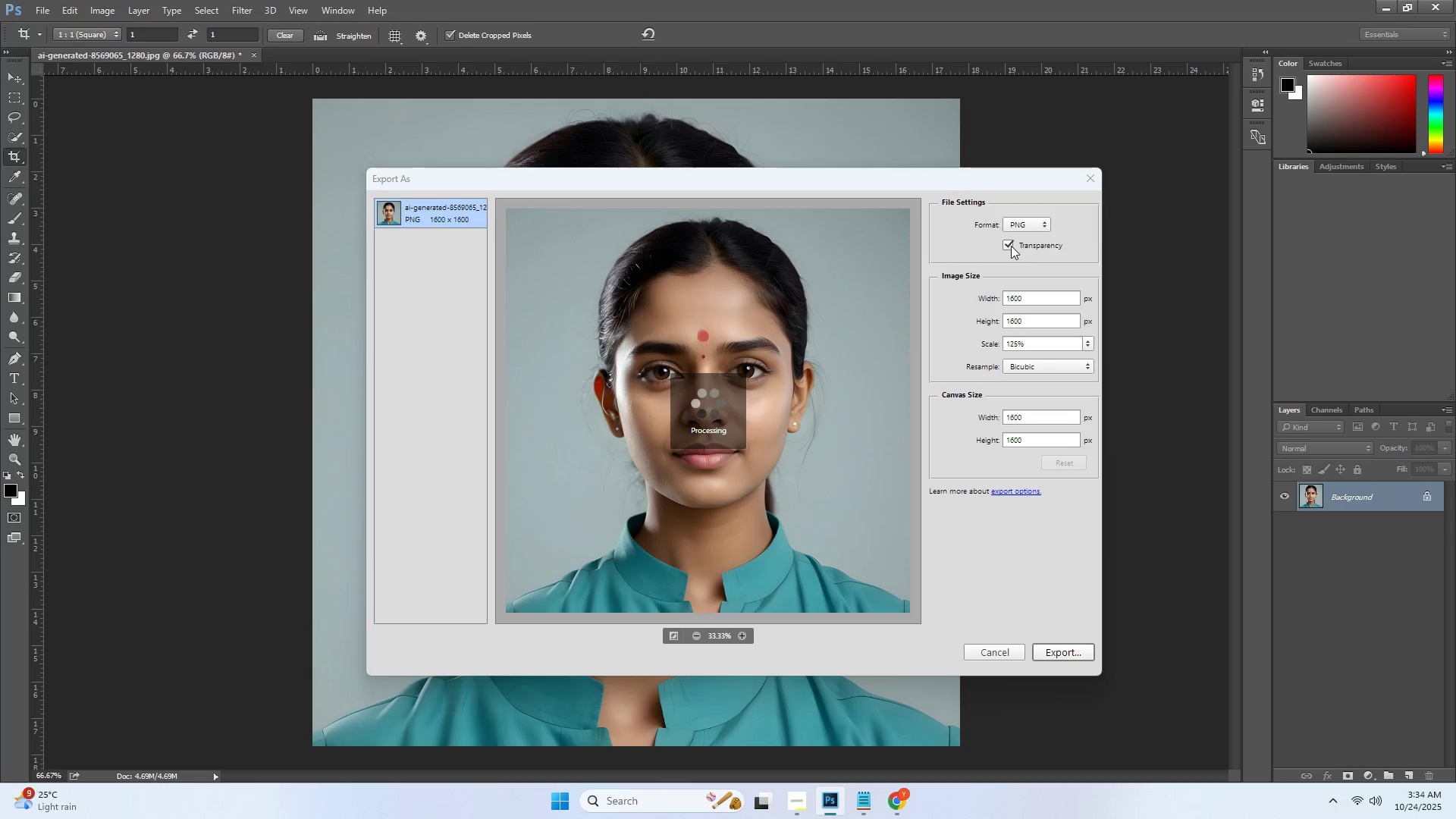 
left_click([1010, 246])
 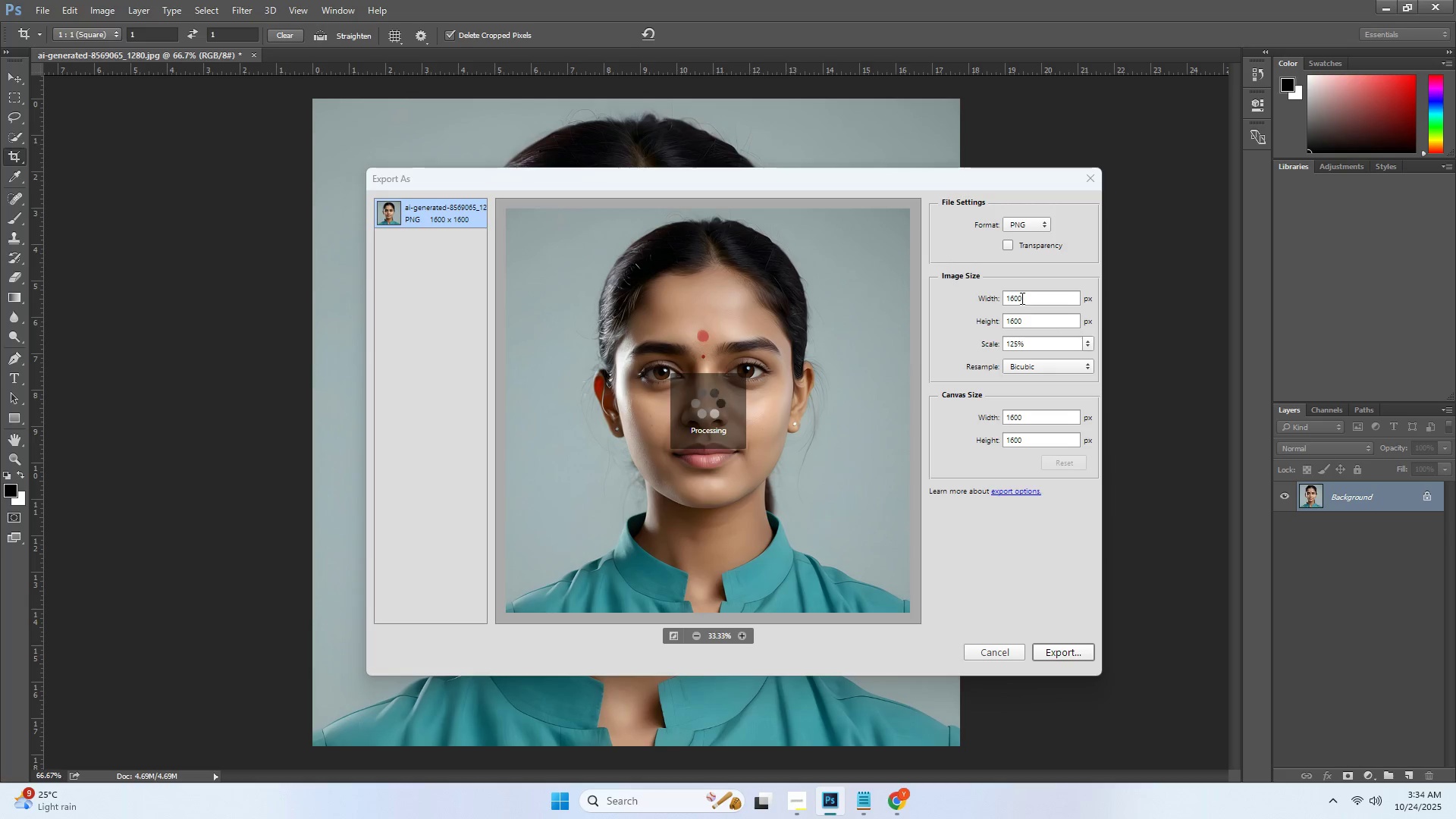 
left_click([1021, 299])
 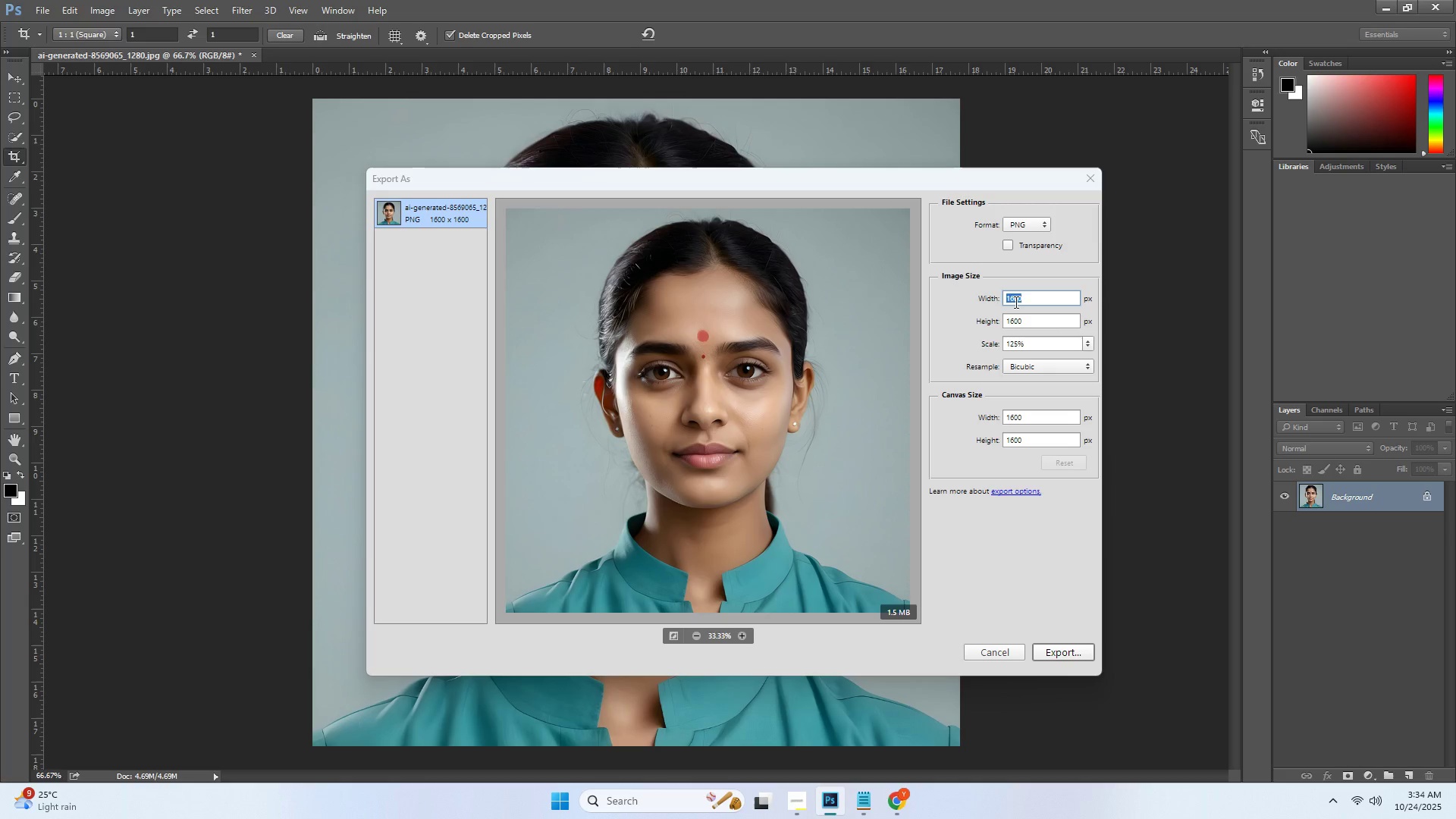 
key(Numpad8)
 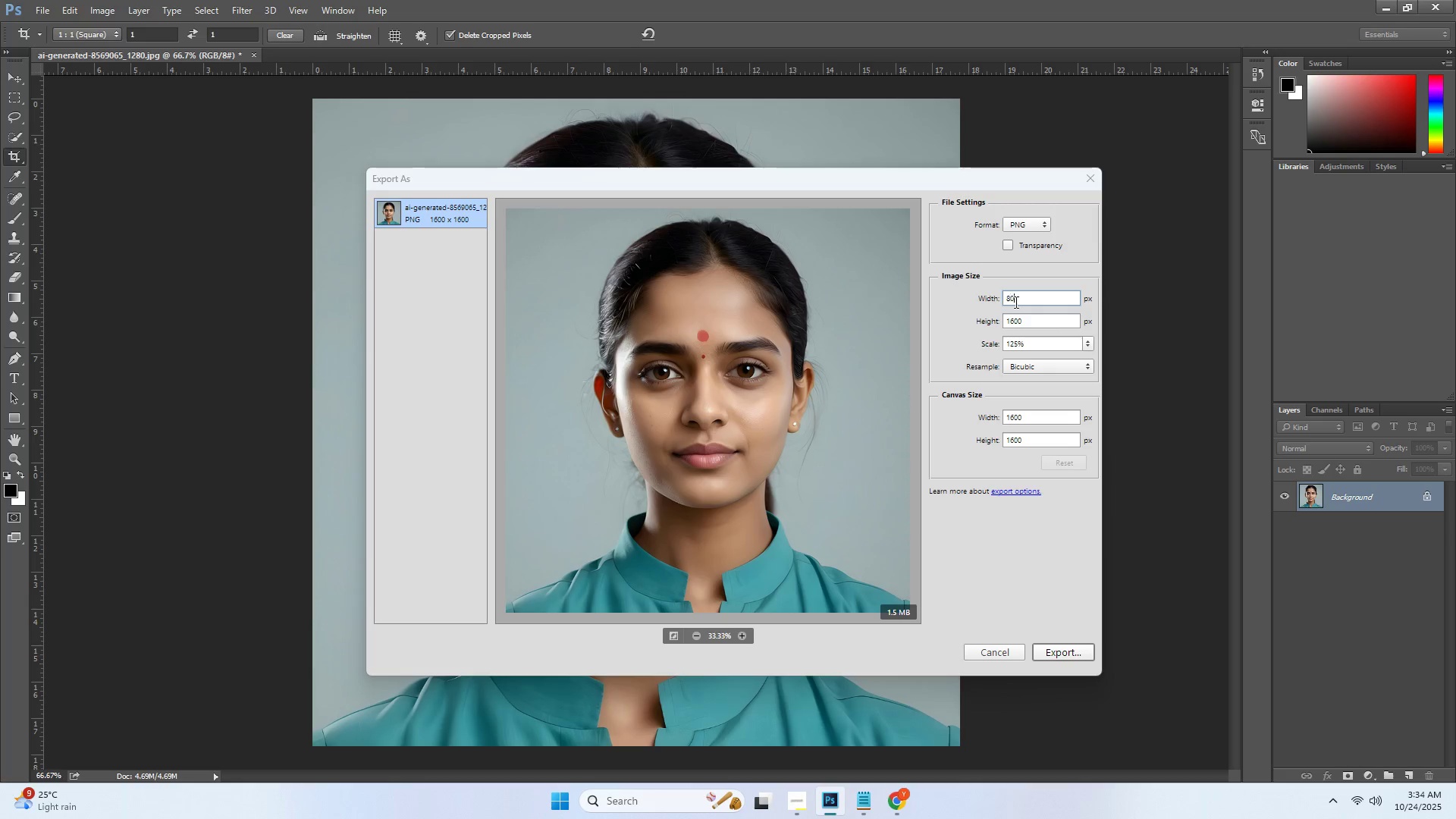 
key(Numpad0)
 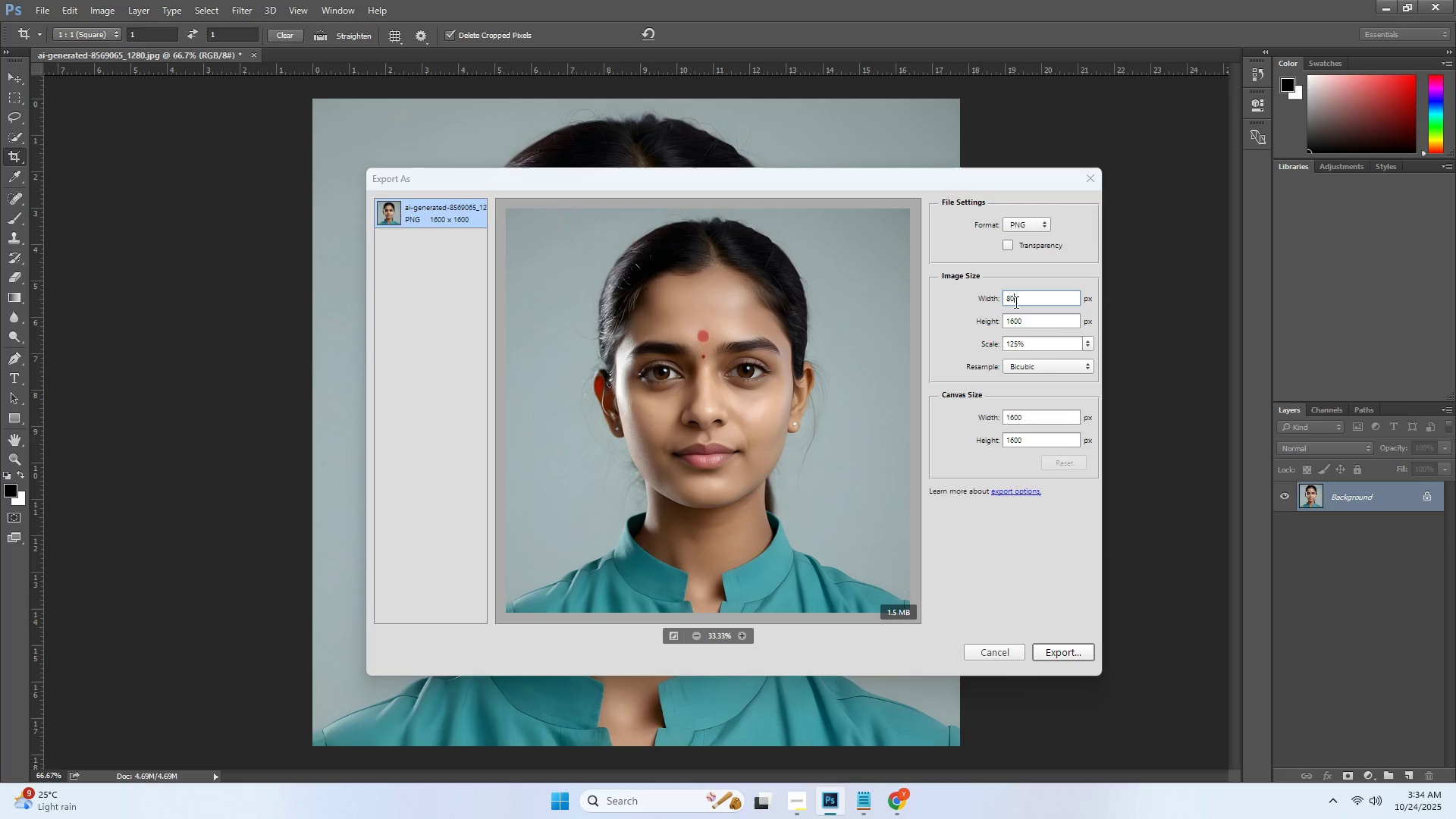 
key(Numpad0)
 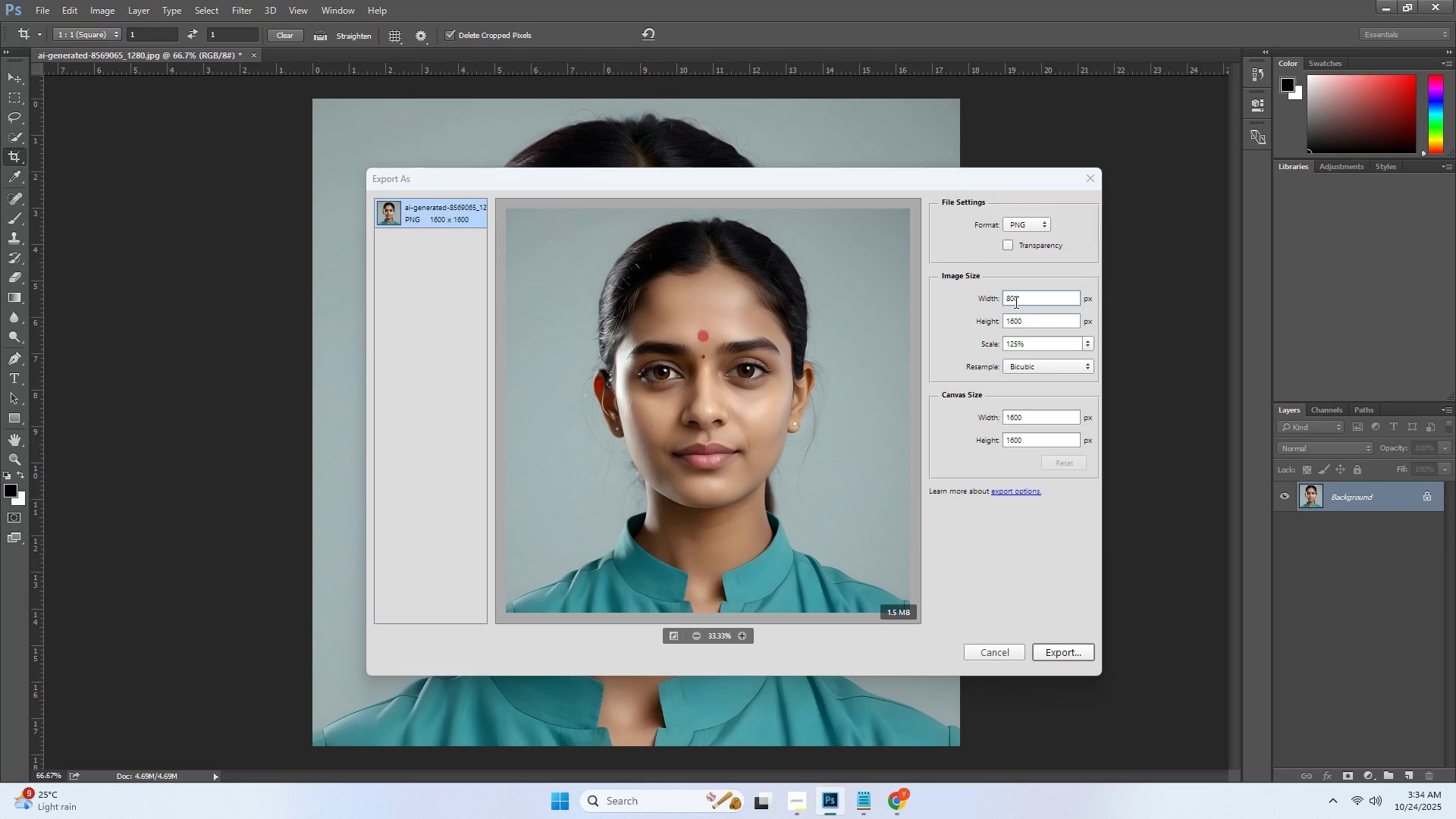 
key(Tab)
 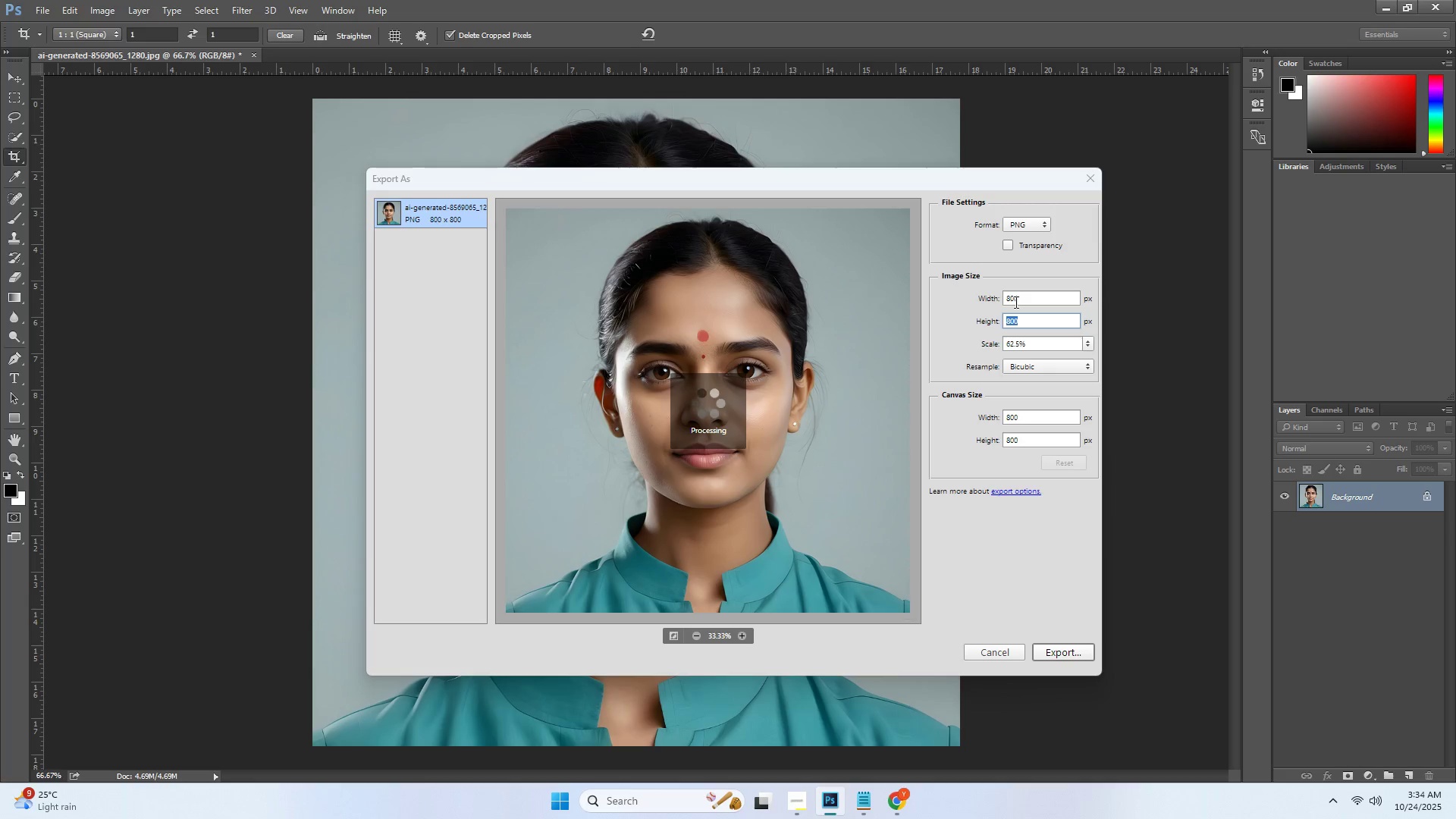 
key(Numpad8)
 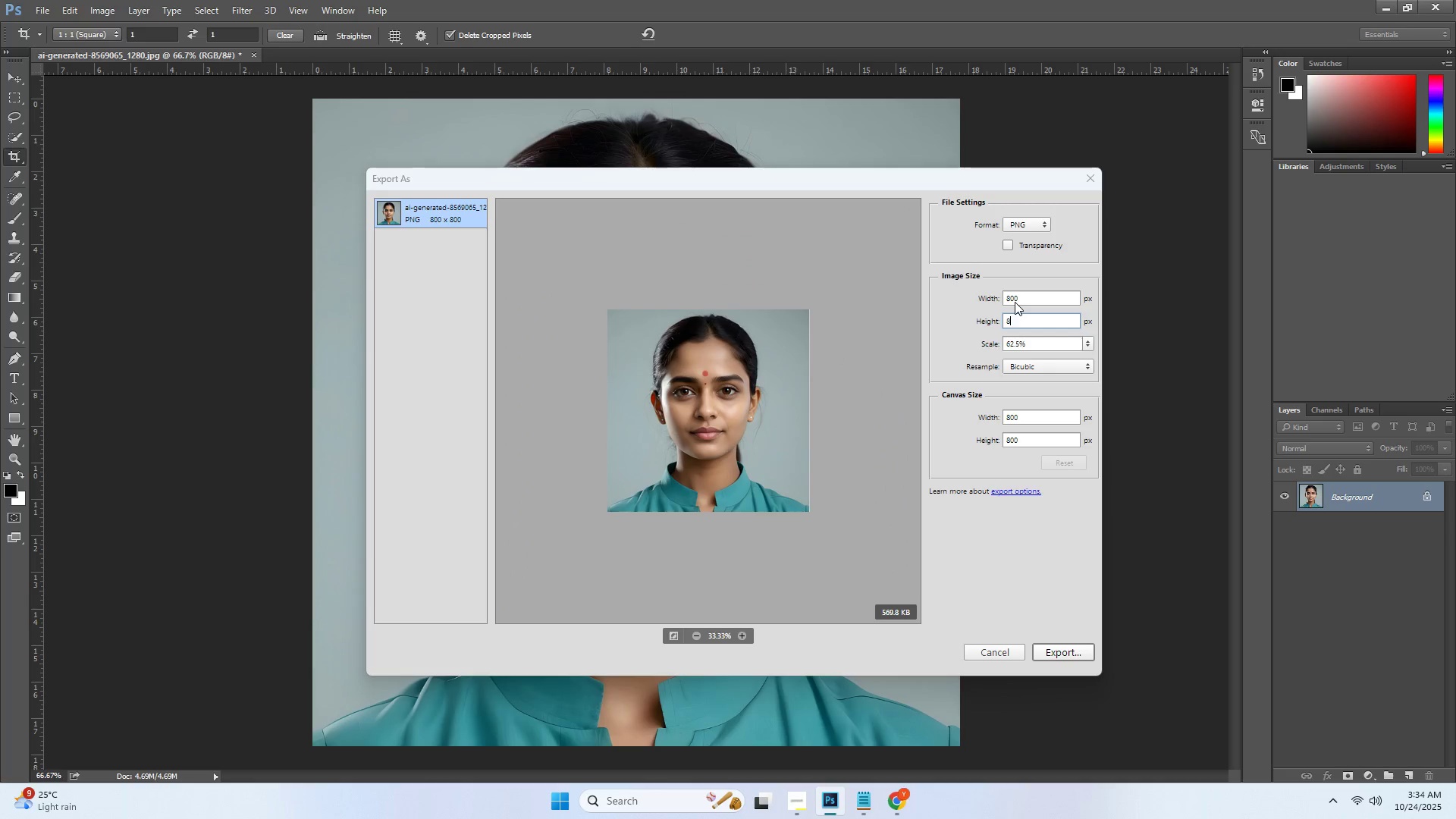 
key(Numpad0)
 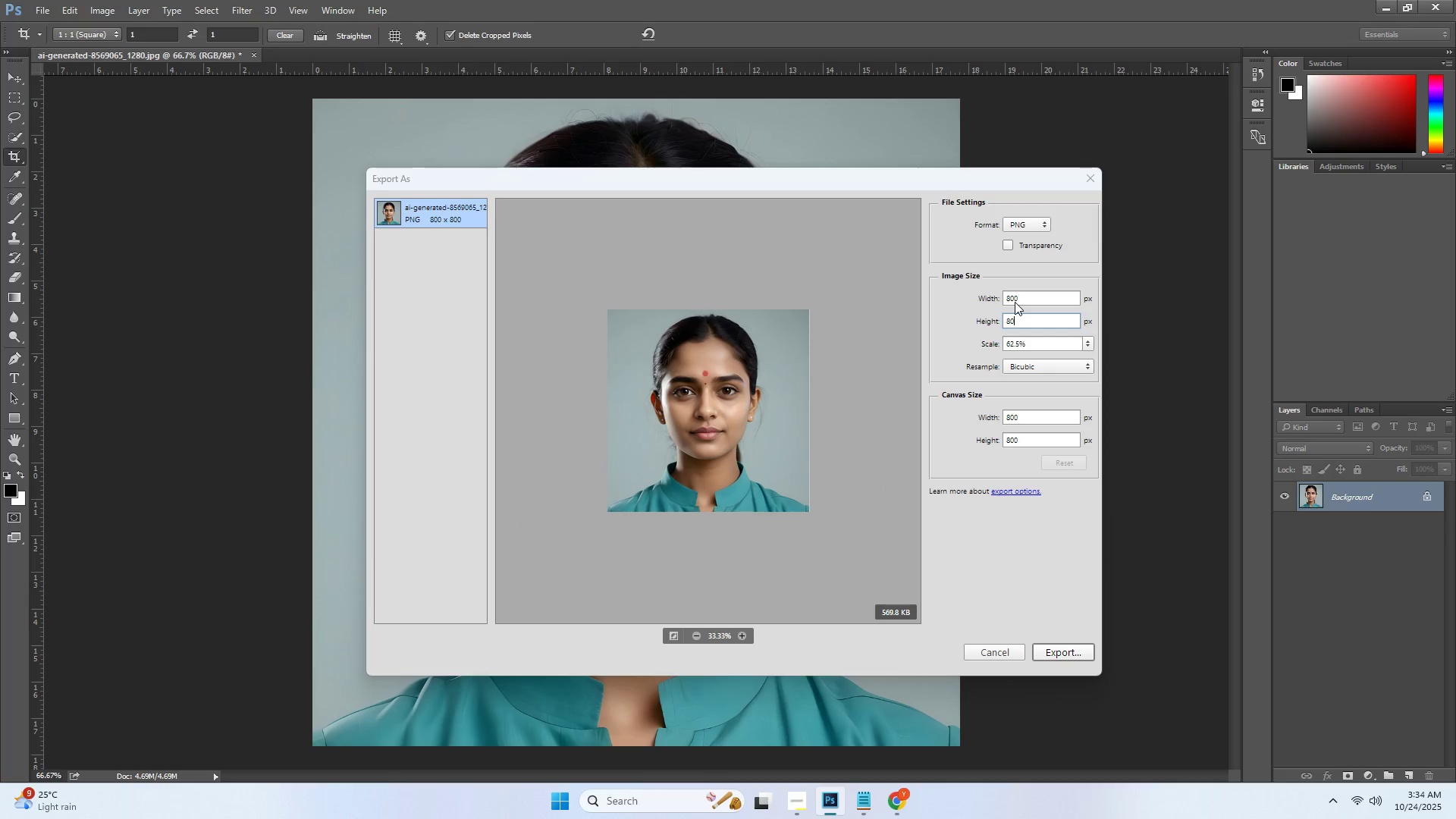 
key(Numpad0)
 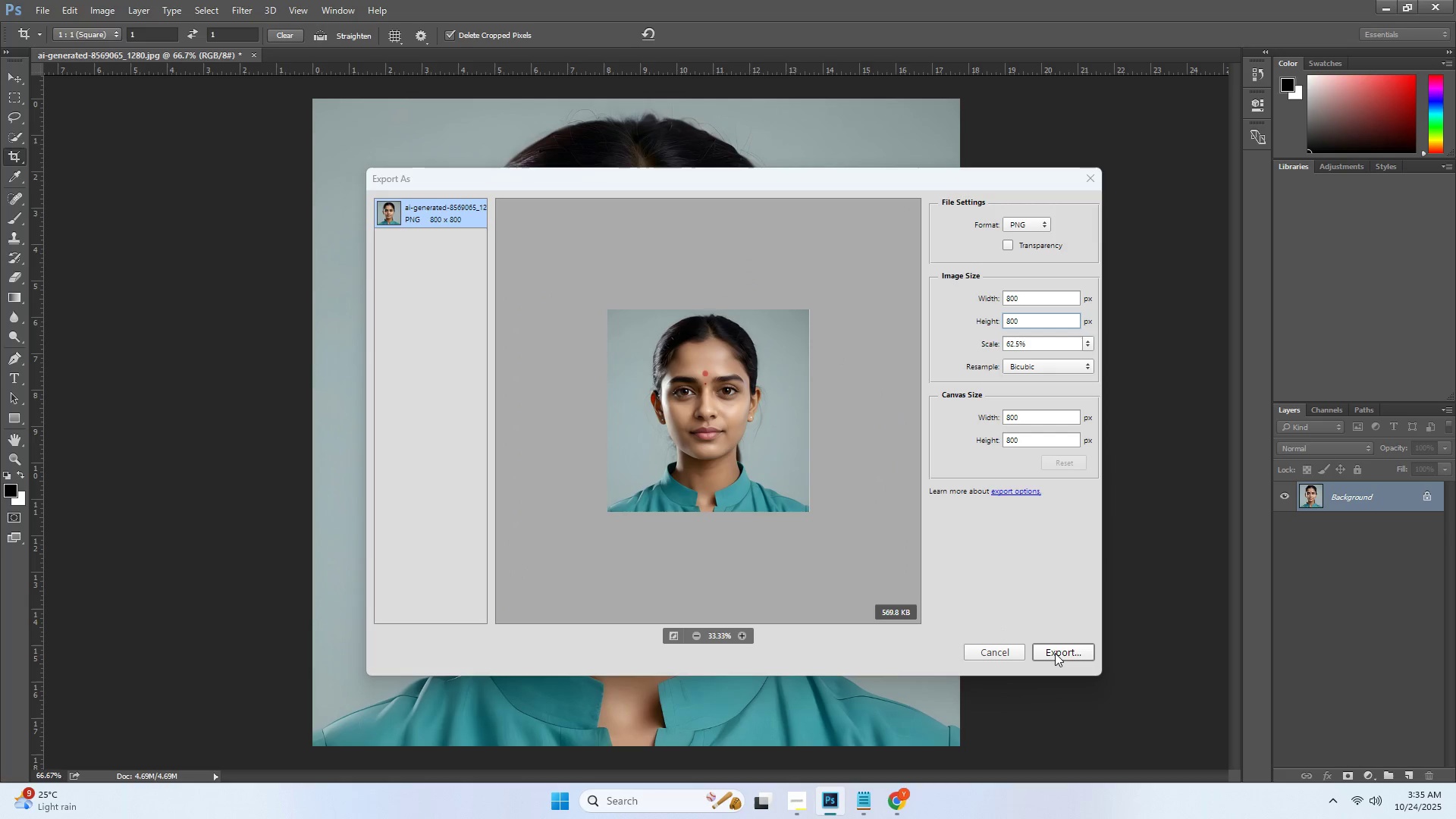 
left_click([1056, 653])
 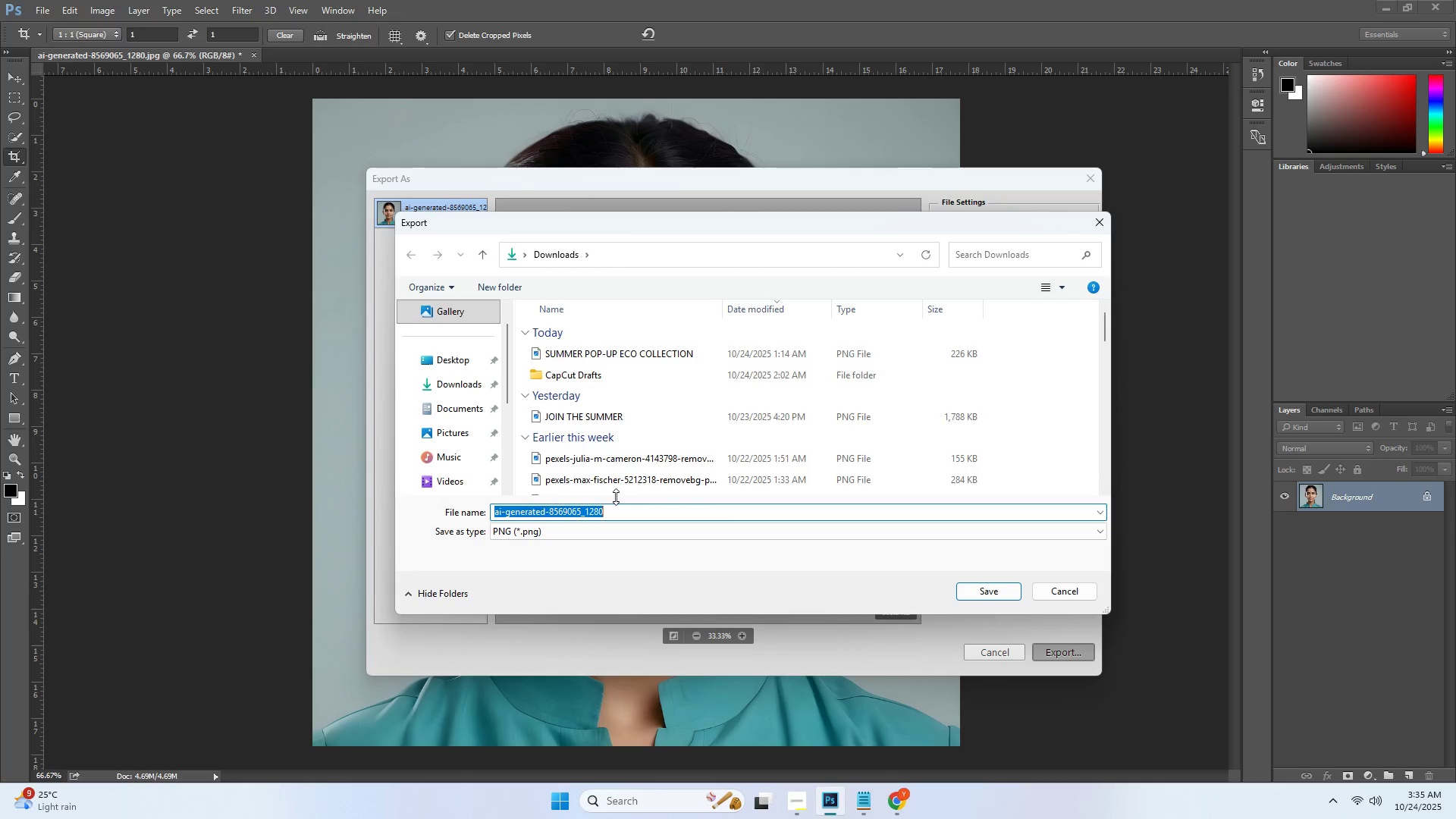 
key(Control+V)
 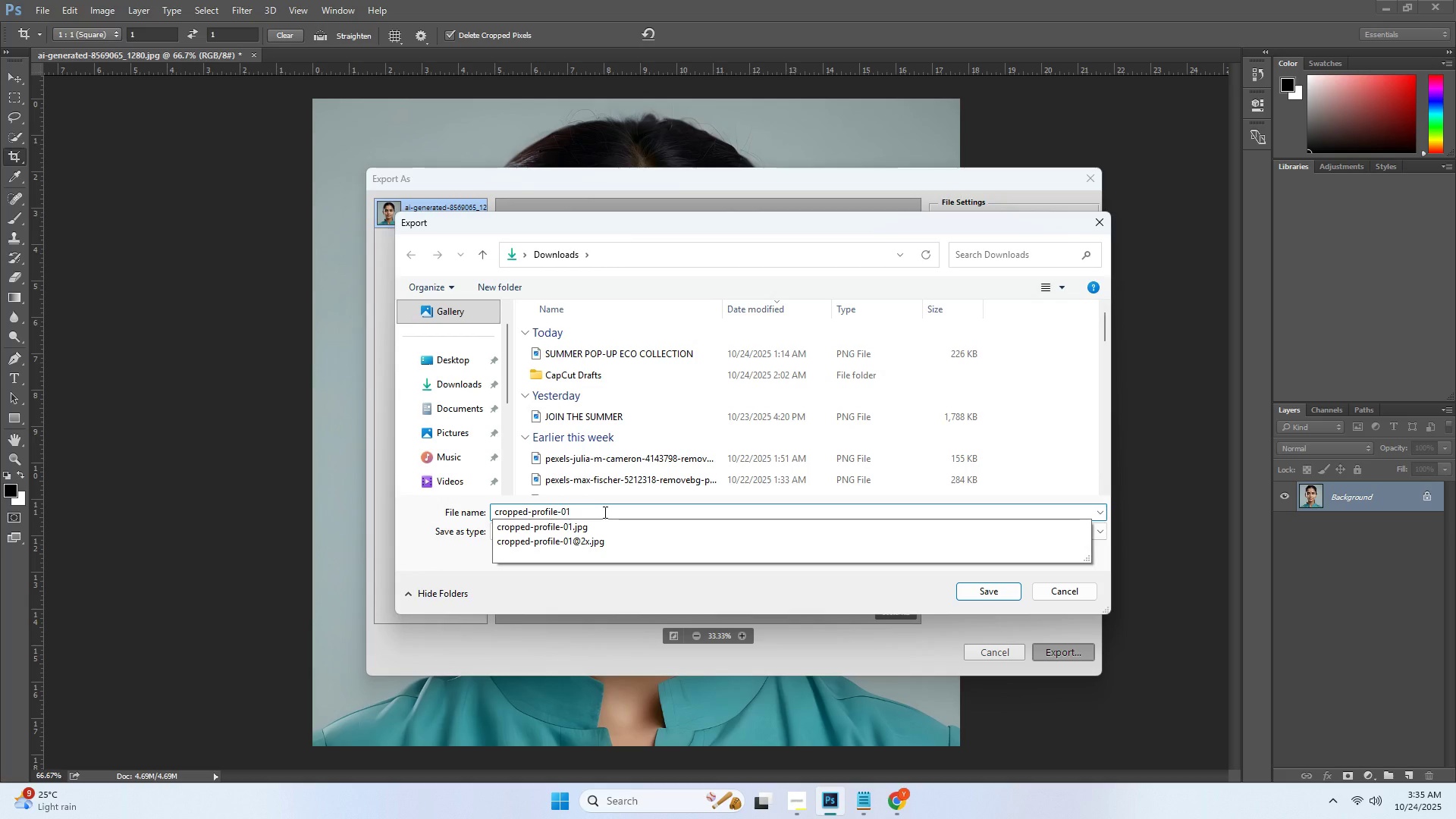 
type(.png)
 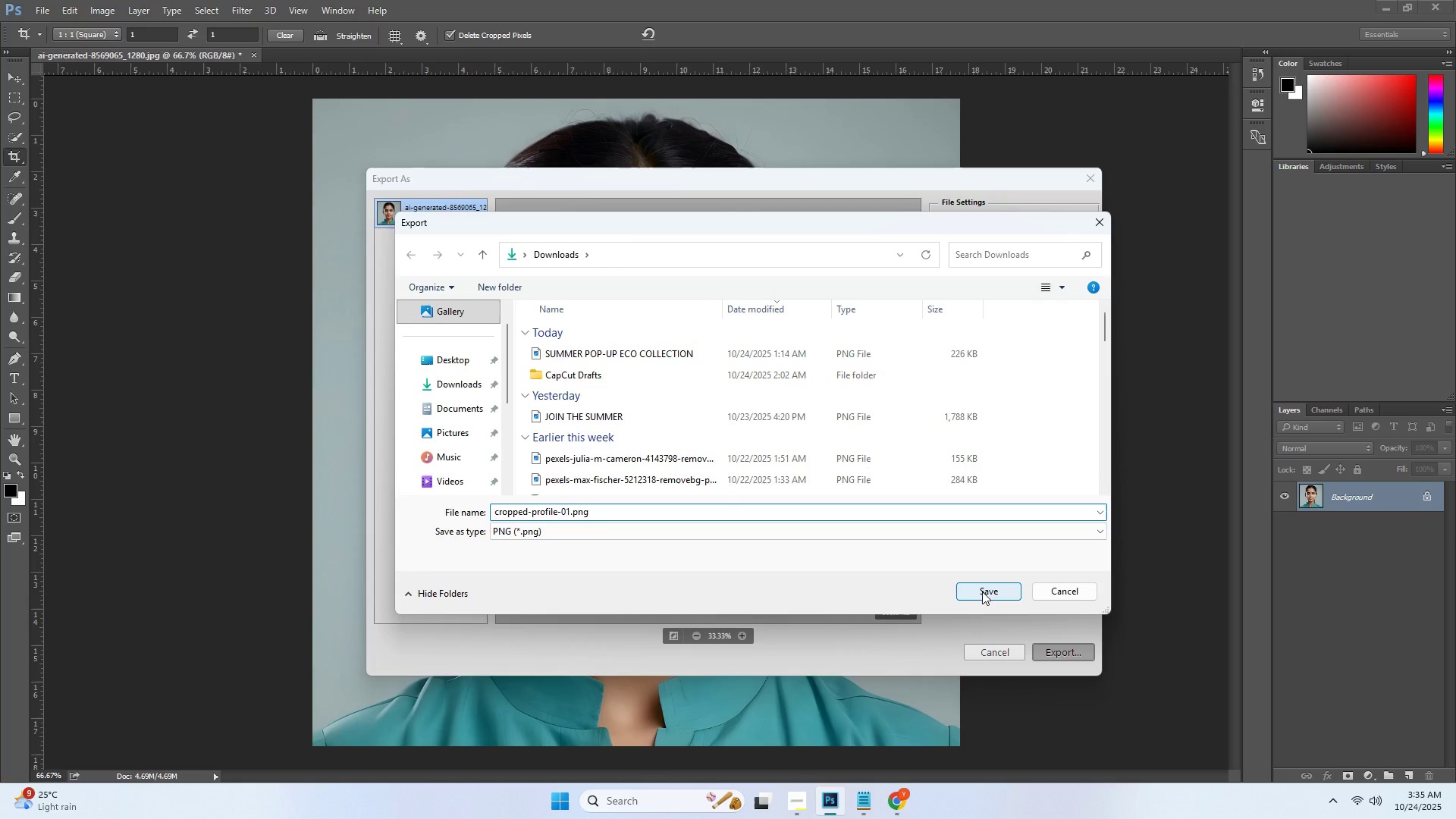 
left_click([982, 592])
 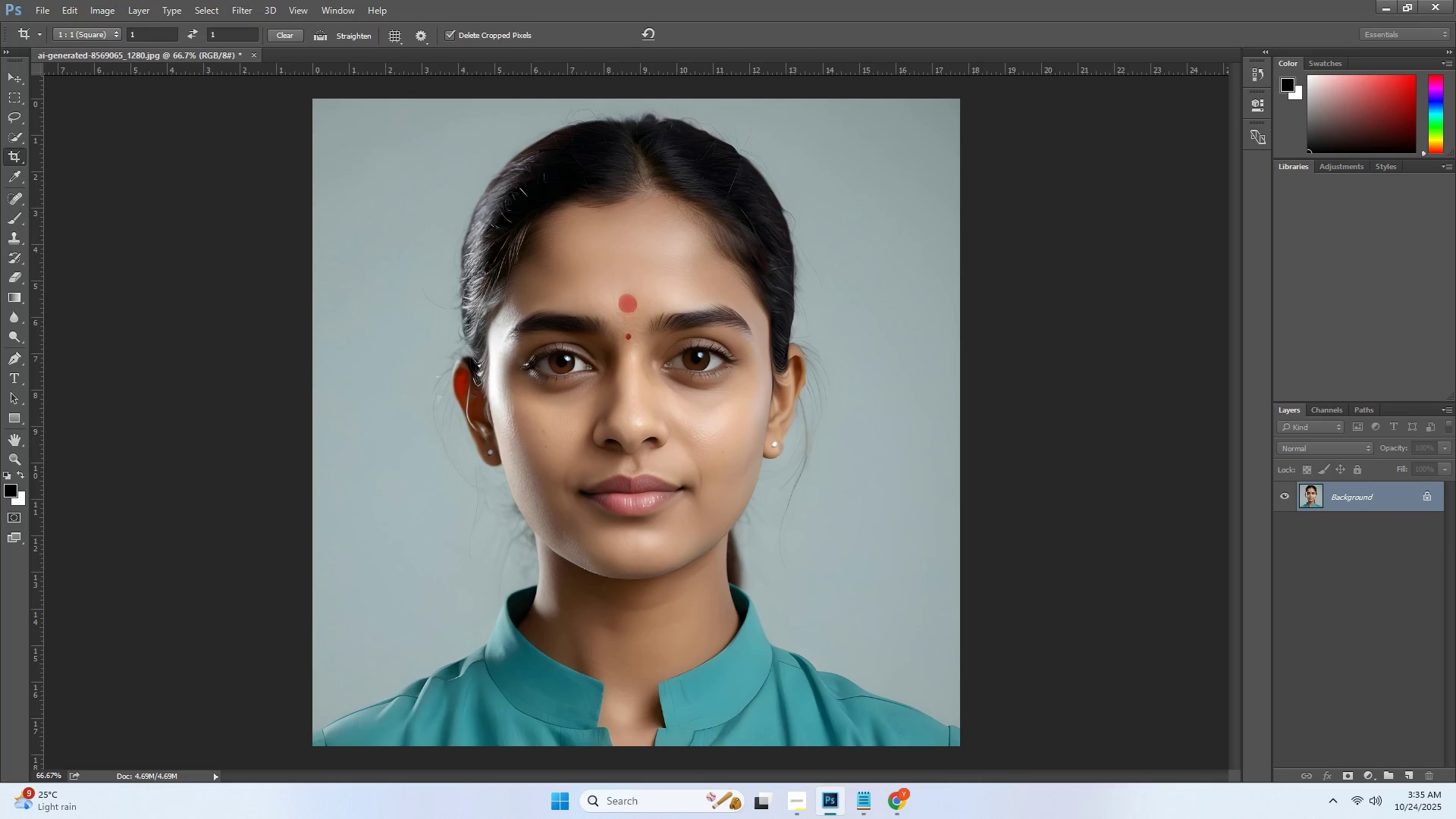 
left_click([47, 12])
 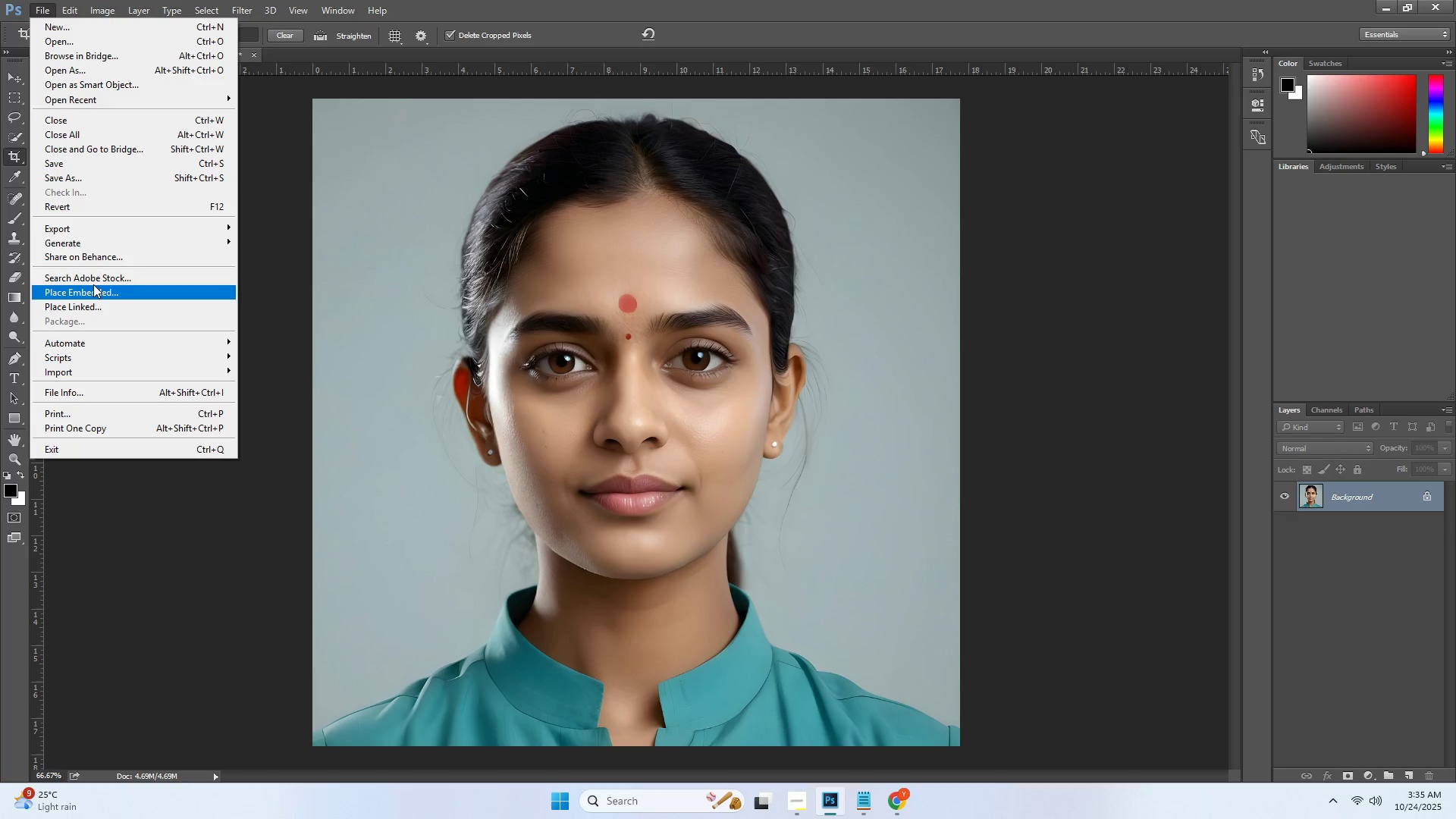 
left_click([96, 230])
 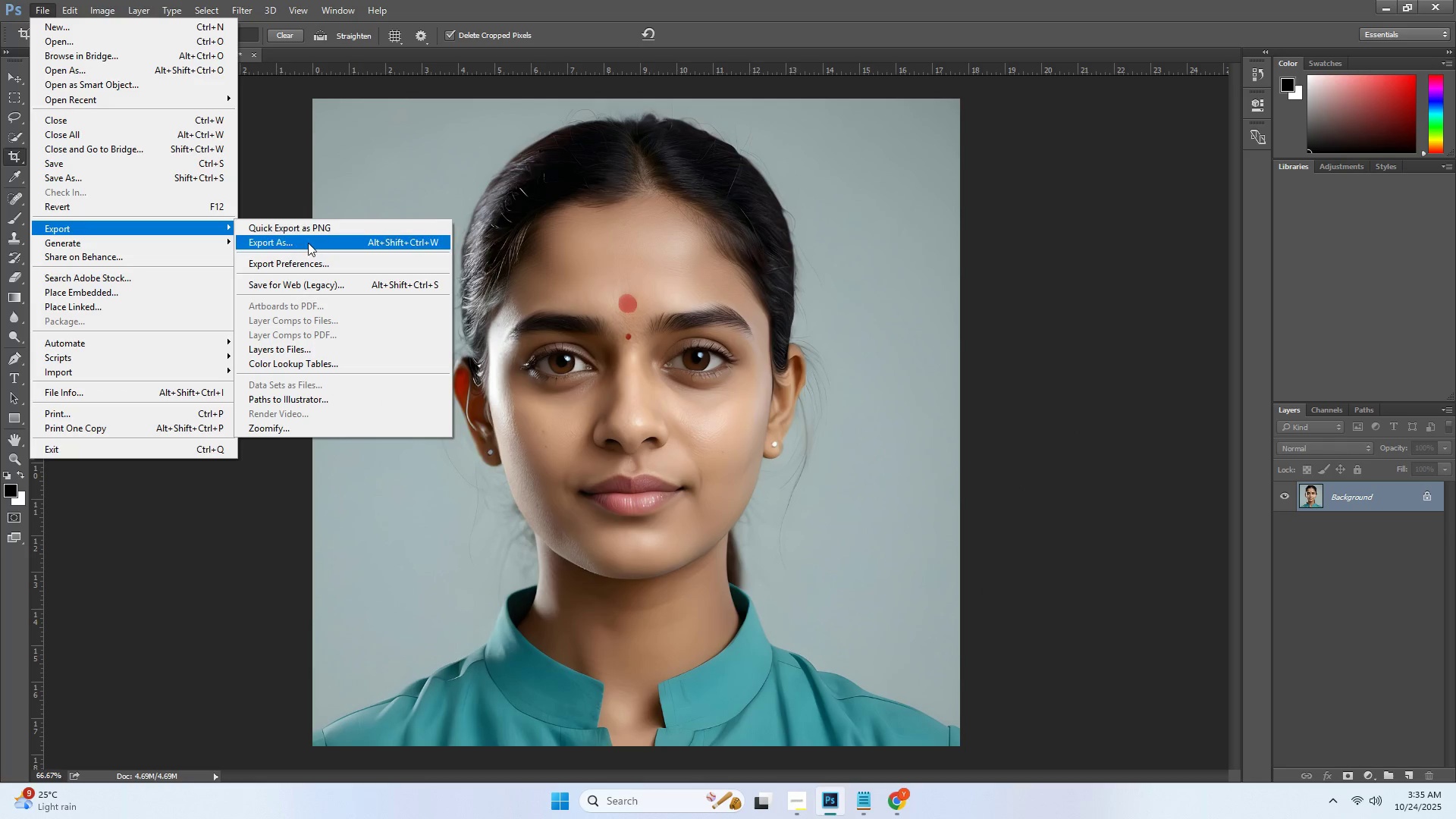 
left_click([308, 243])
 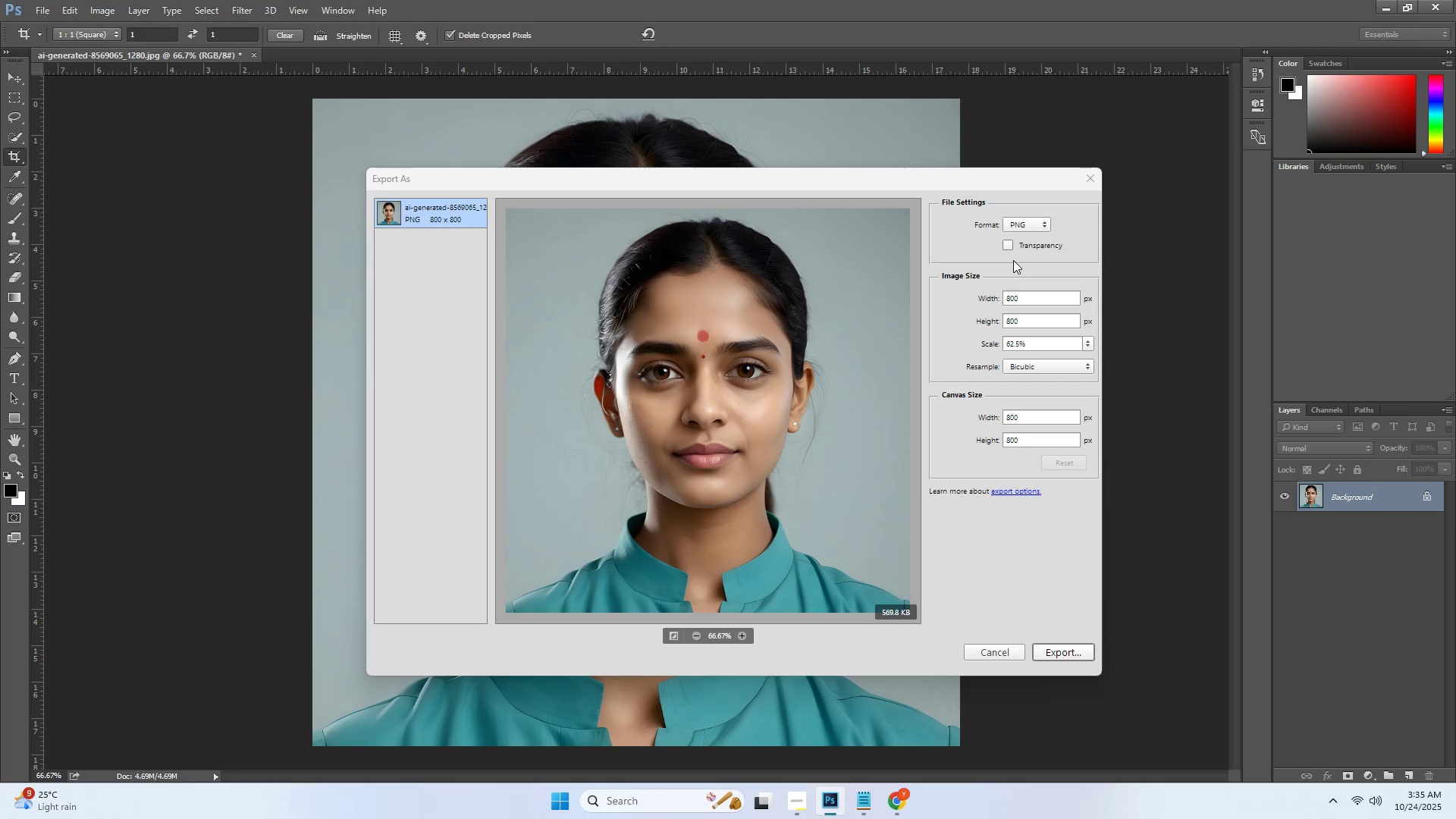 
double_click([1019, 293])
 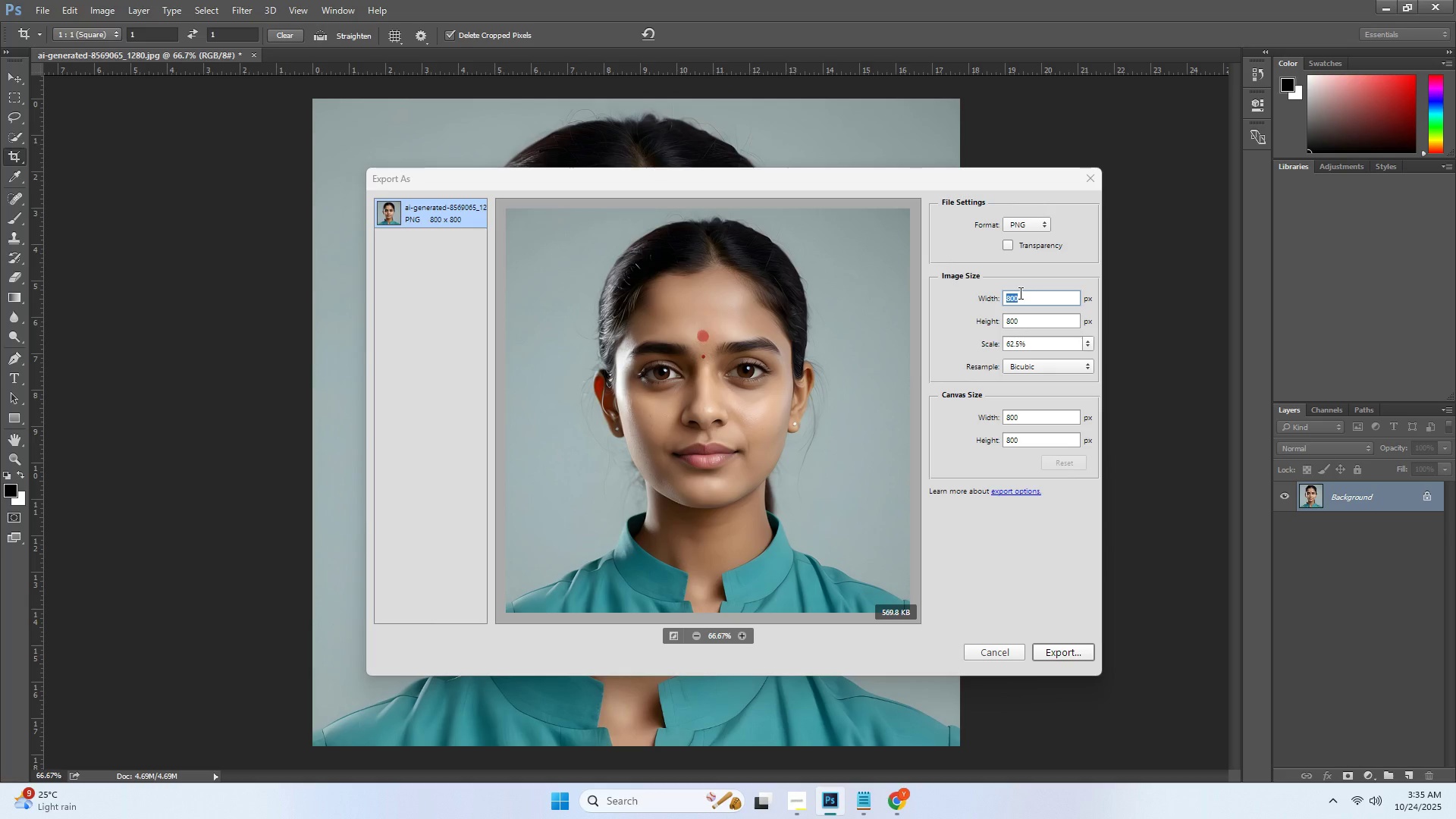 
key(Numpad1)
 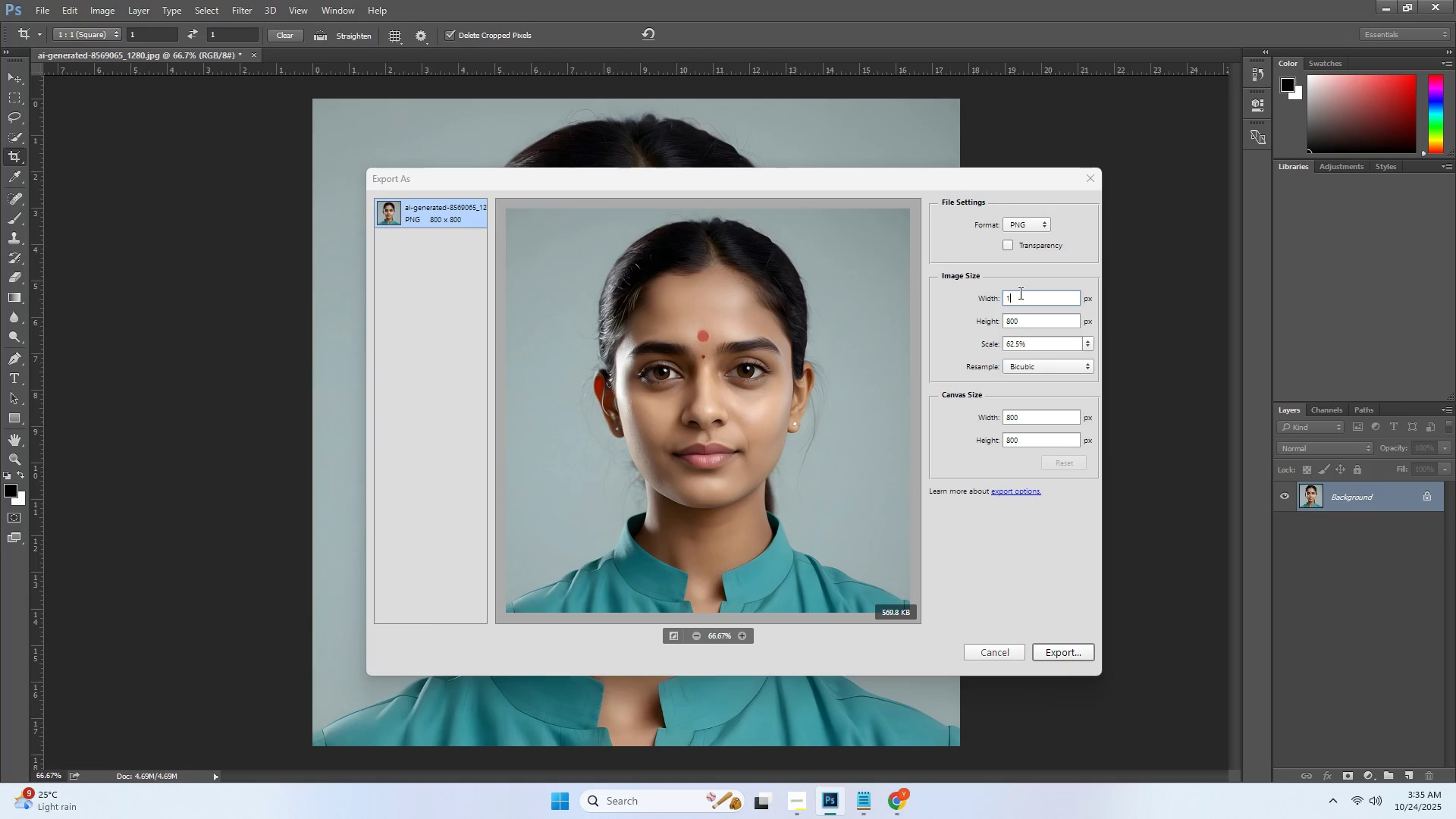 
key(Numpad6)
 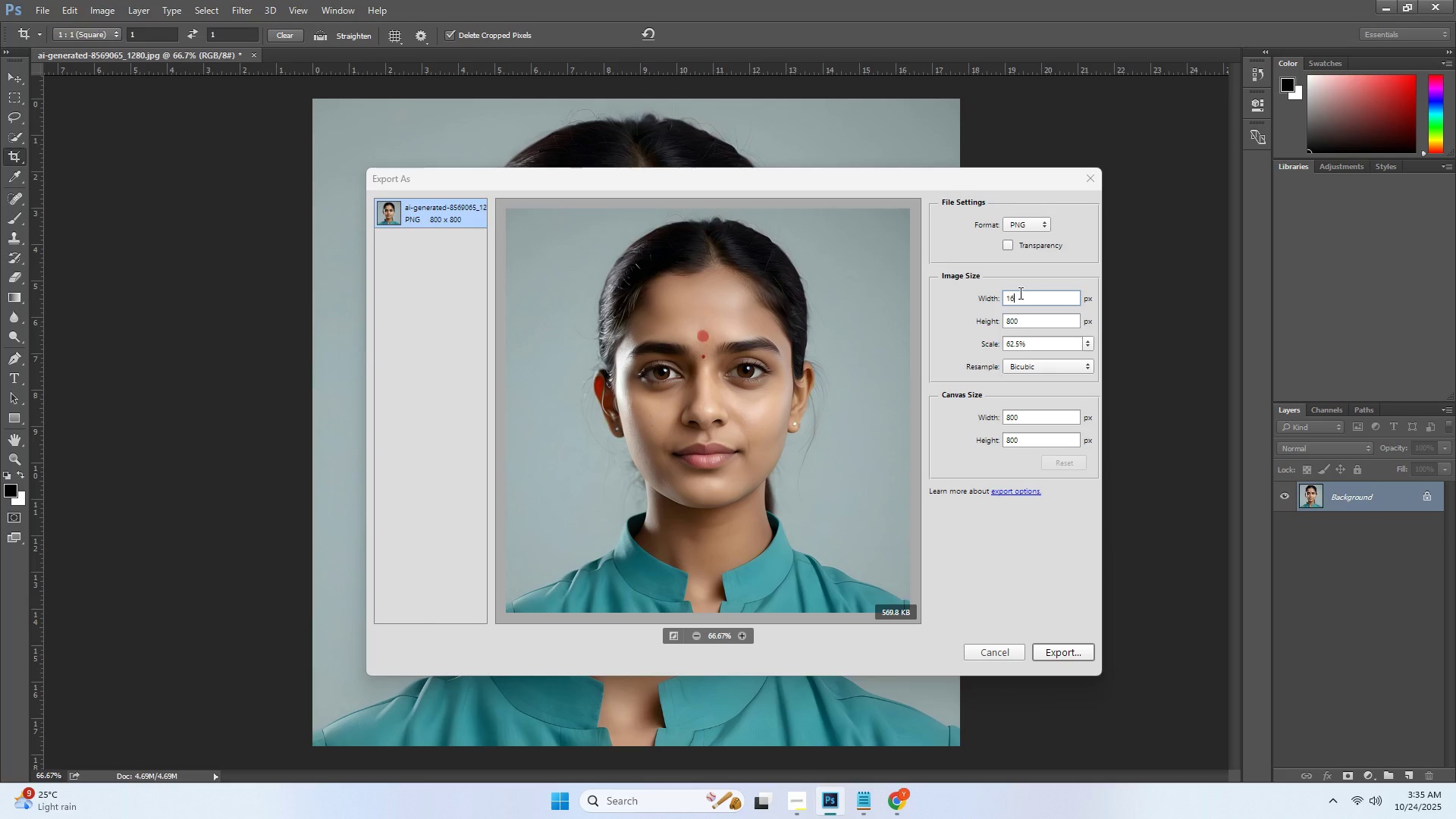 
key(Numpad0)
 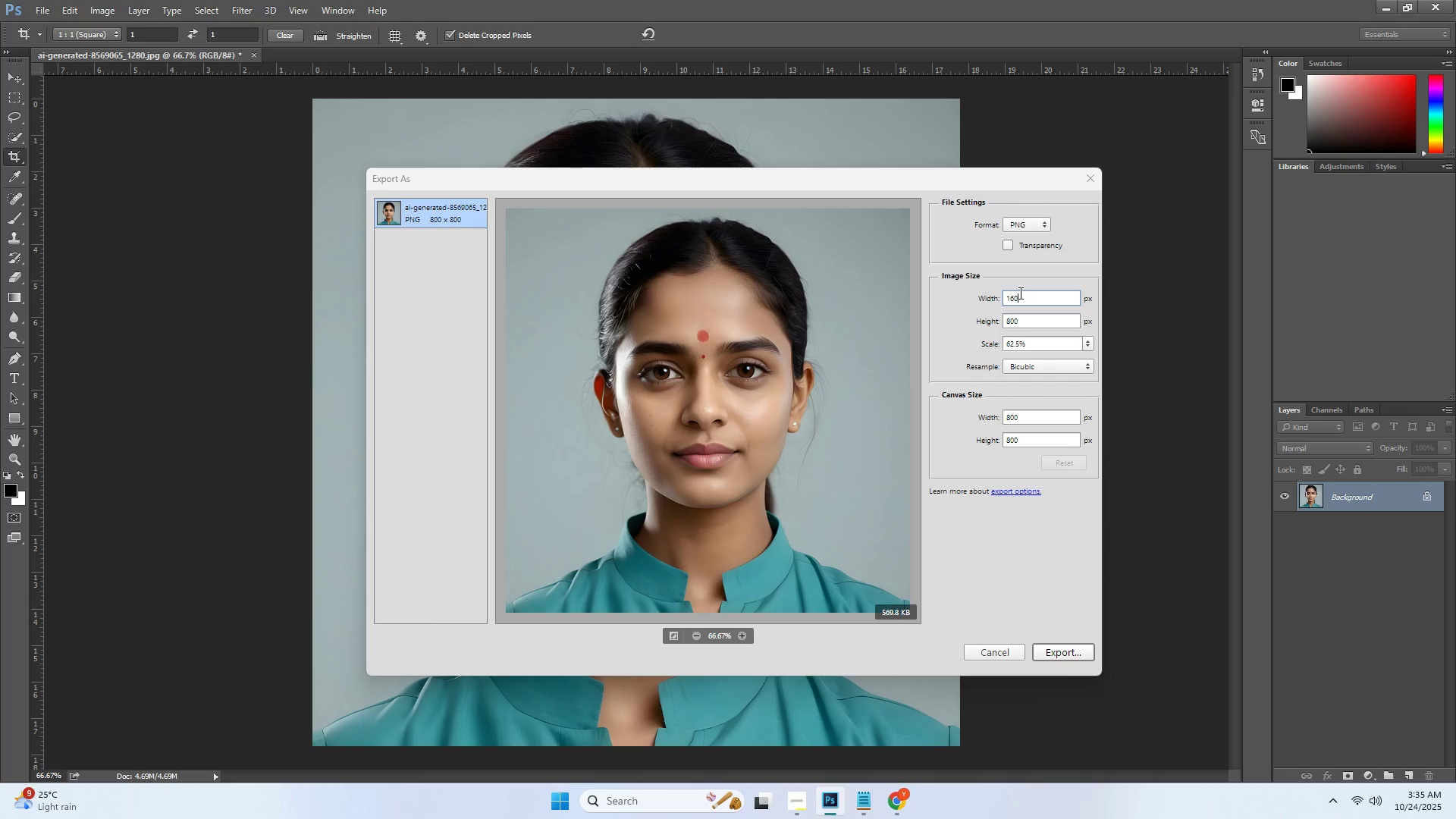 
key(Numpad0)
 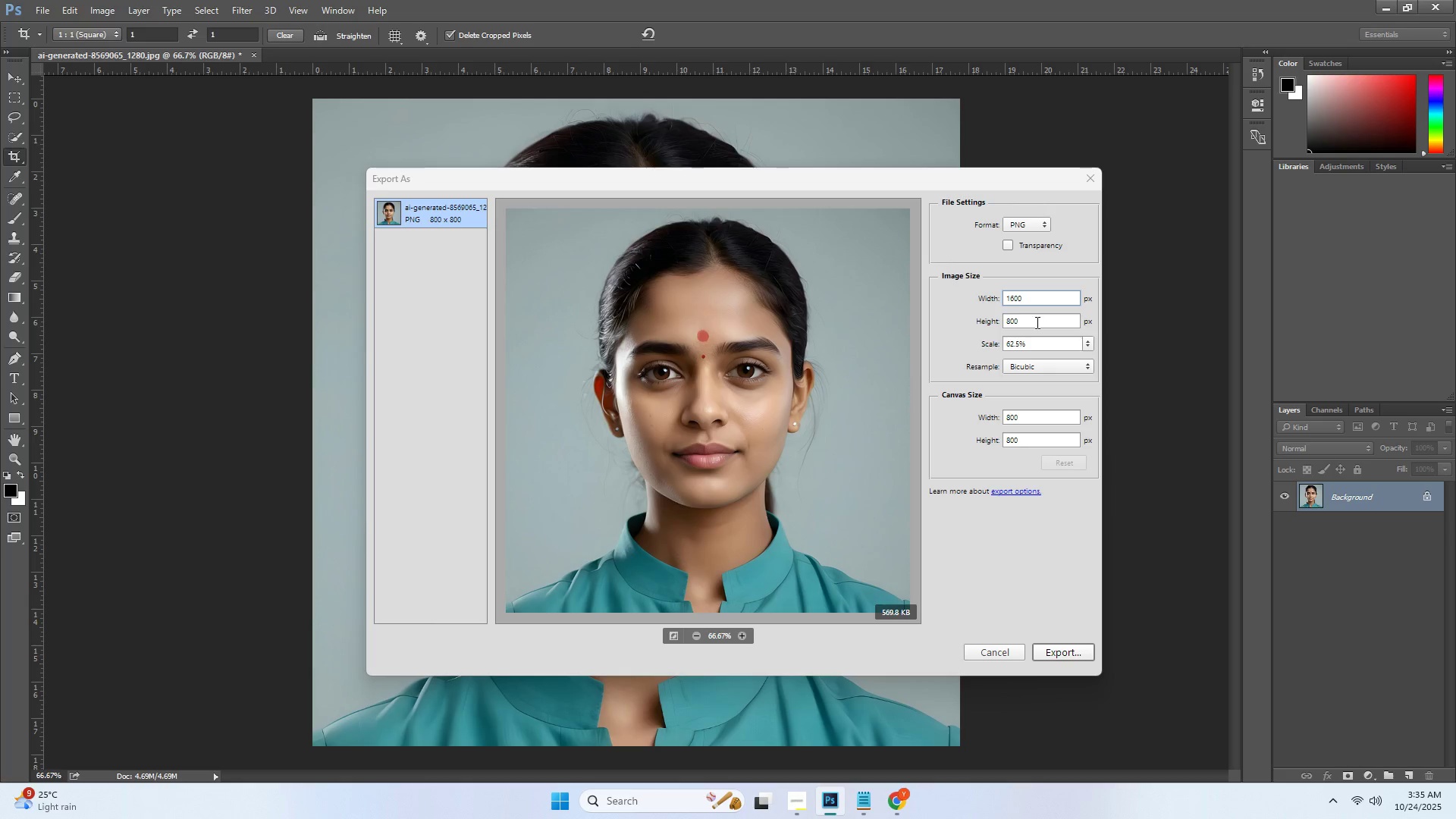 
double_click([1036, 322])
 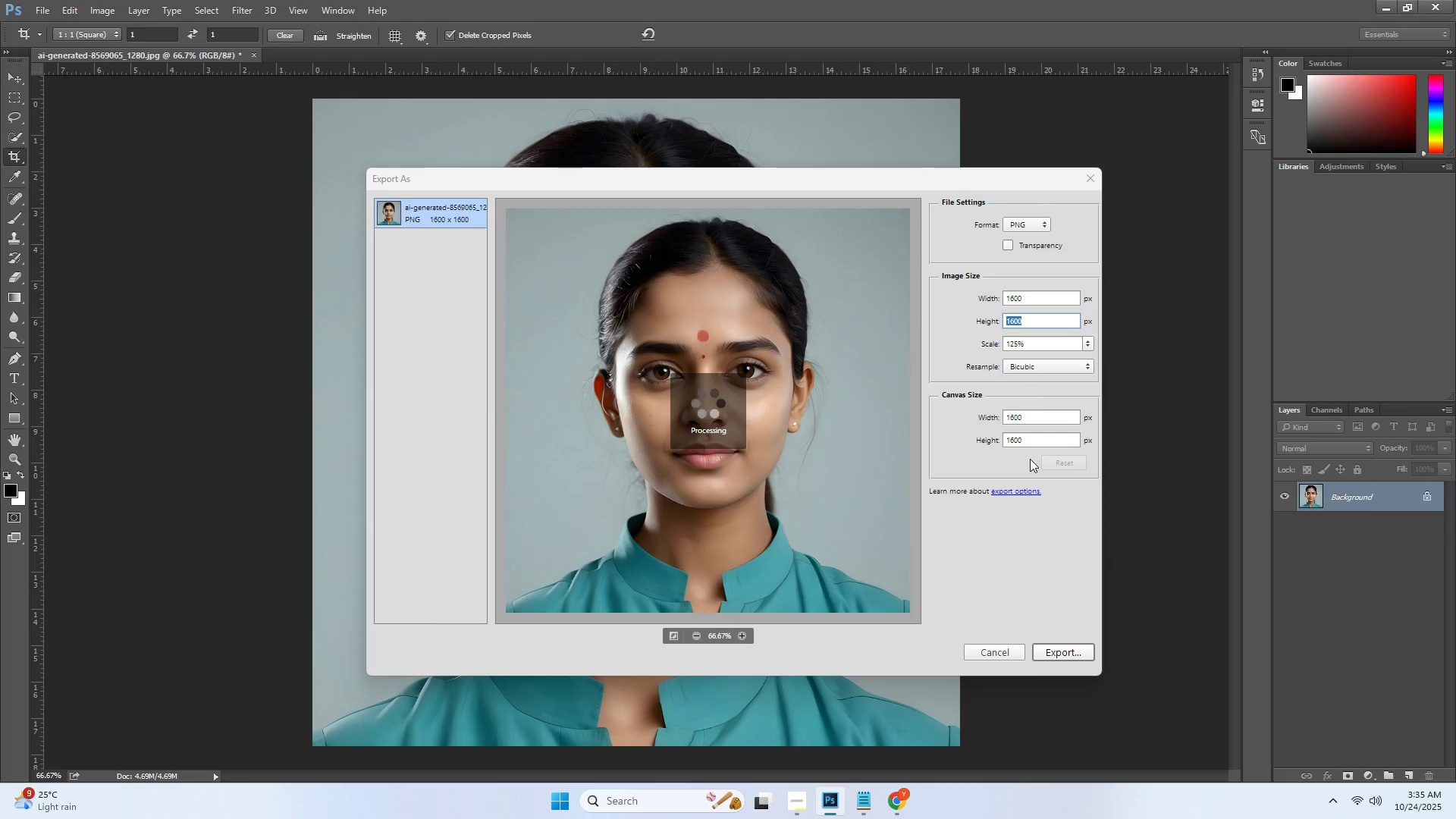 
left_click([1014, 555])
 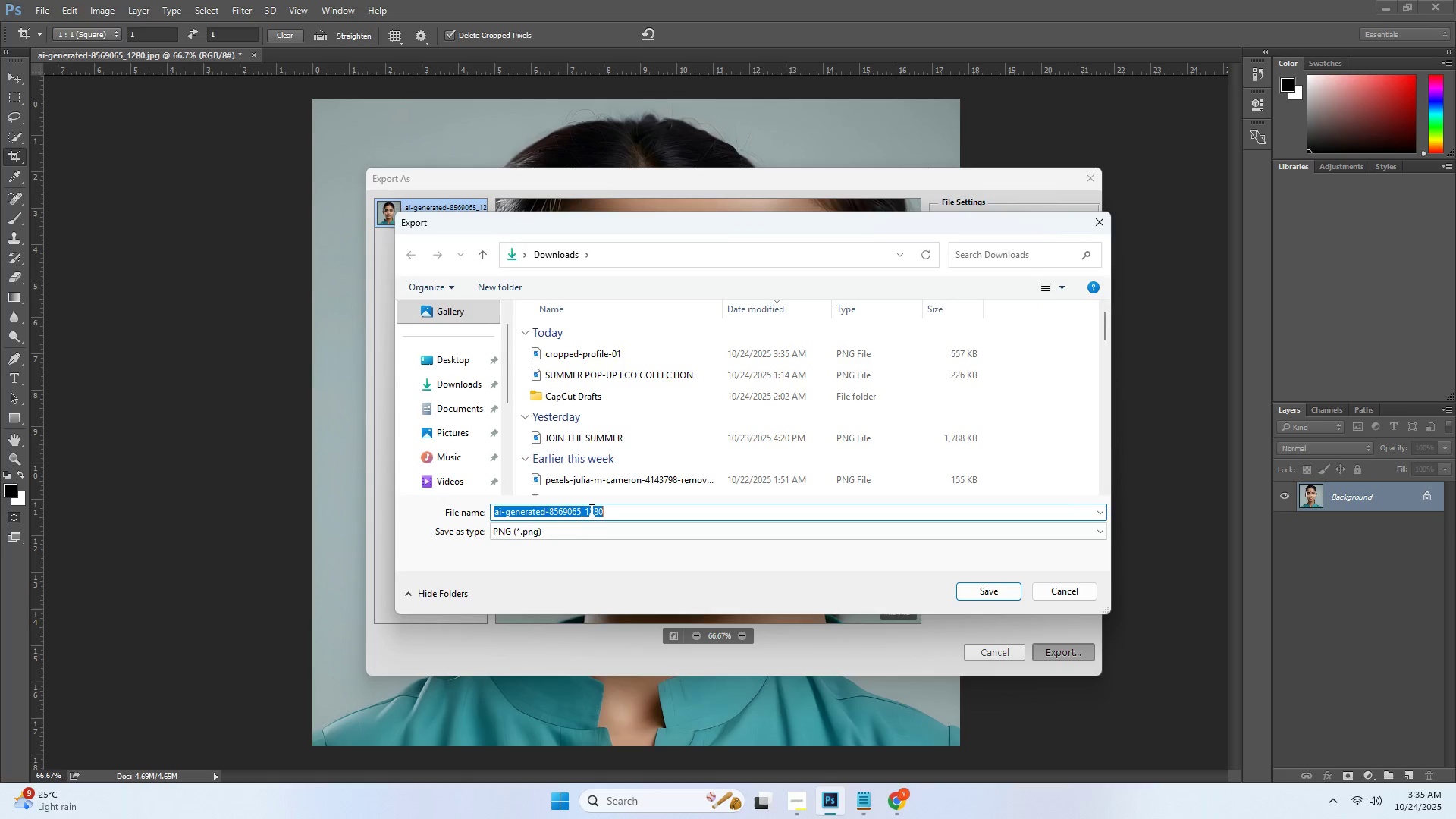 
double_click([612, 511])
 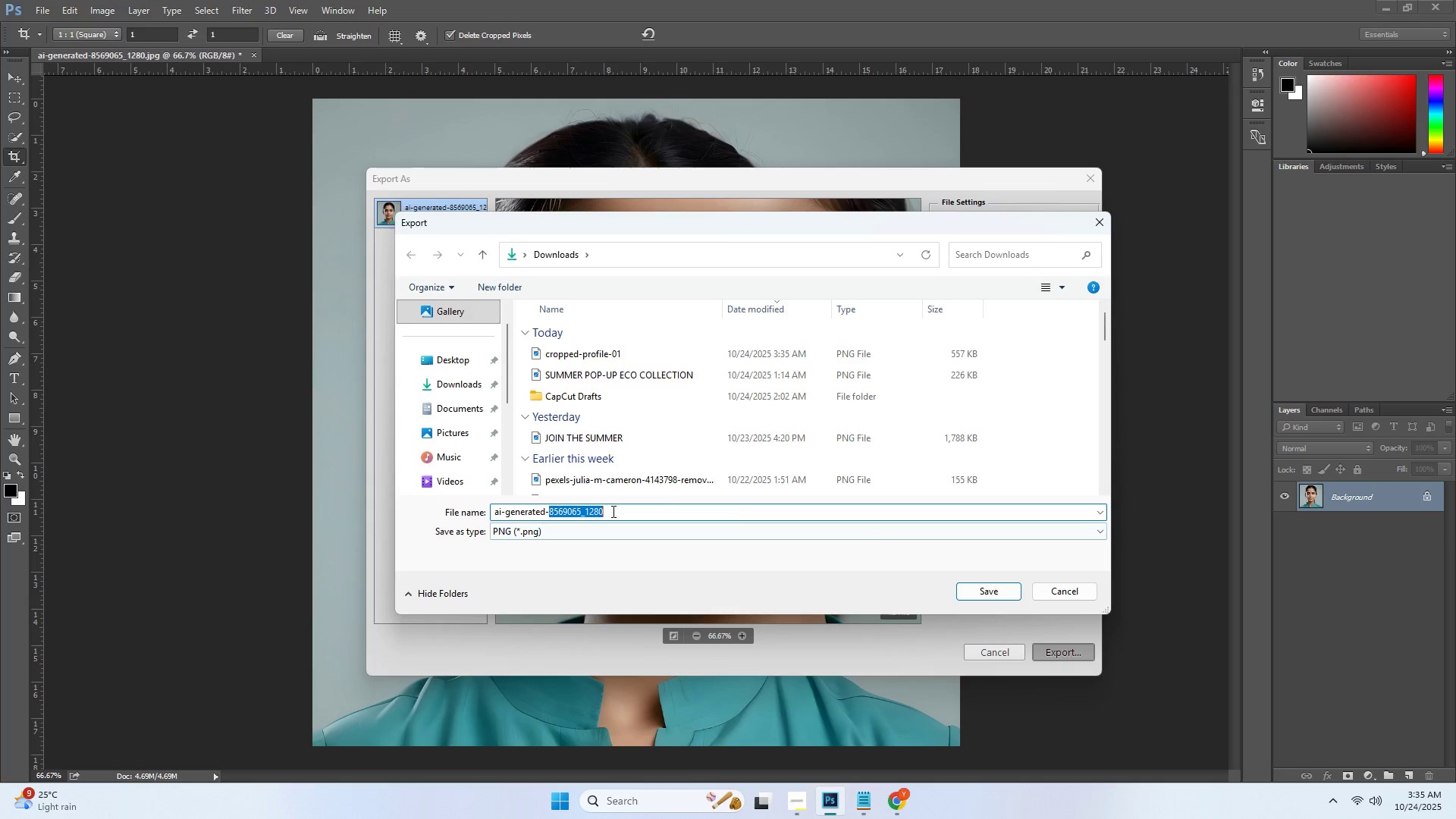 
triple_click([612, 511])
 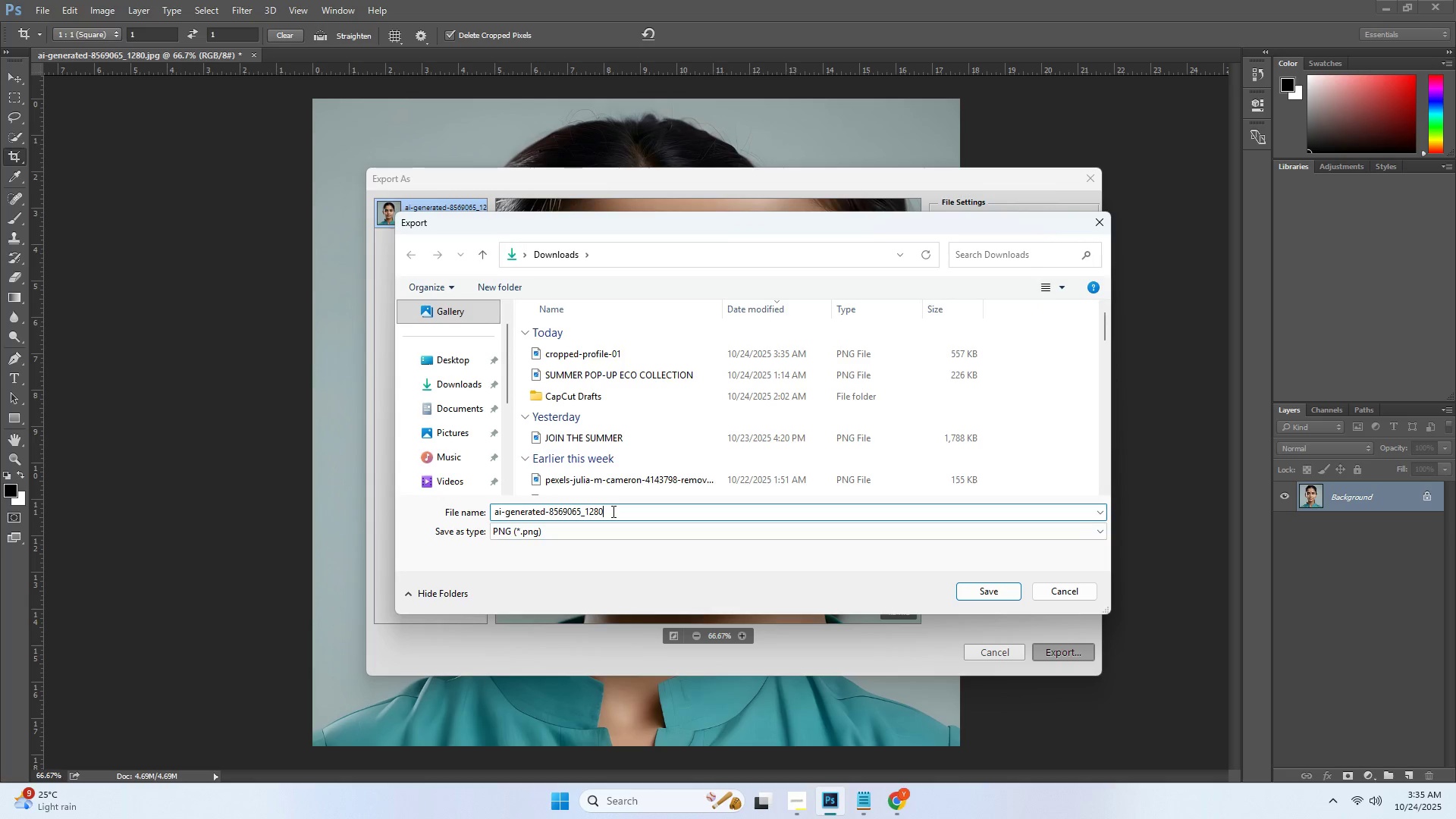 
key(Control+ControlLeft)
 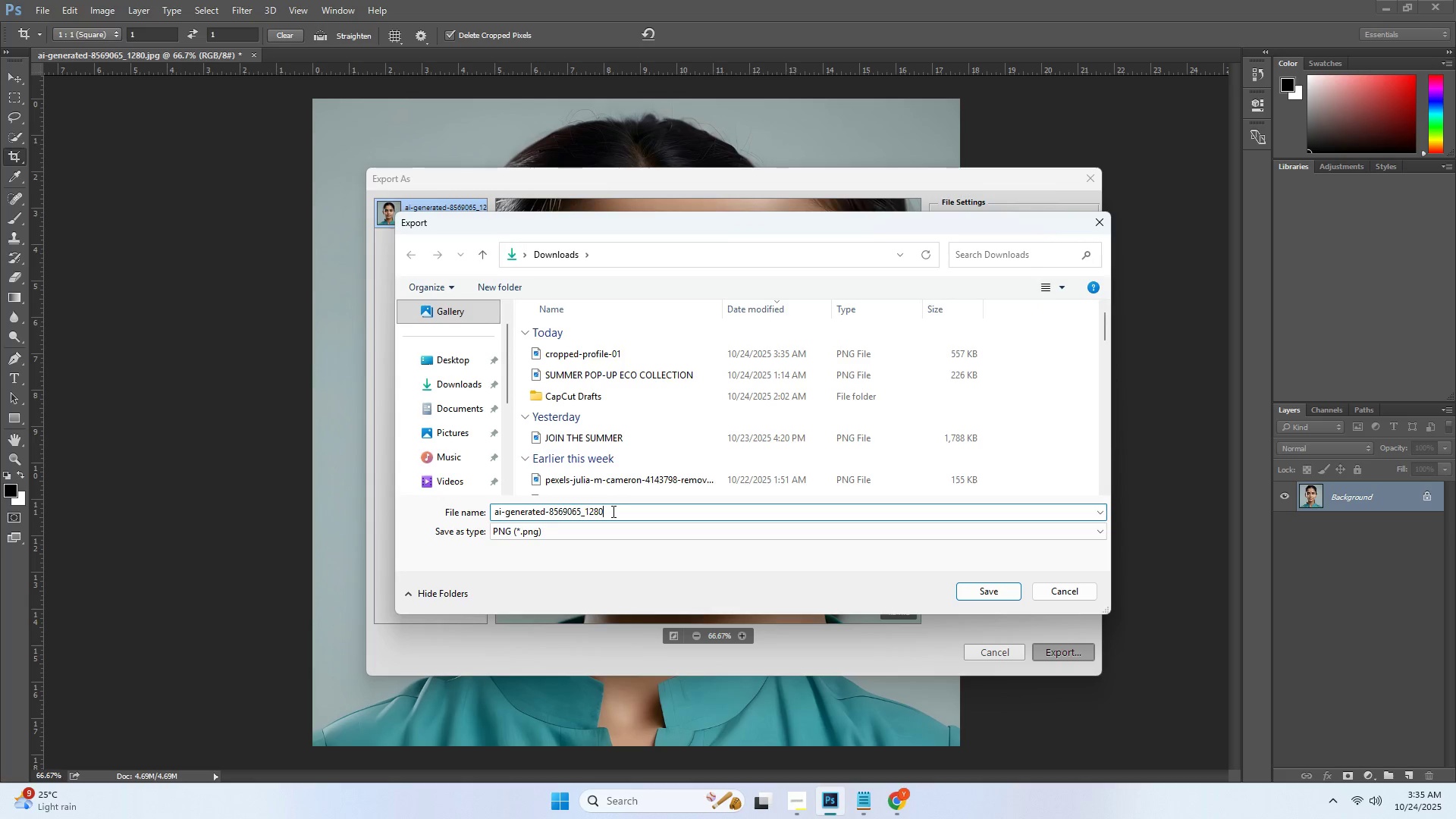 
triple_click([612, 511])
 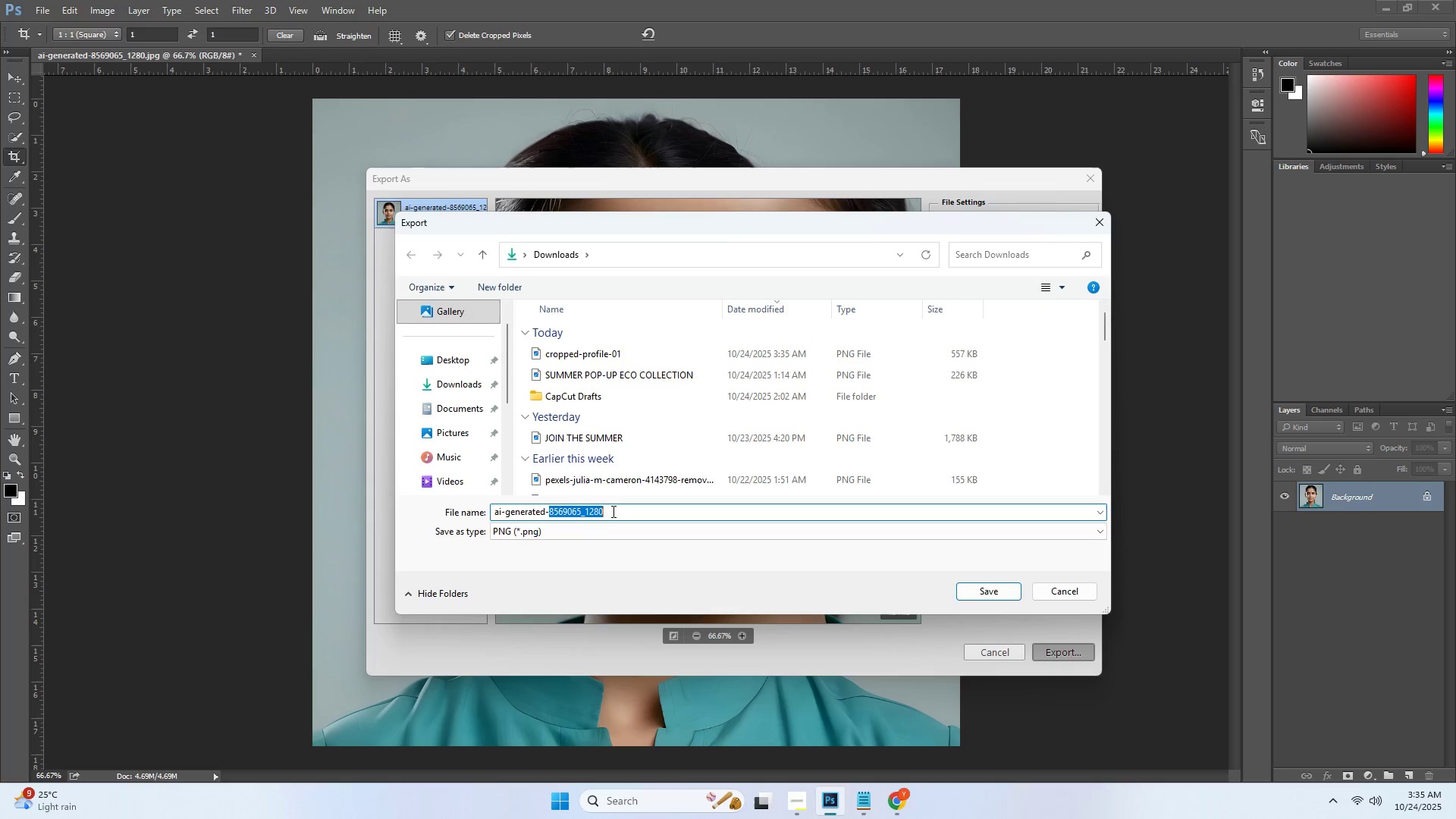 
key(Control+ControlLeft)
 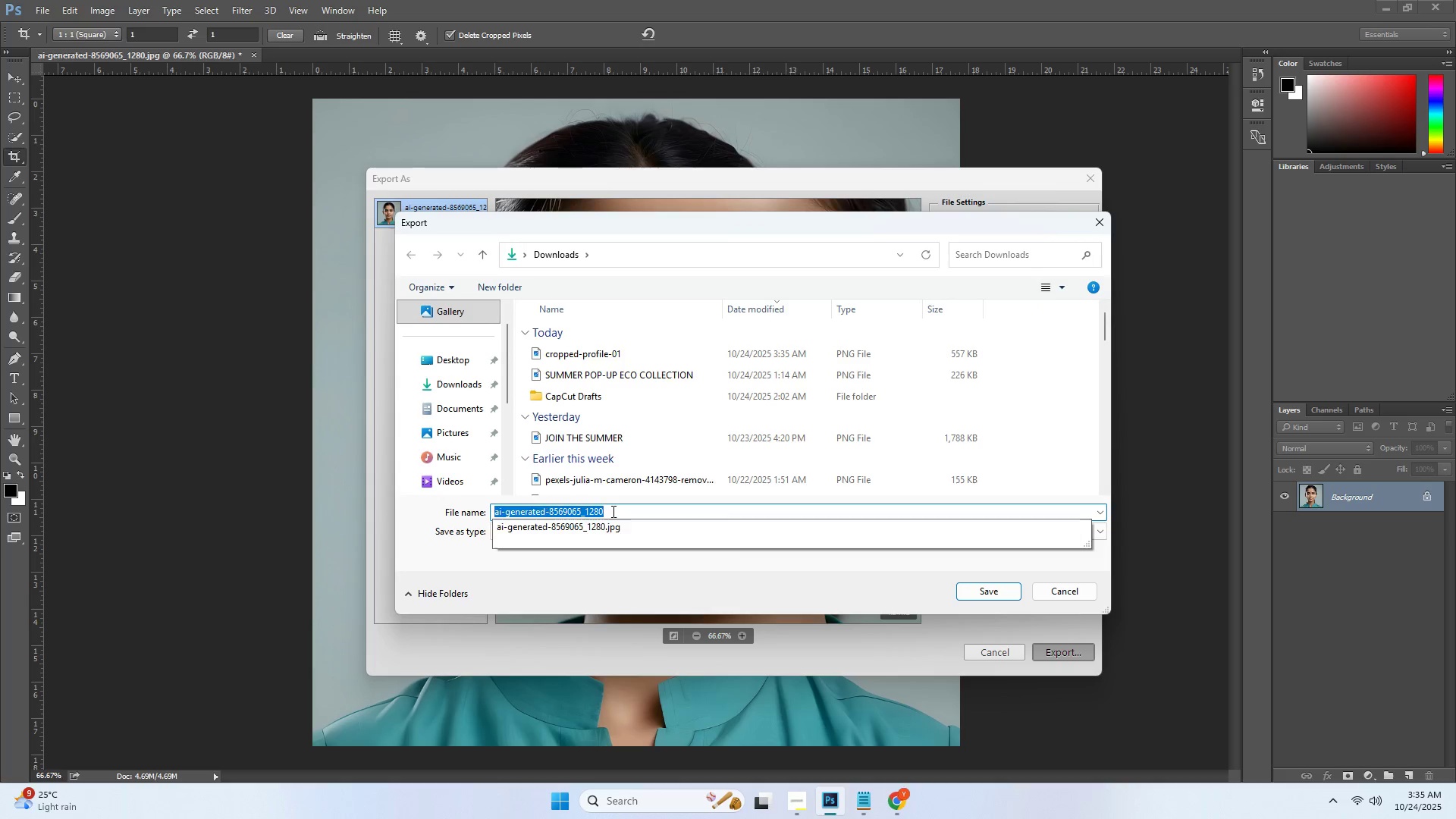 
key(Control+A)
 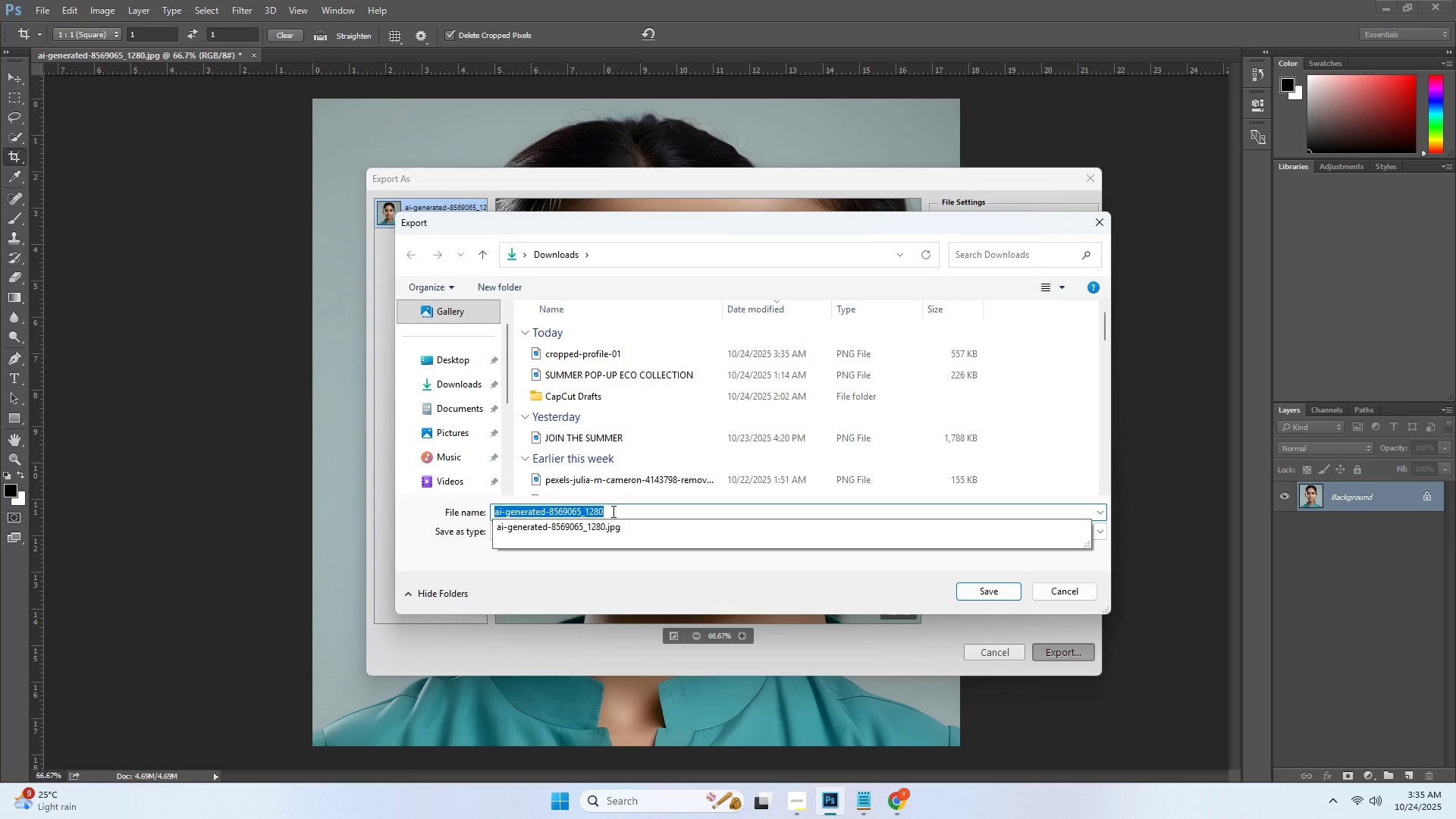 
key(Control+ControlLeft)
 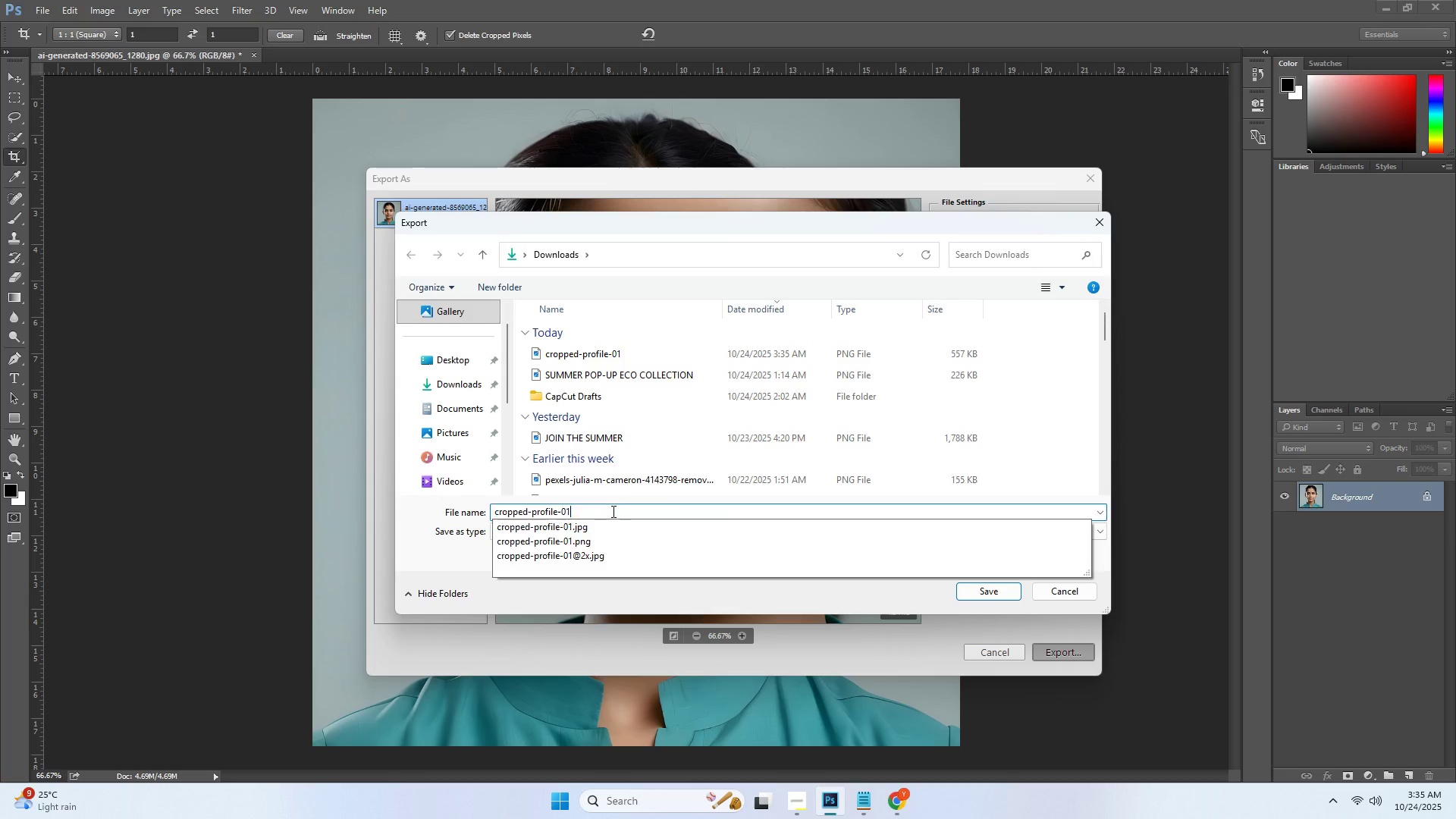 
key(Control+V)
 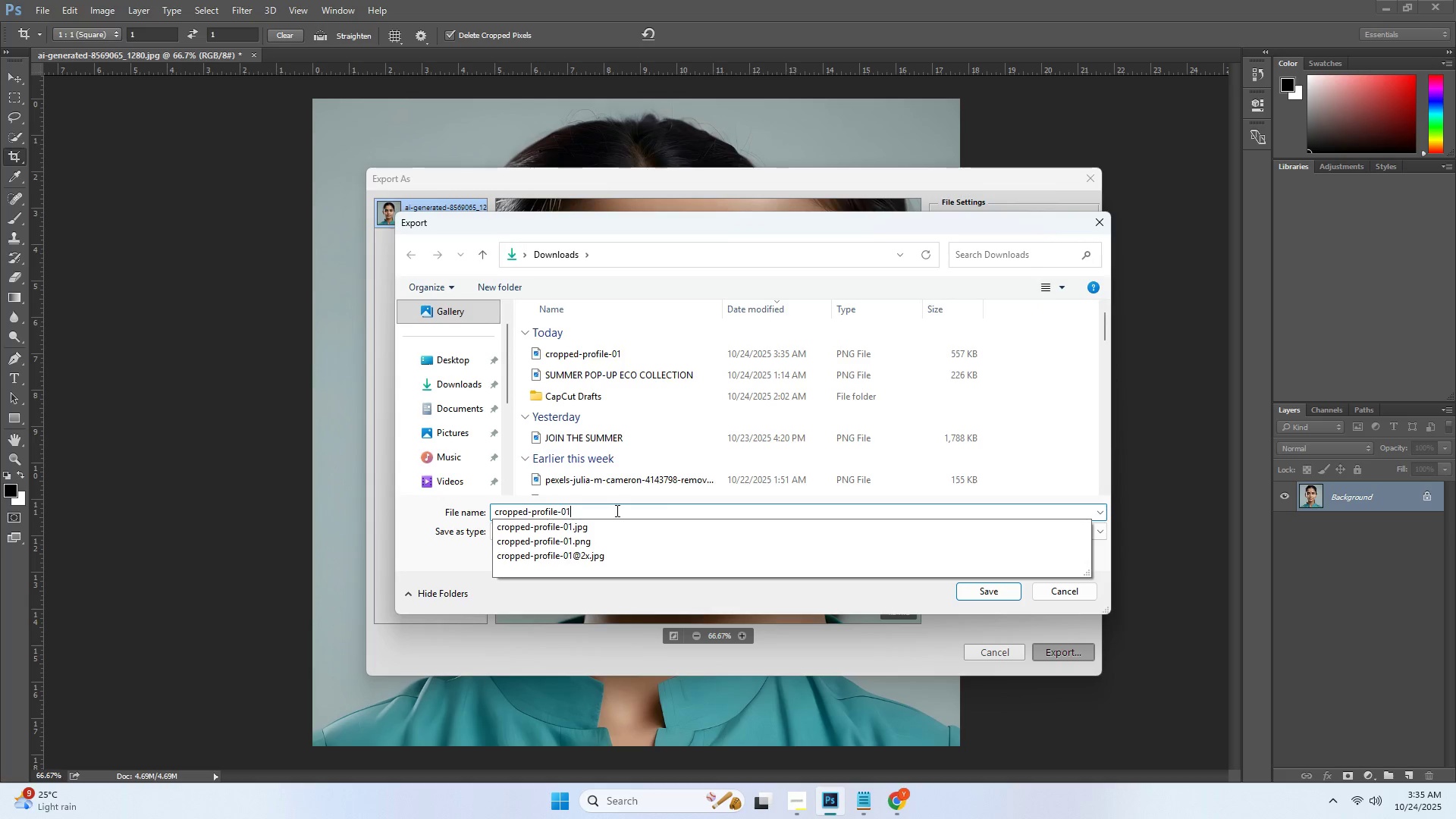 
left_click([616, 510])
 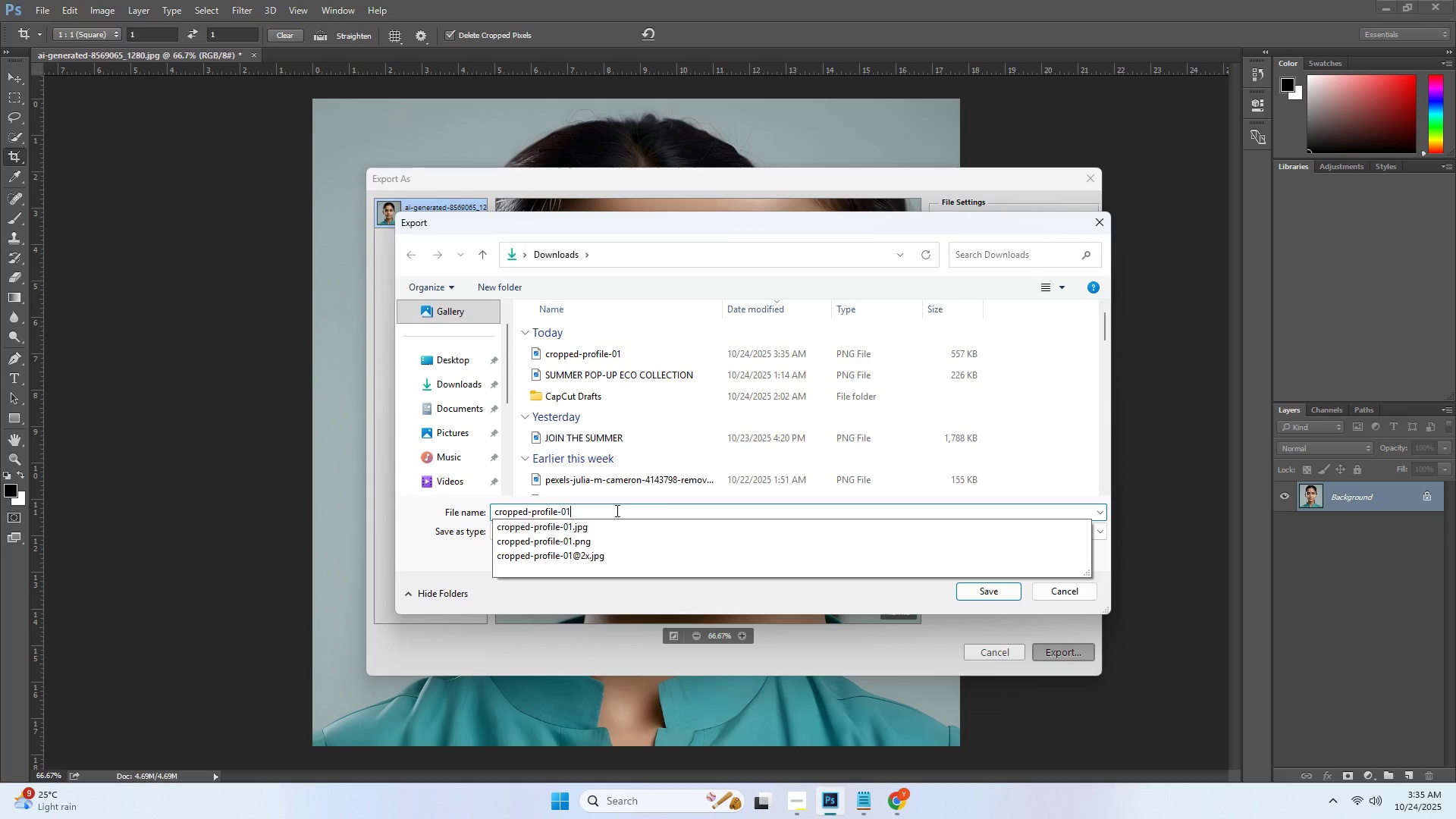 
type(.)
key(Backspace)
type(@2x/)
key(Backspace)
type(.png)
 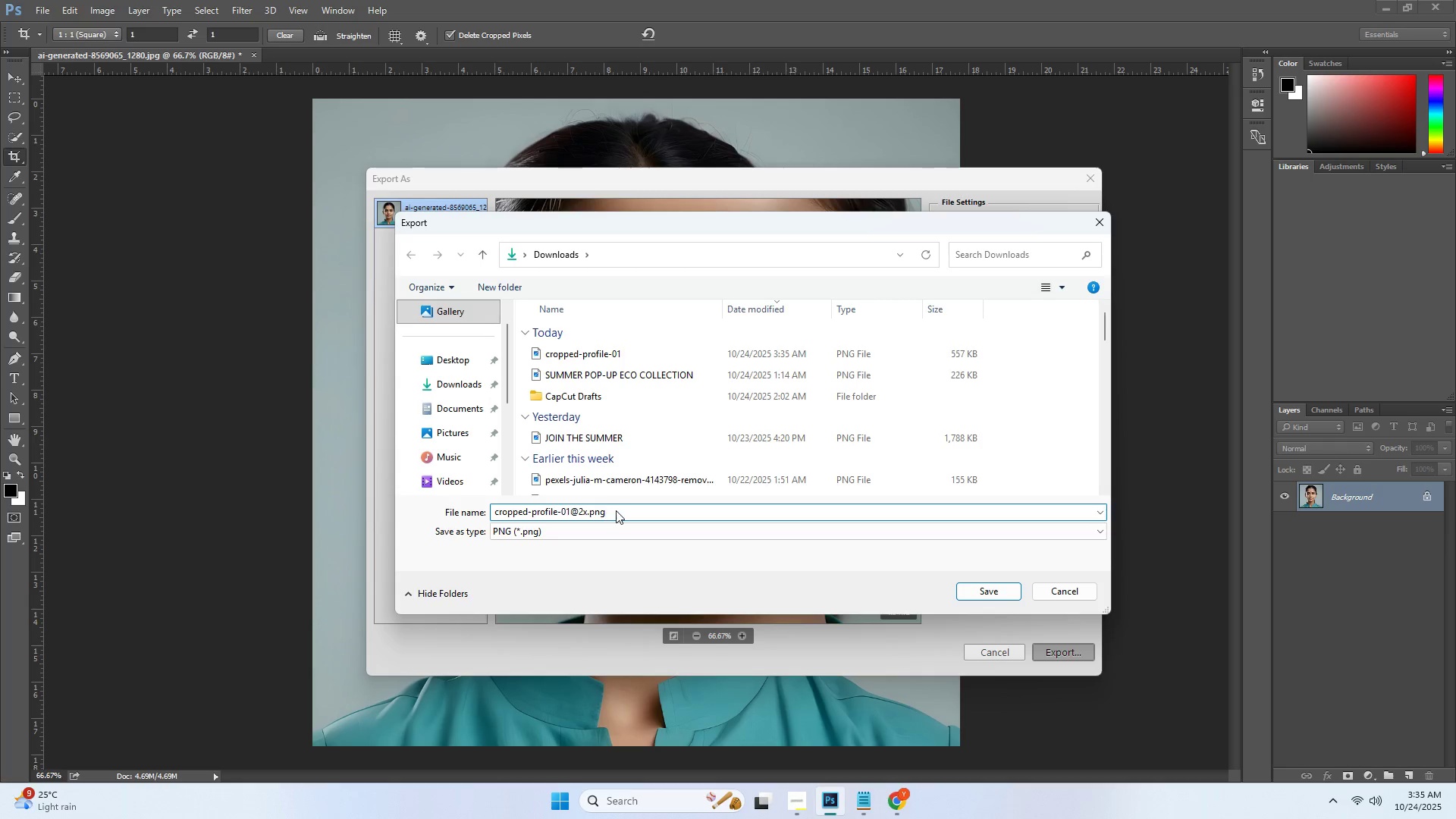 
key(Enter)
 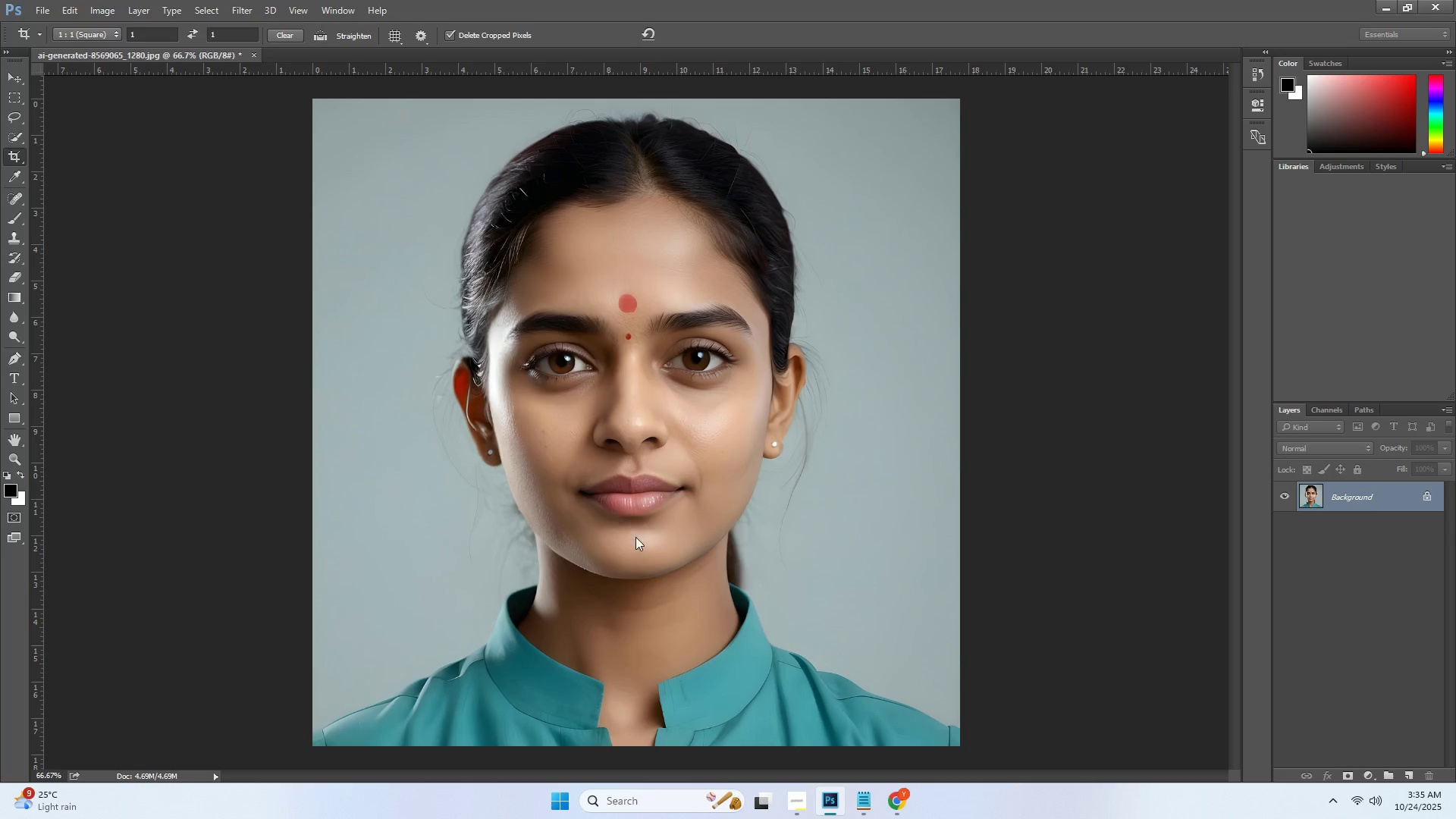 
left_click([654, 805])
 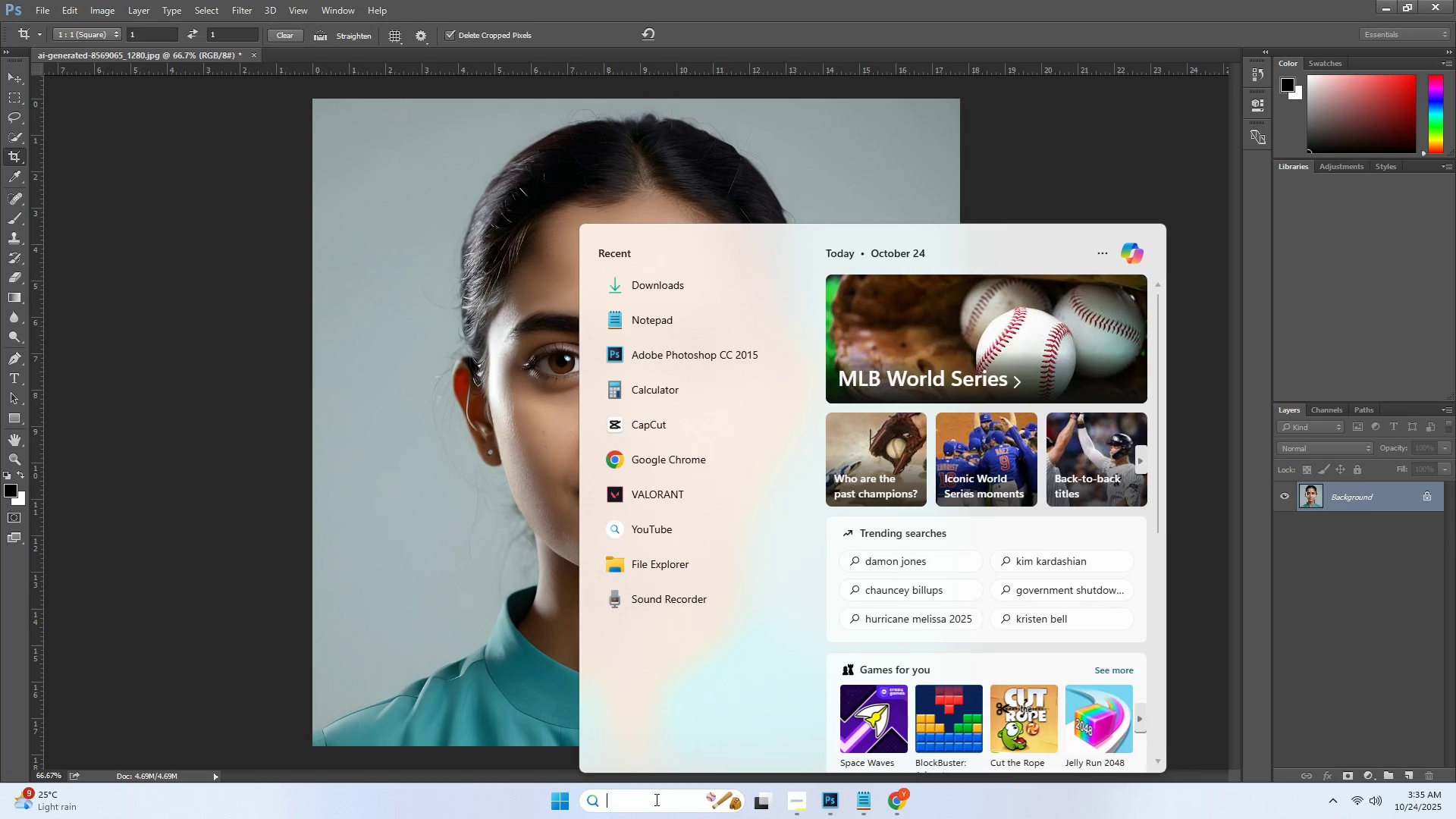 
type(dow)
 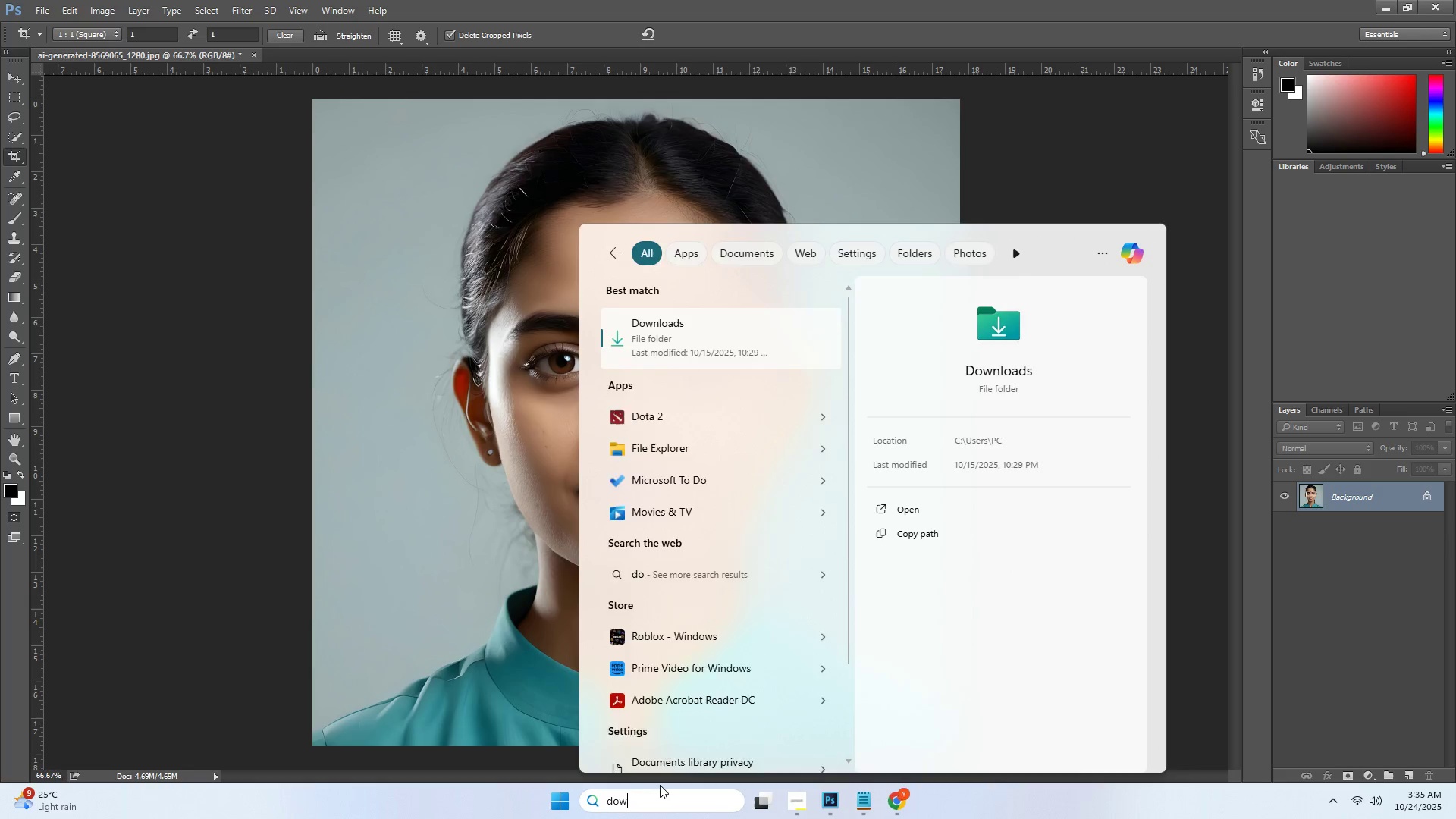 
double_click([431, 209])
 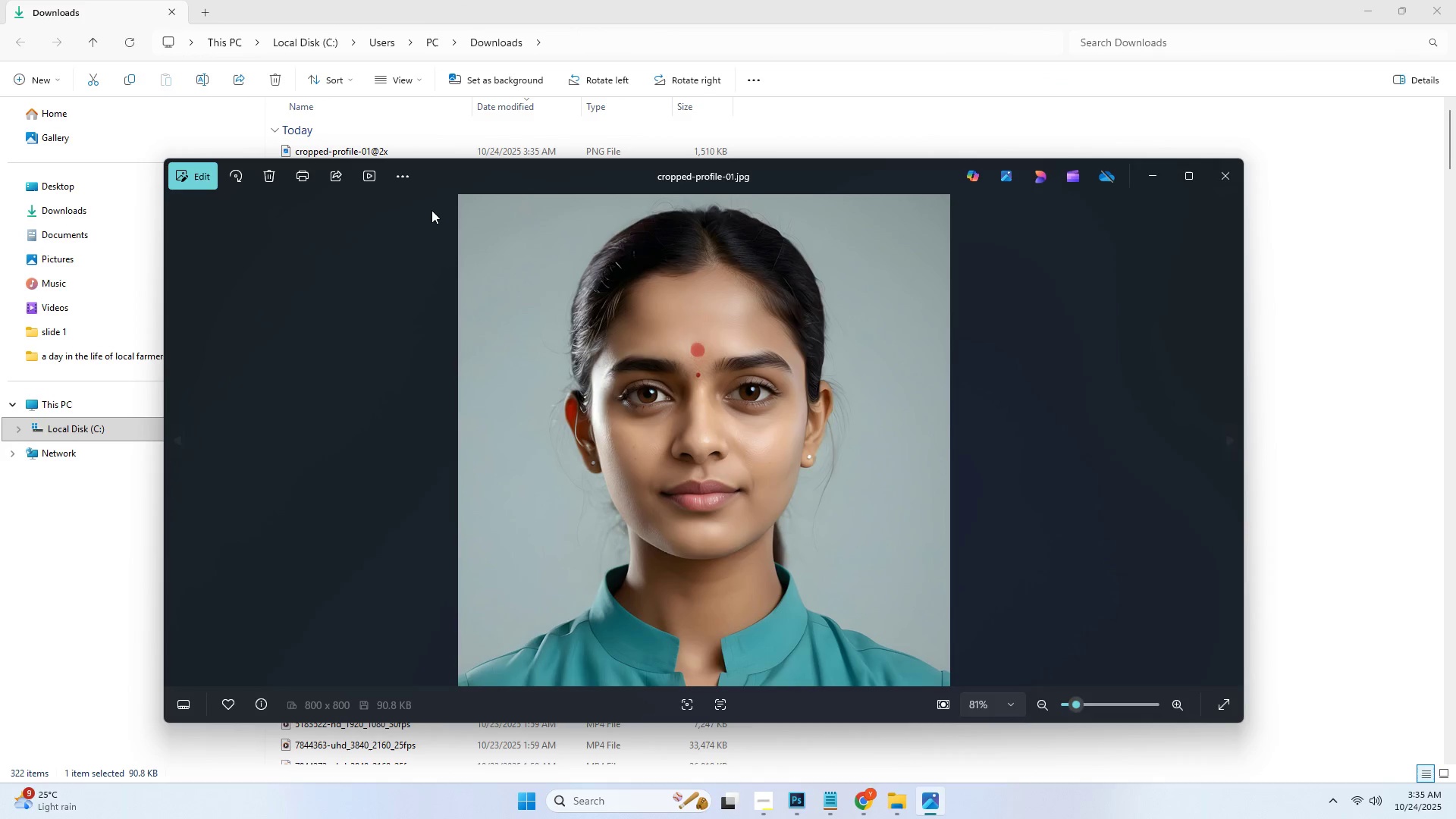 
key(ArrowLeft)
 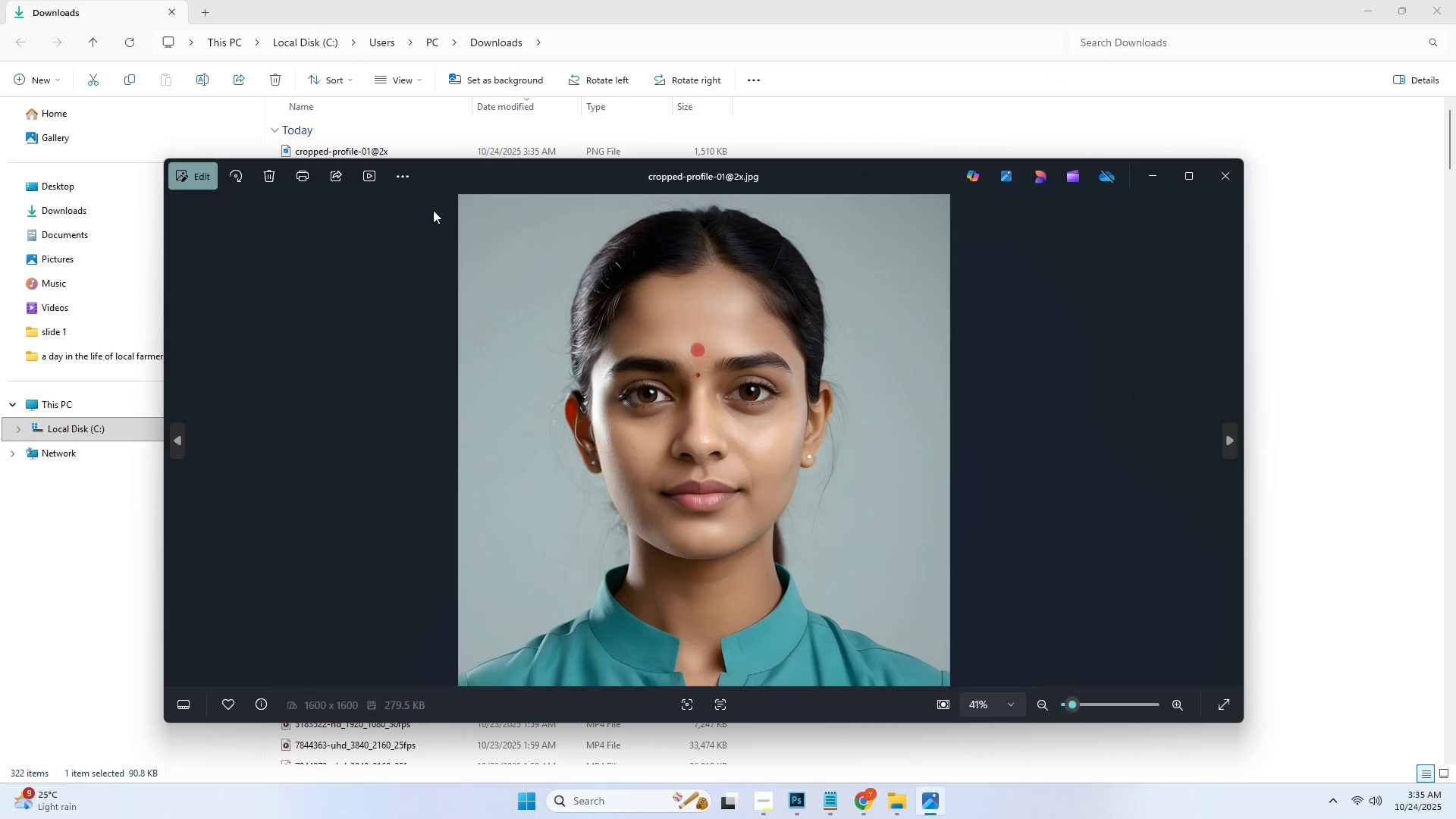 
key(ArrowLeft)
 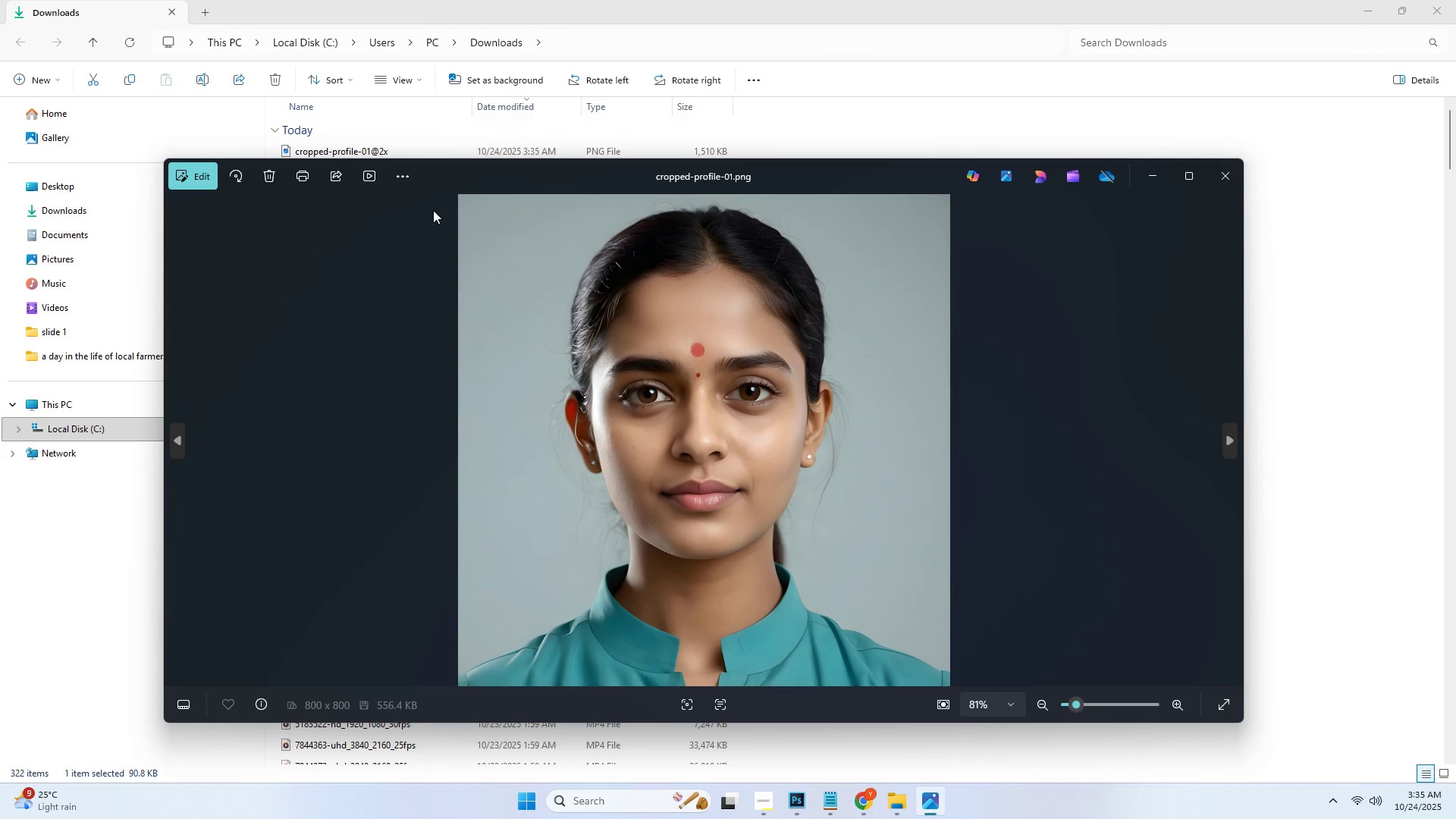 
key(ArrowLeft)
 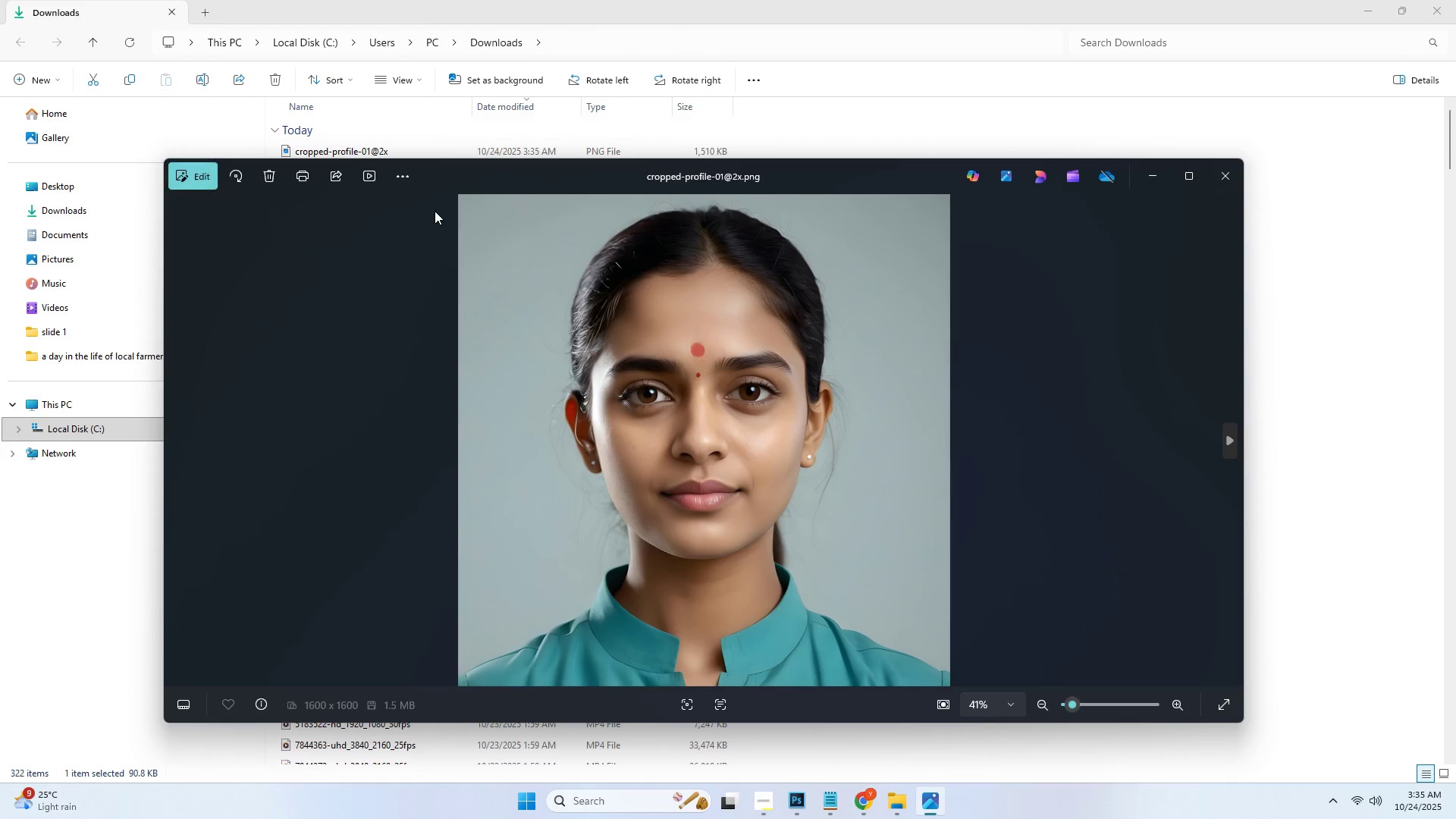 
key(ArrowRight)
 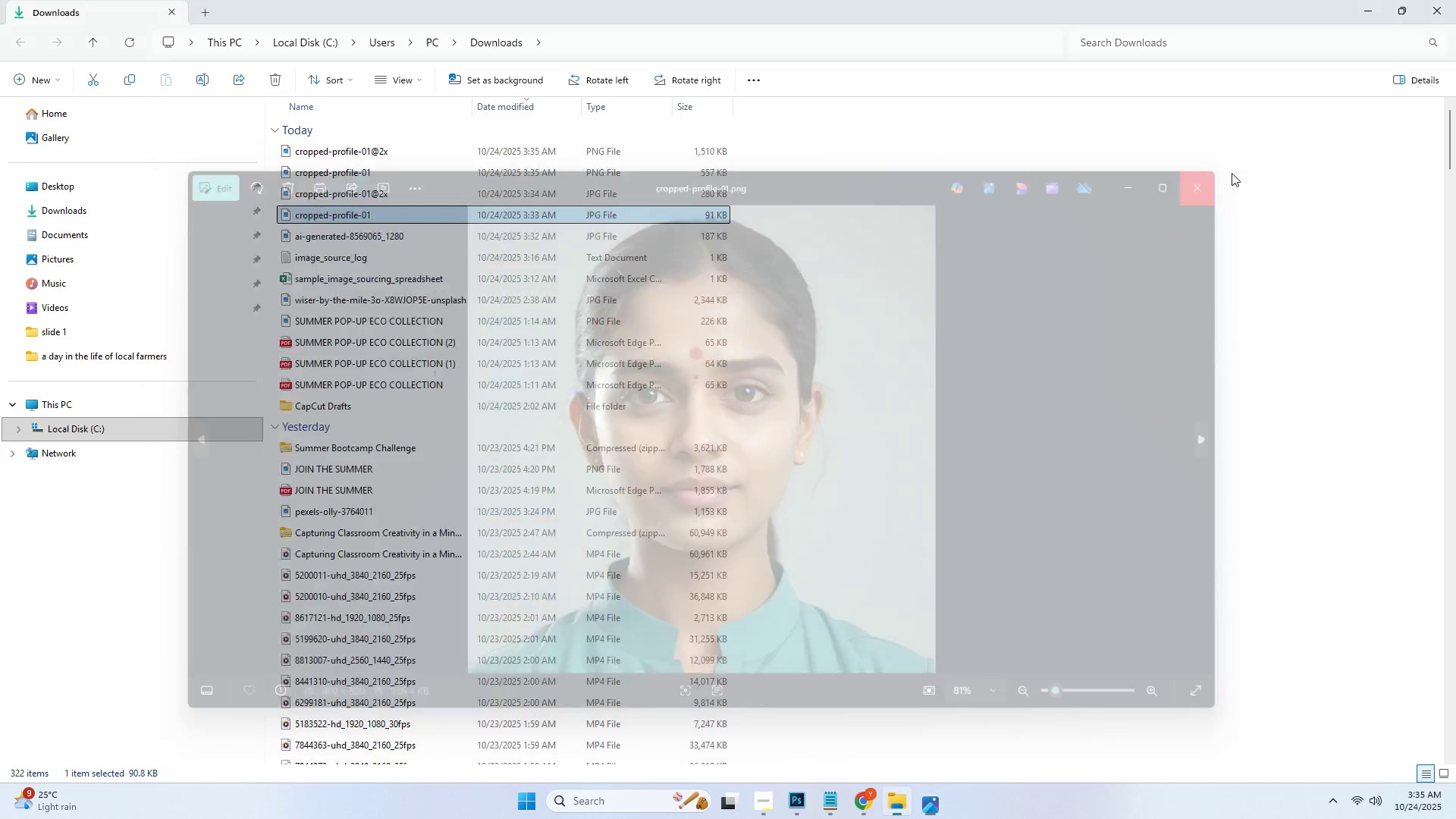 
double_click([878, 309])
 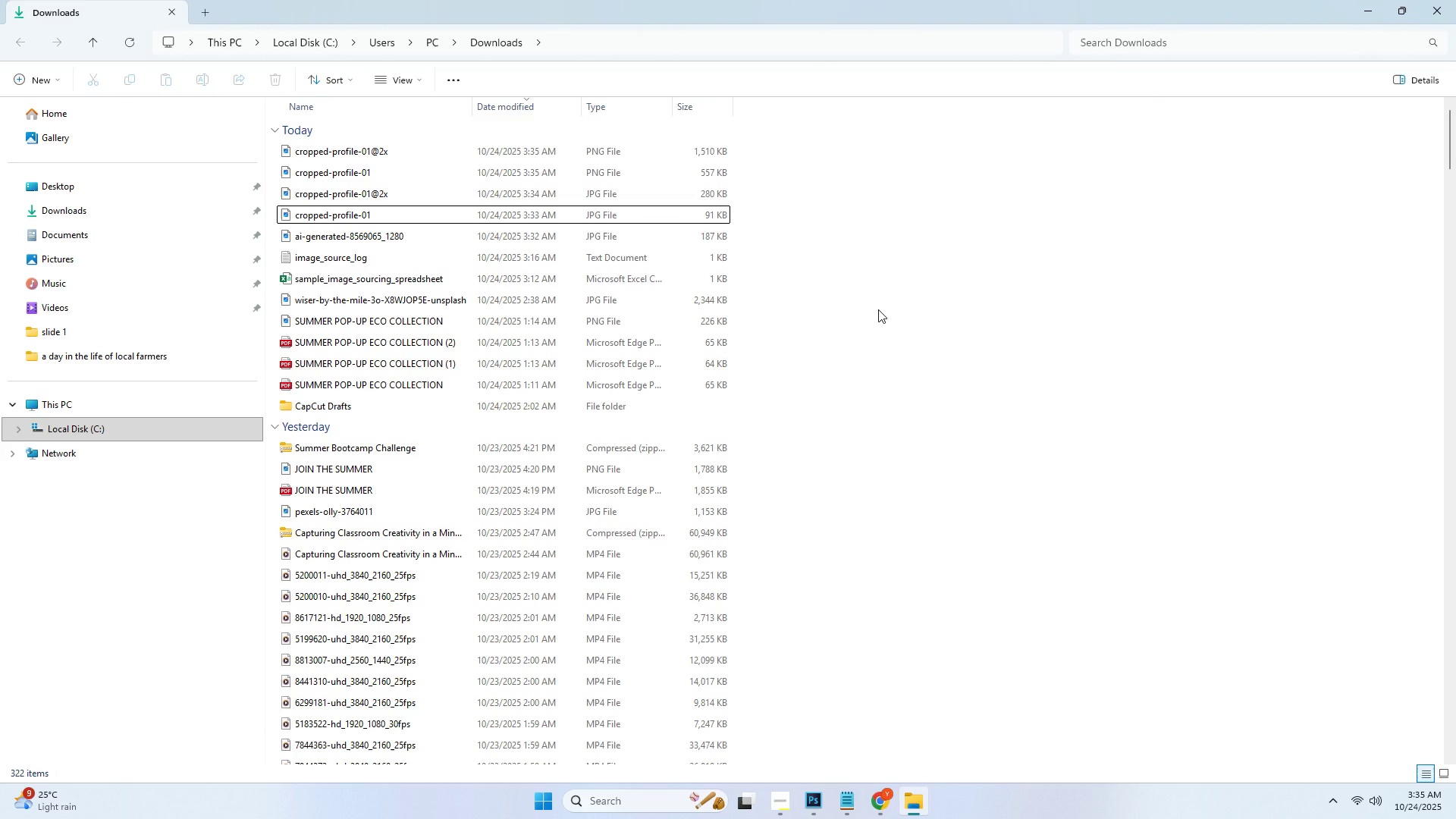 
key(Alt+AltLeft)
 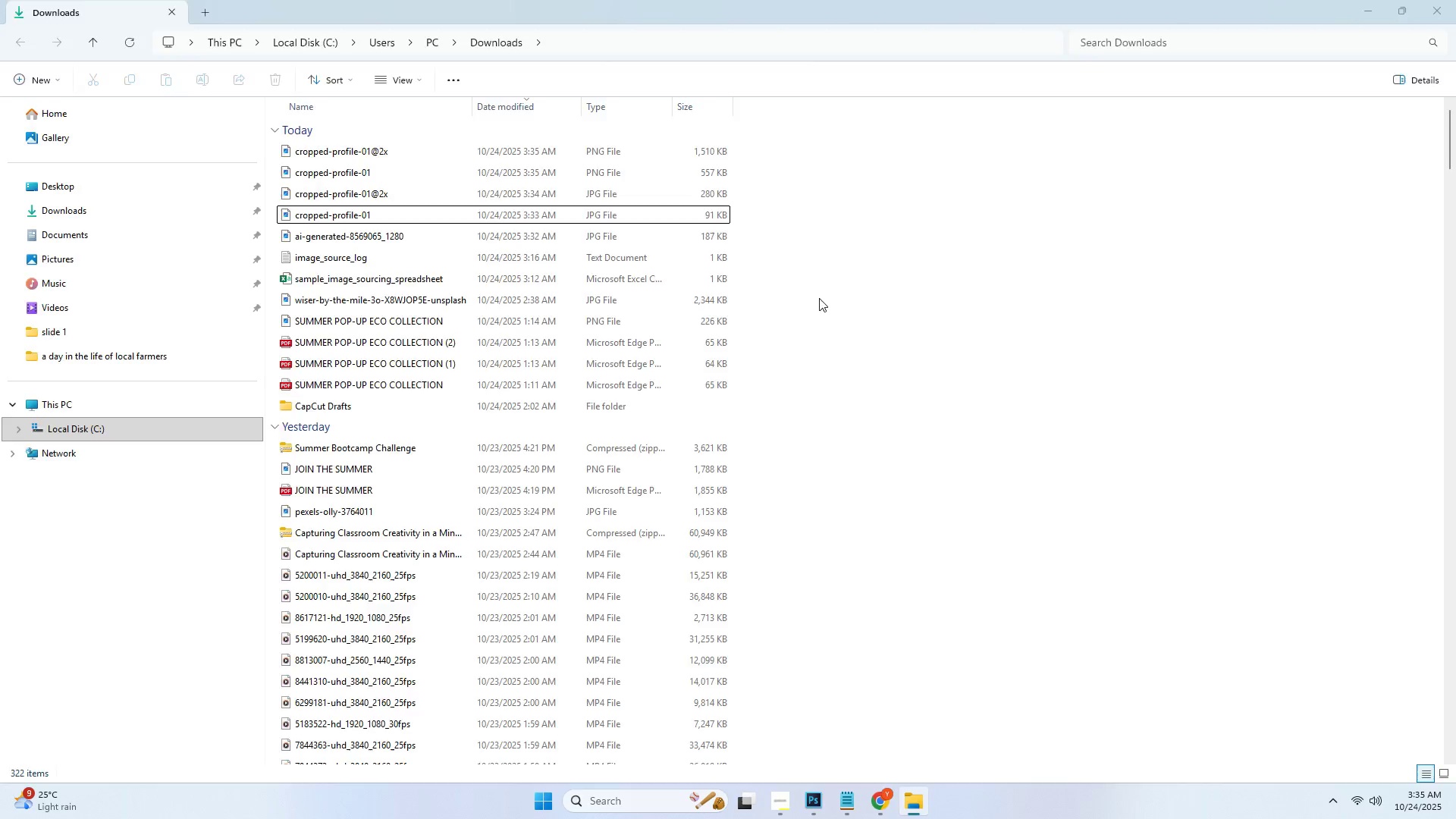 
key(Alt+Tab)
 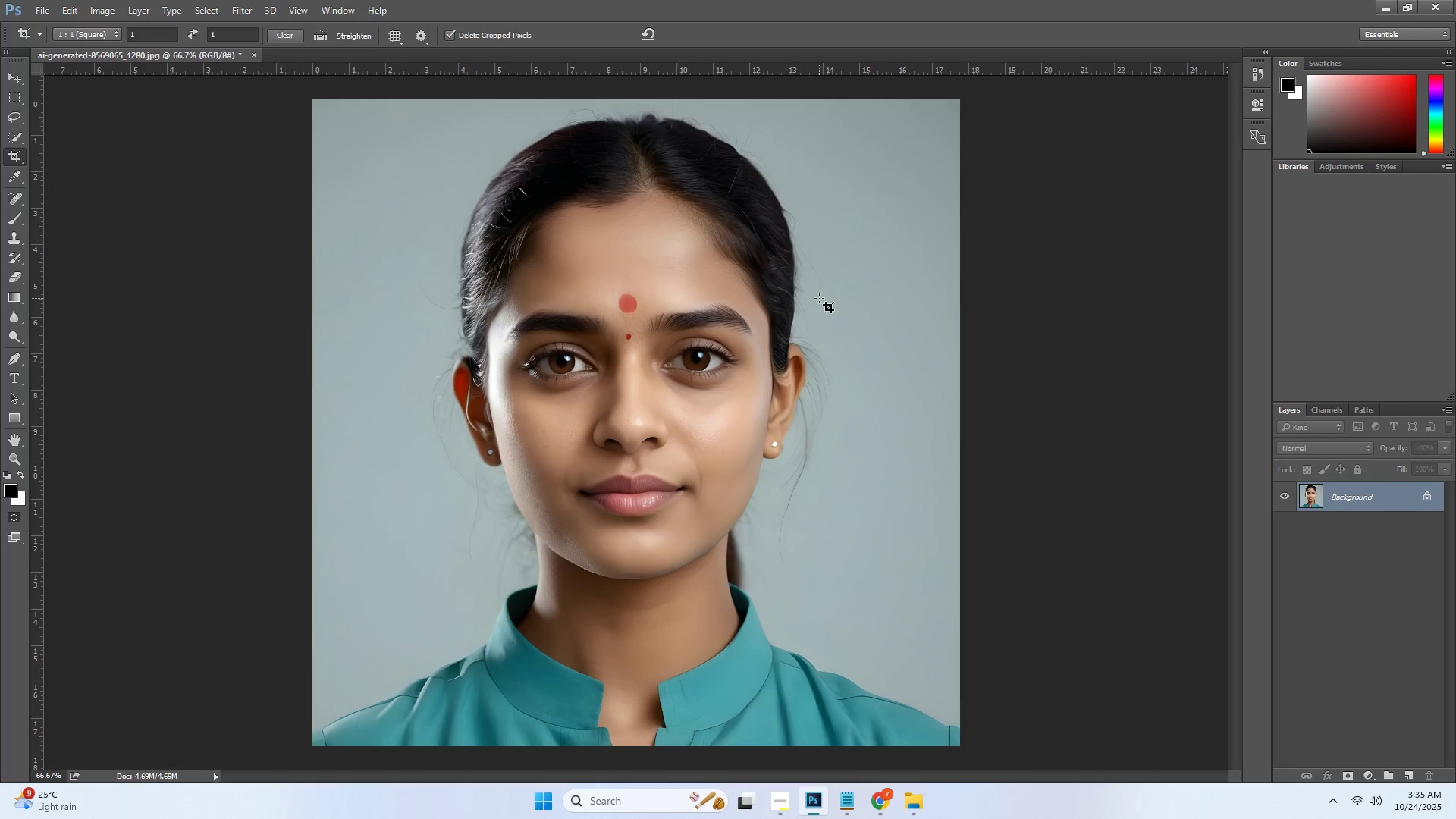 
key(Alt+AltLeft)
 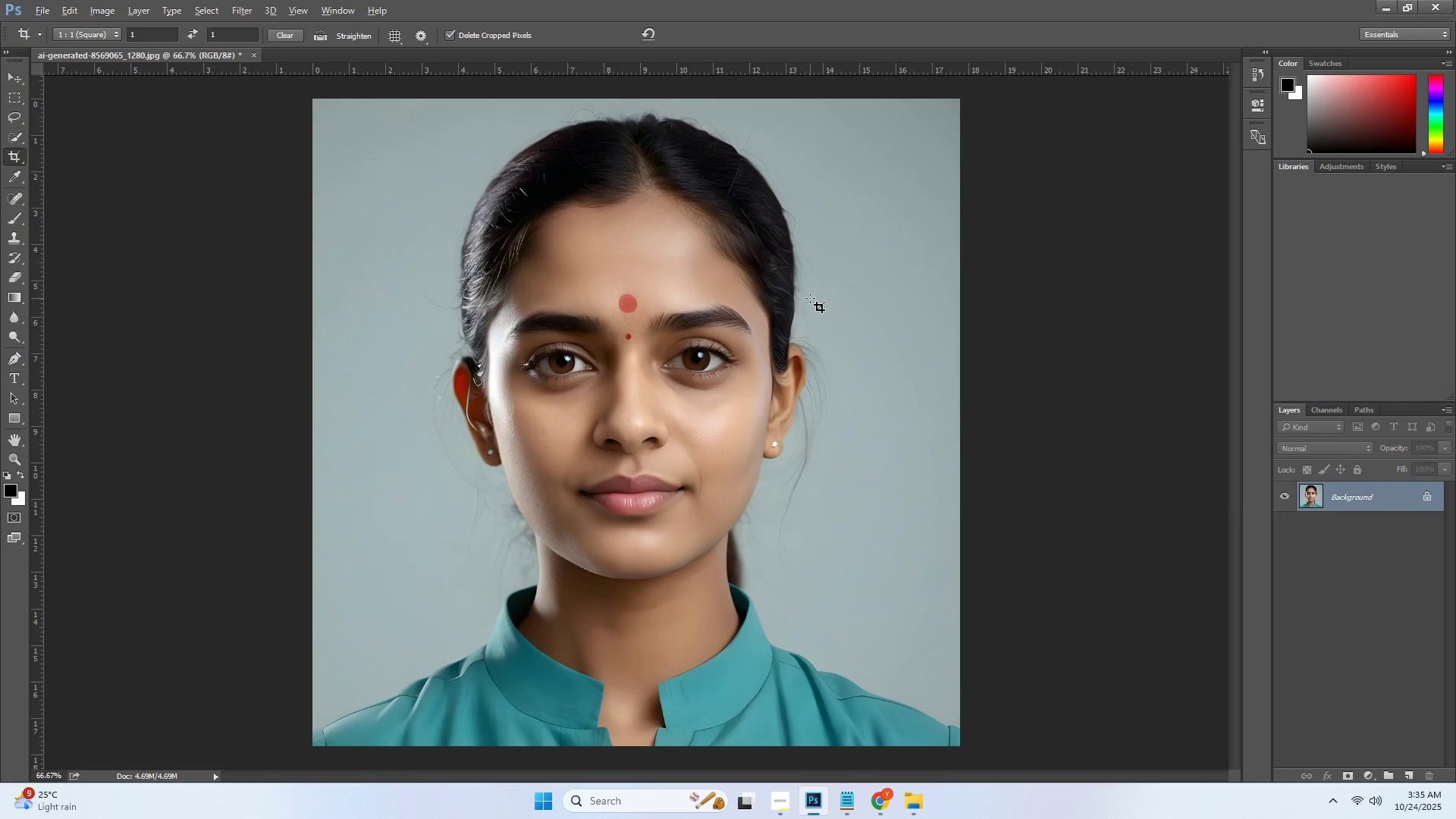 
key(Alt+Tab)
 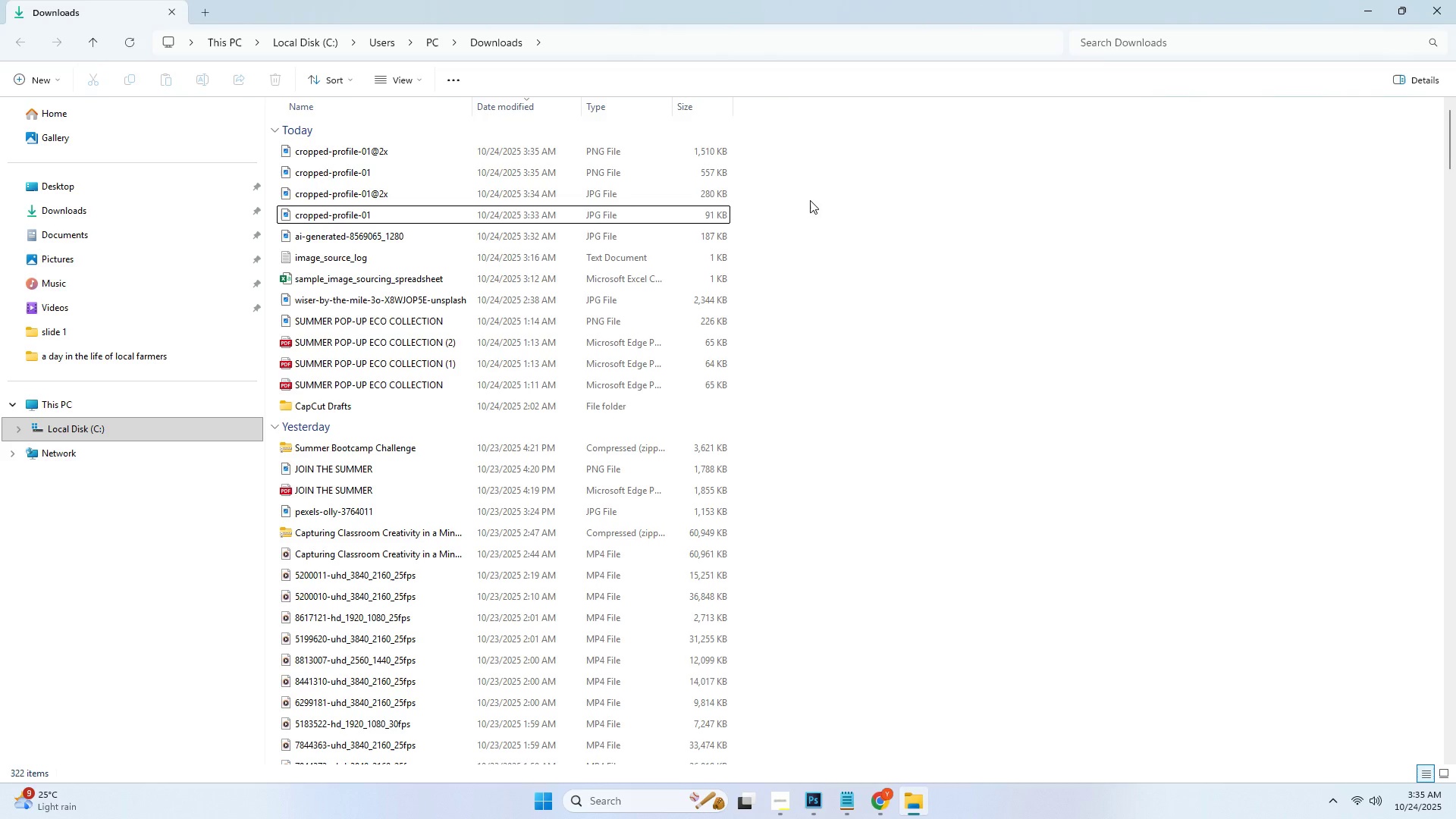 
left_click([816, 199])
 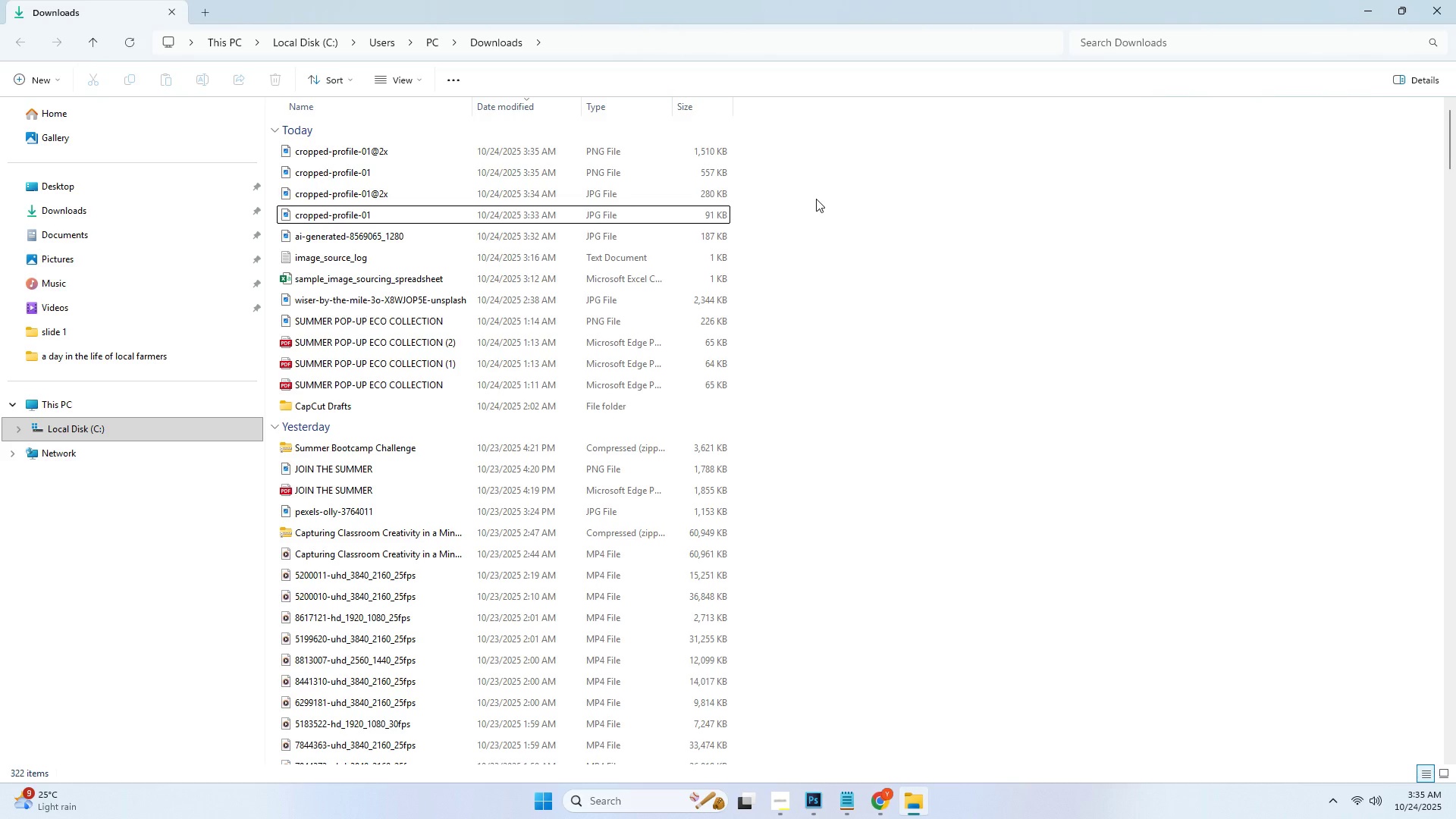 
right_click([816, 199])
 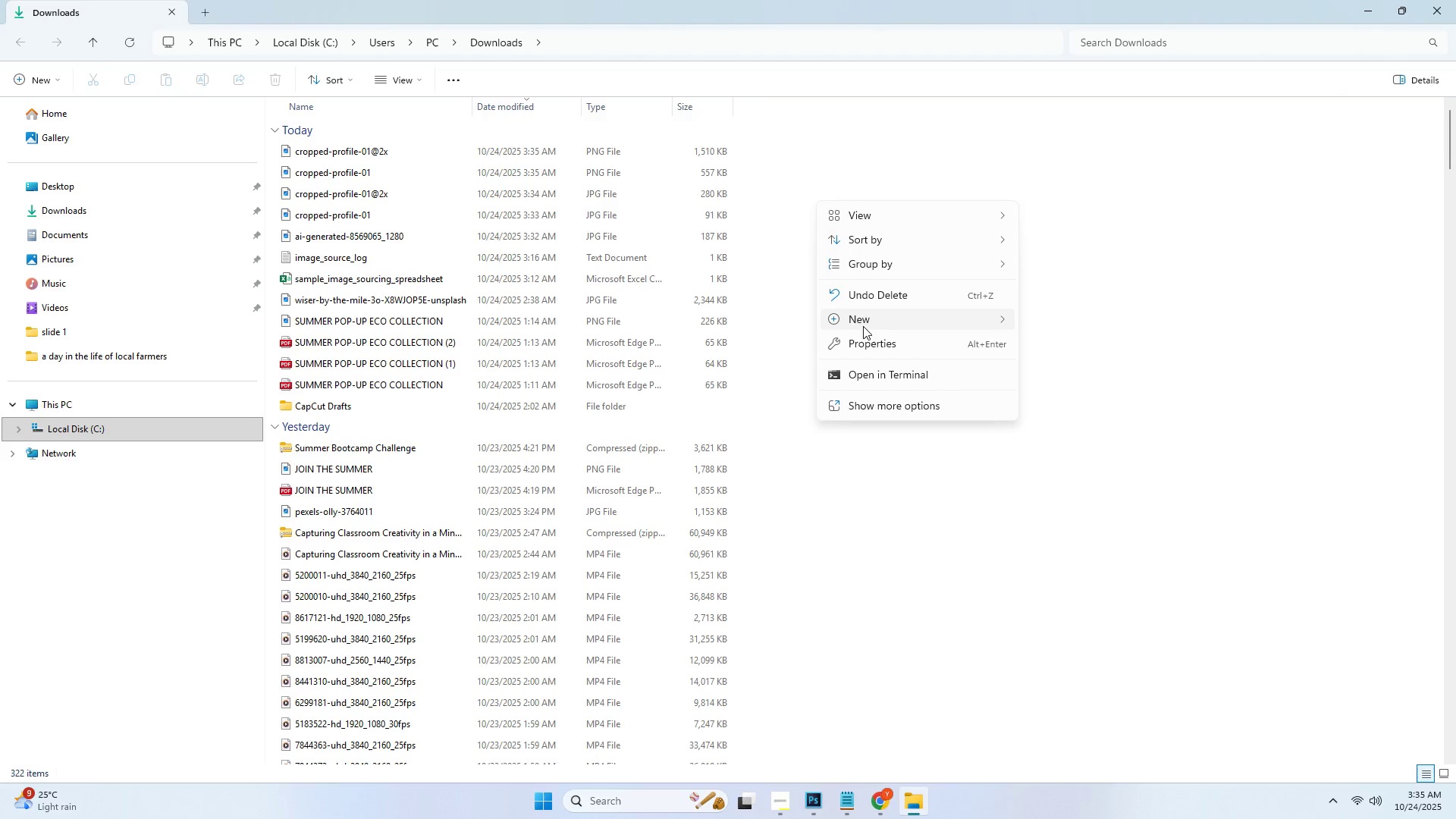 
left_click([863, 323])
 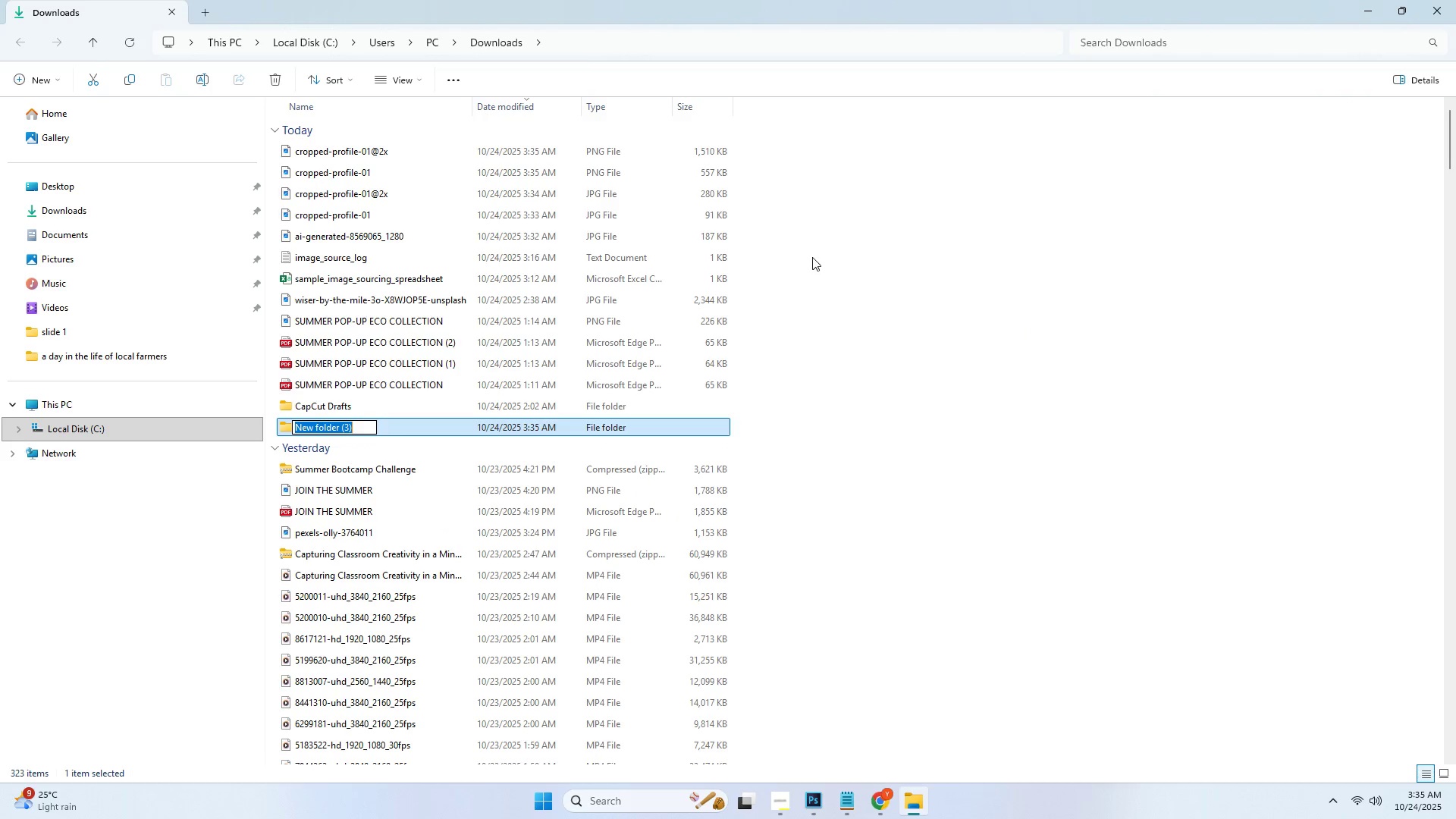 
left_click([828, 253])
 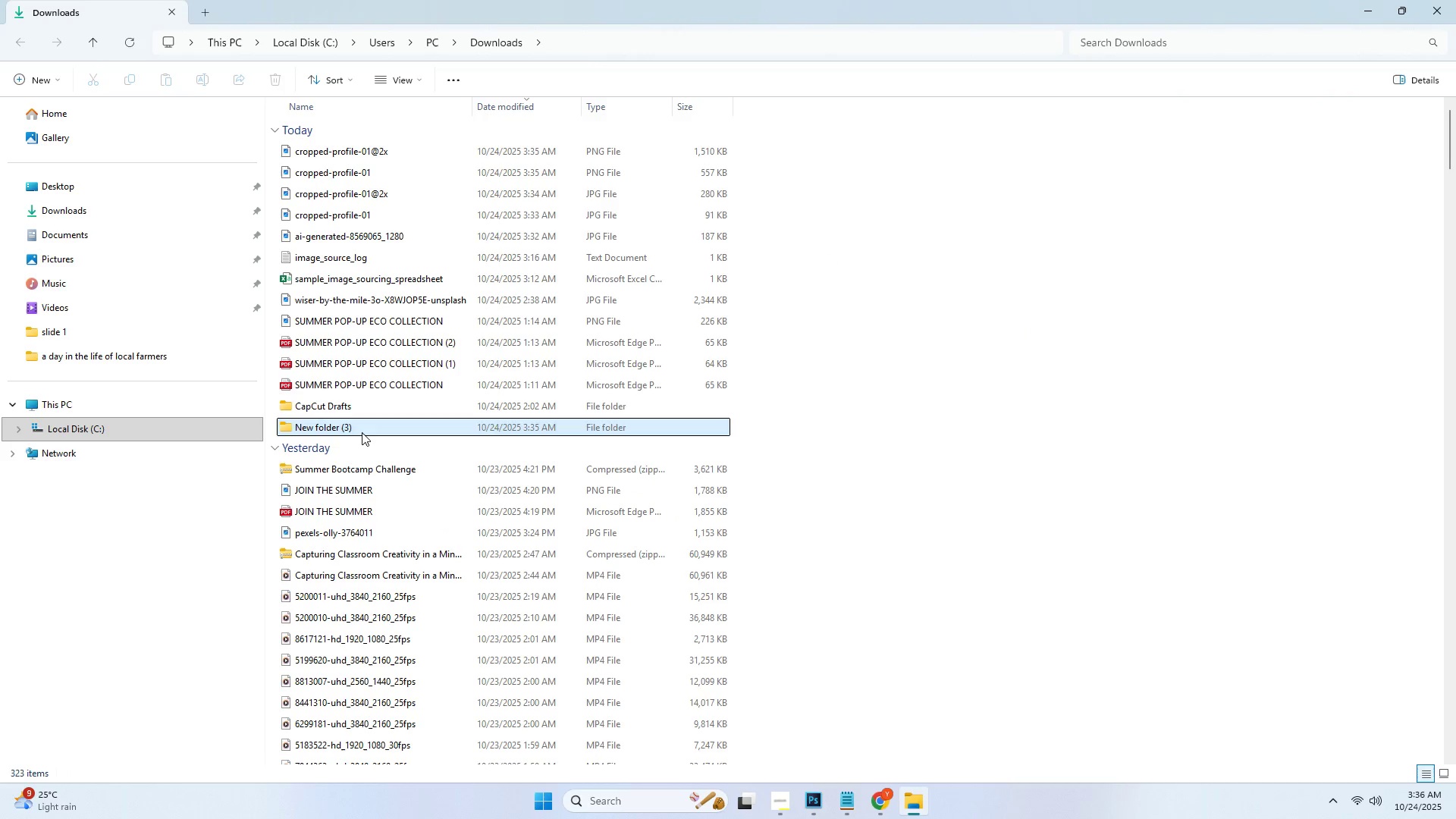 
right_click([360, 431])
 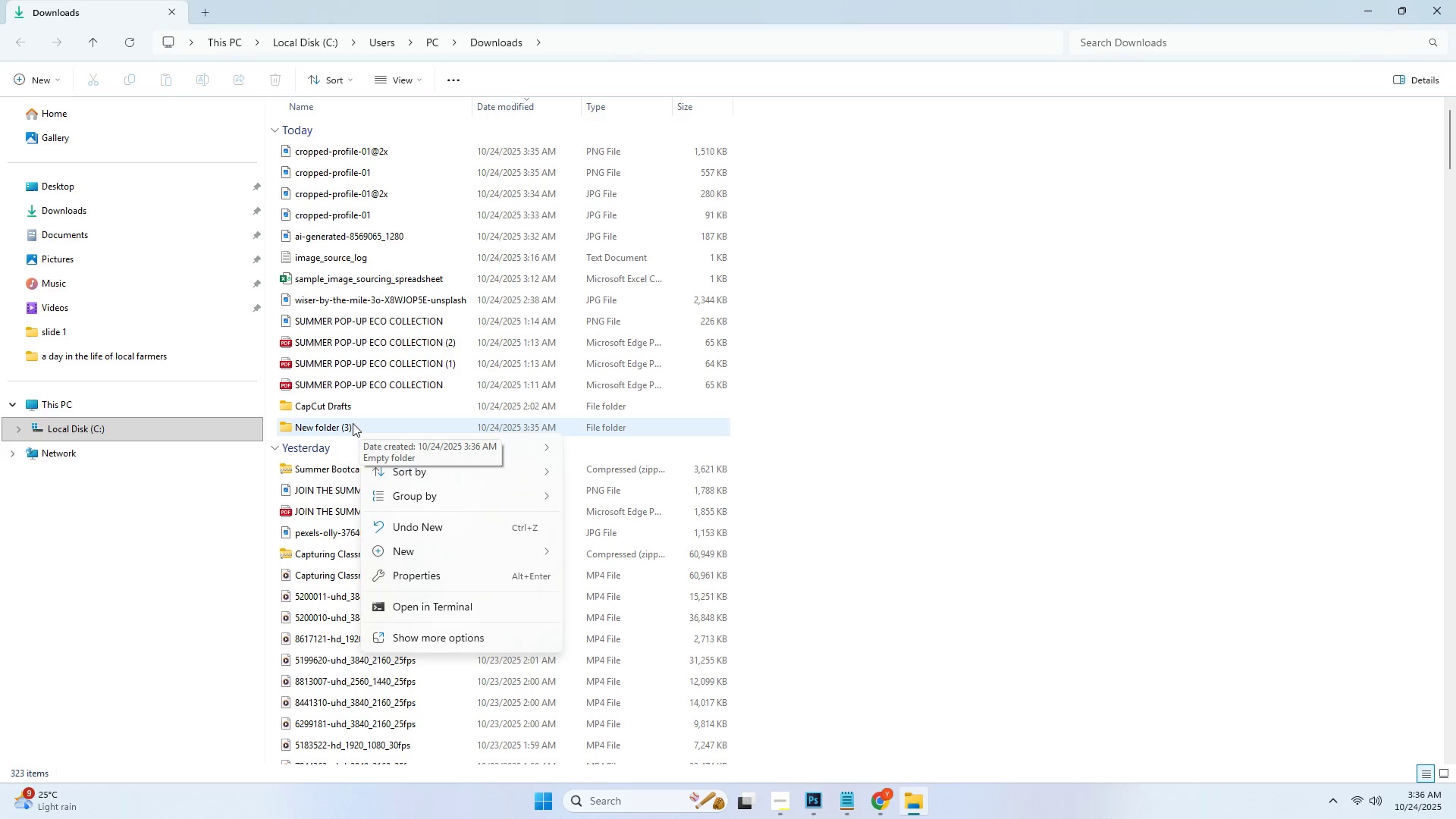 
wait(7.91)
 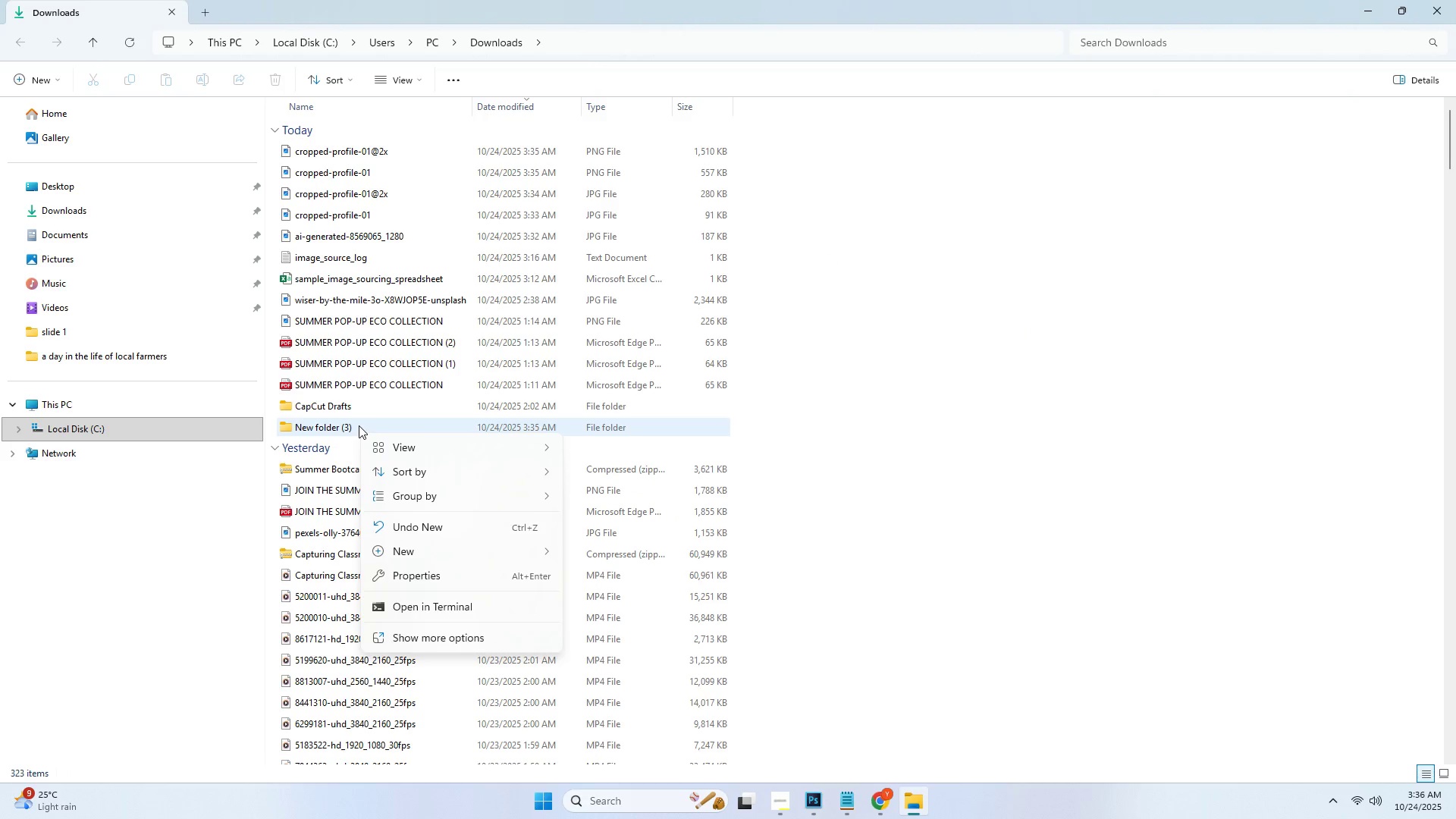 
right_click([325, 430])
 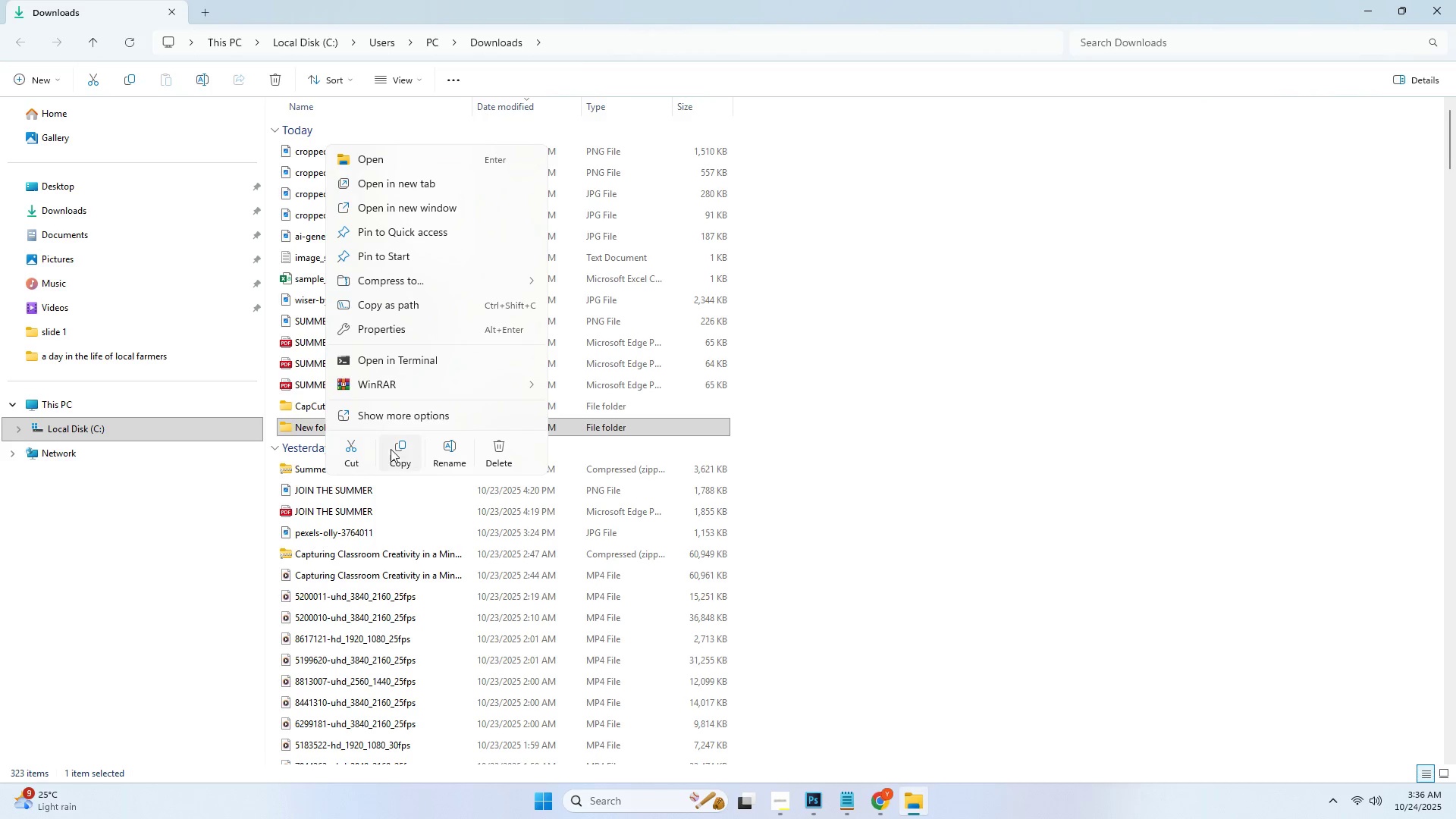 
left_click([450, 454])
 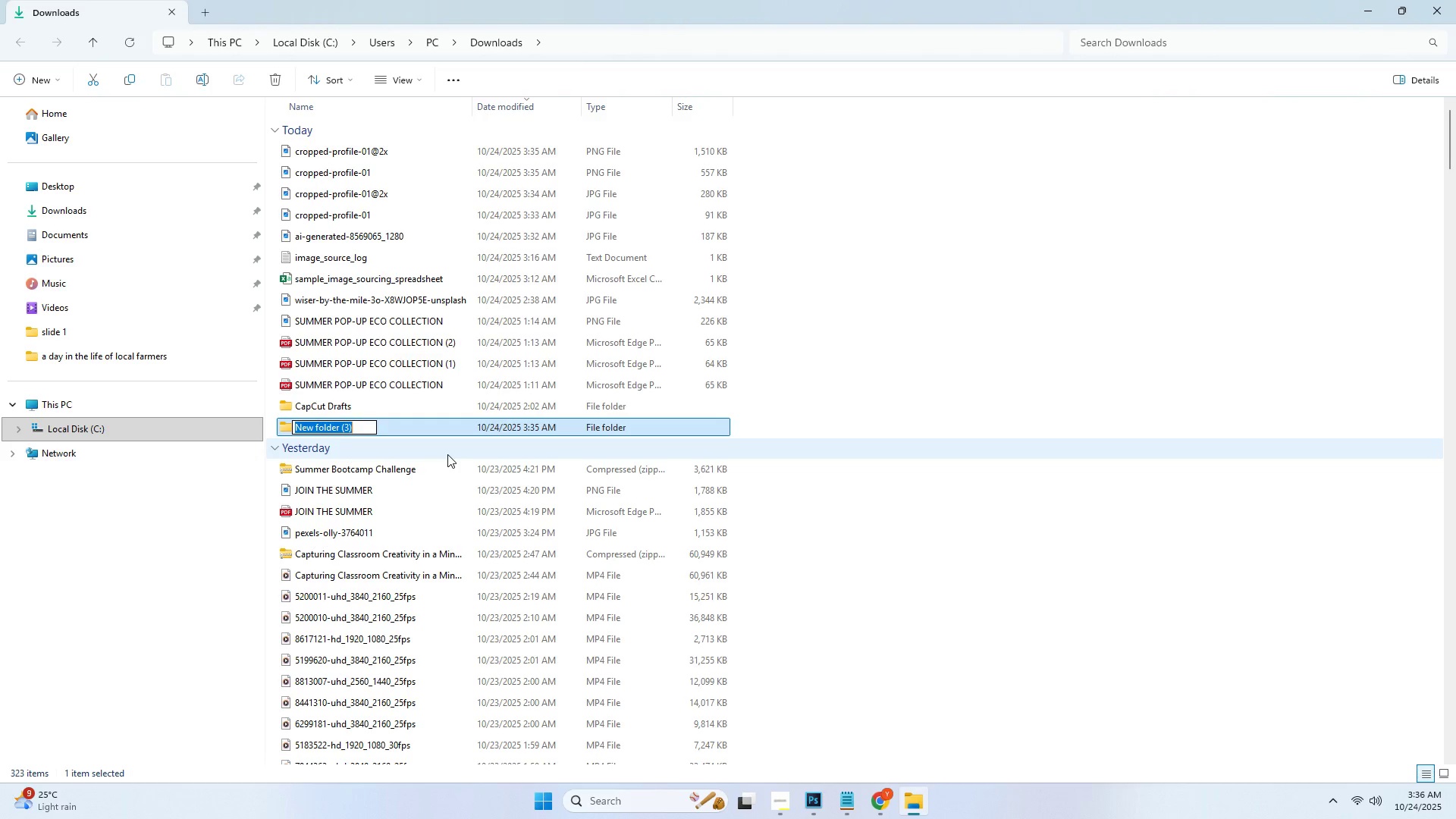 
type(Rapid Profile Photo COrp)
key(Backspace)
key(Backspace)
key(Backspace)
type(ropping)
 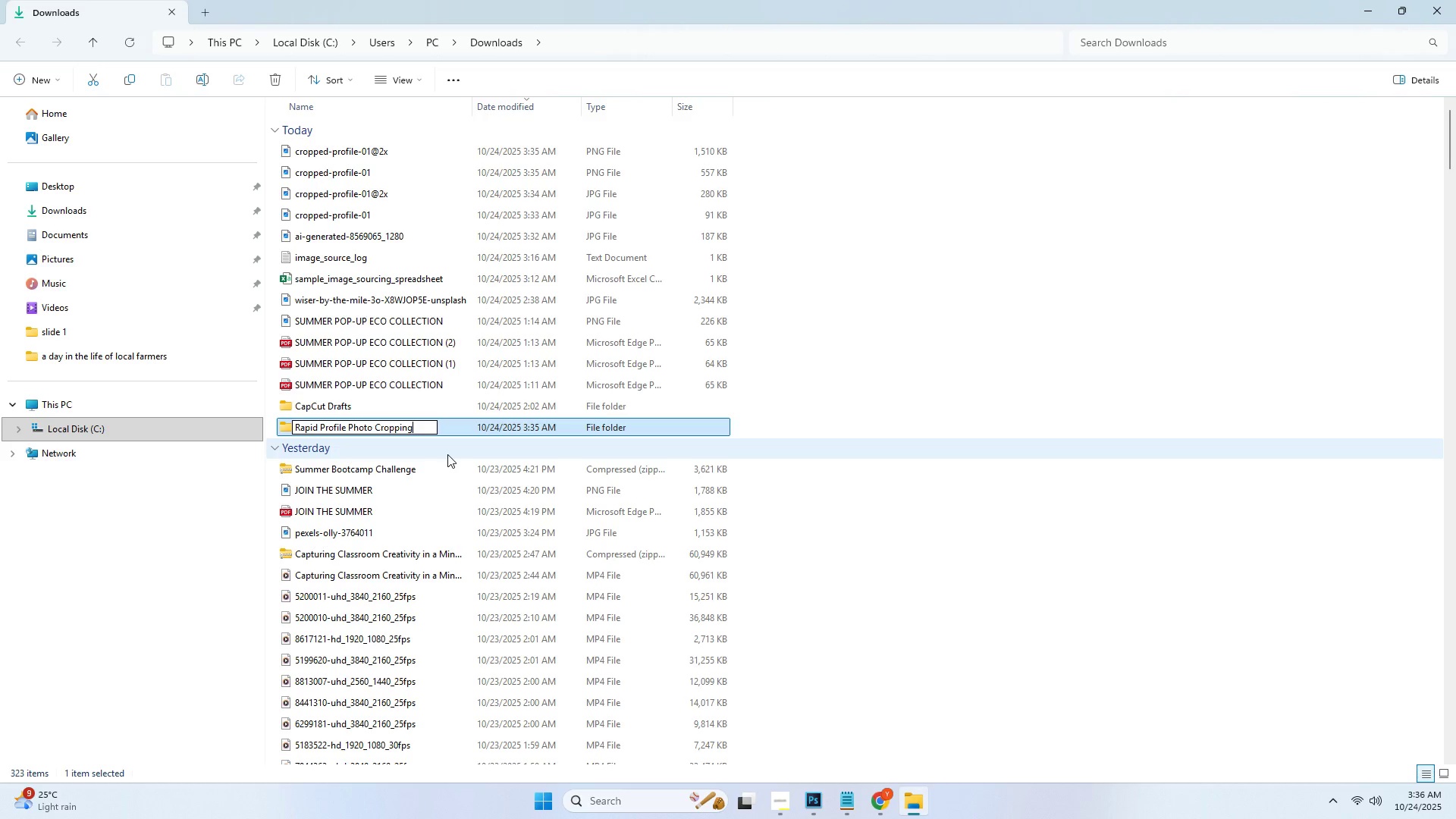 
key(Enter)
 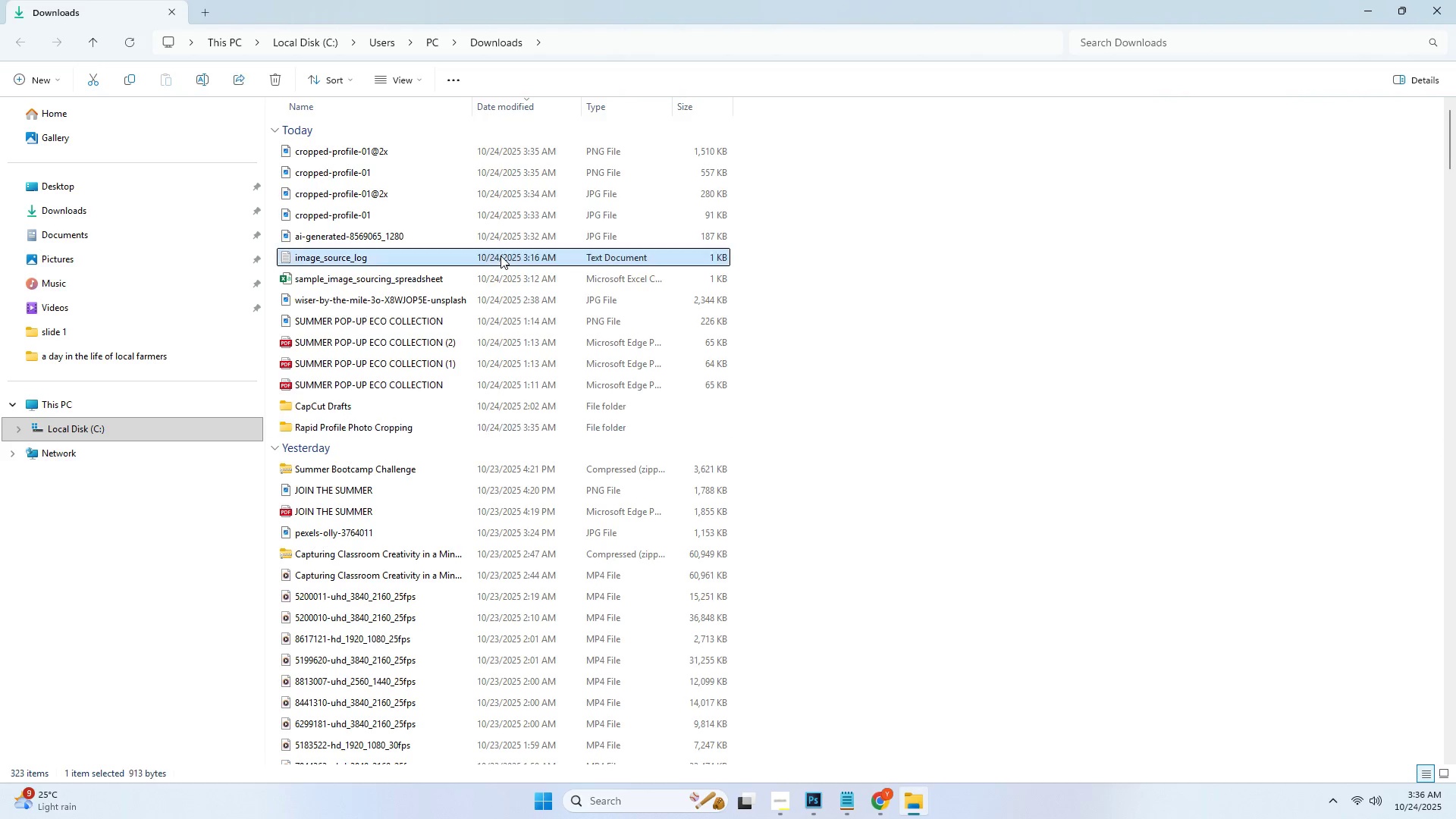 
double_click([517, 217])
 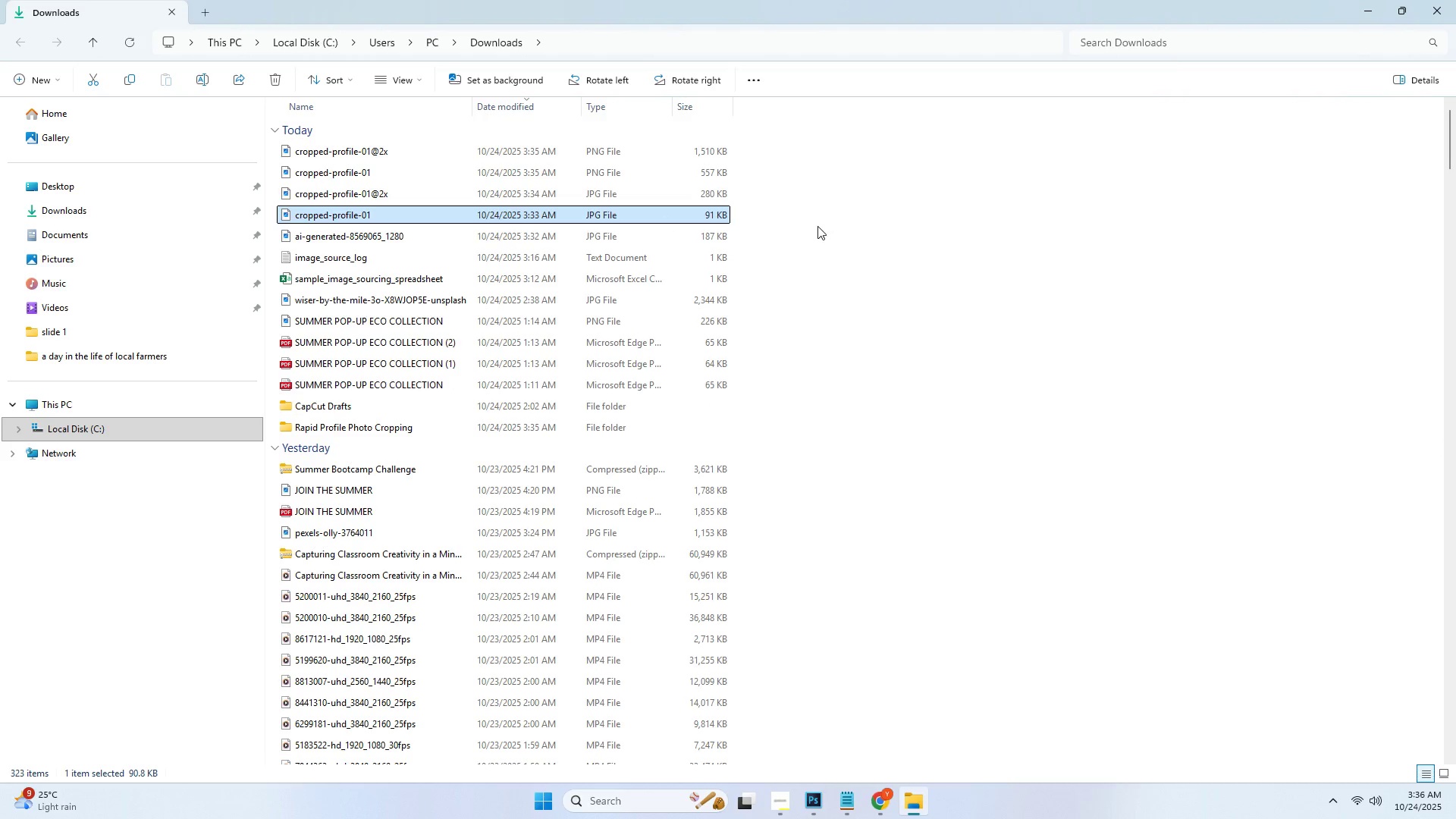 
left_click_drag(start_coordinate=[809, 218], to_coordinate=[673, 155])
 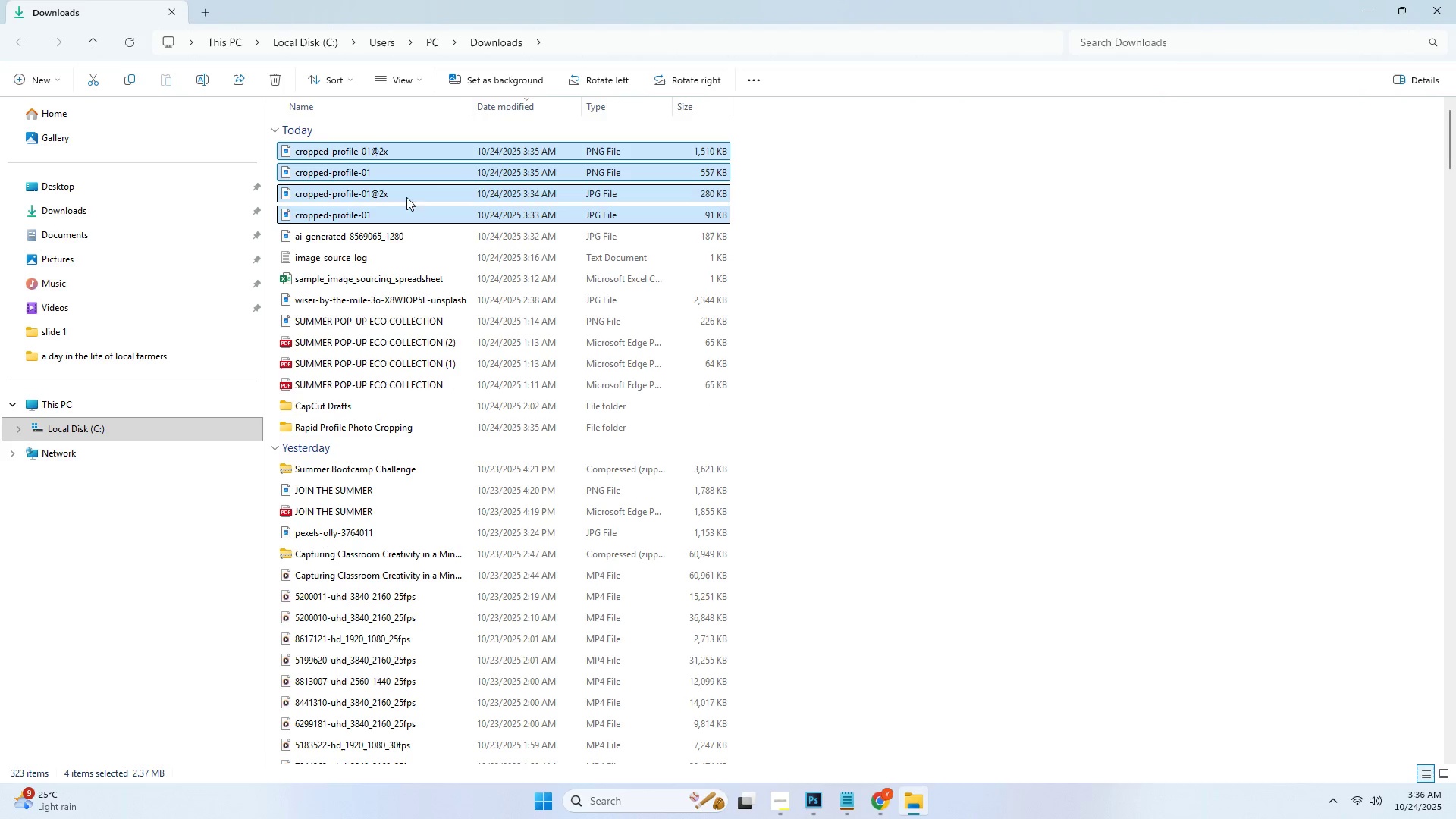 
left_click_drag(start_coordinate=[396, 195], to_coordinate=[365, 427])
 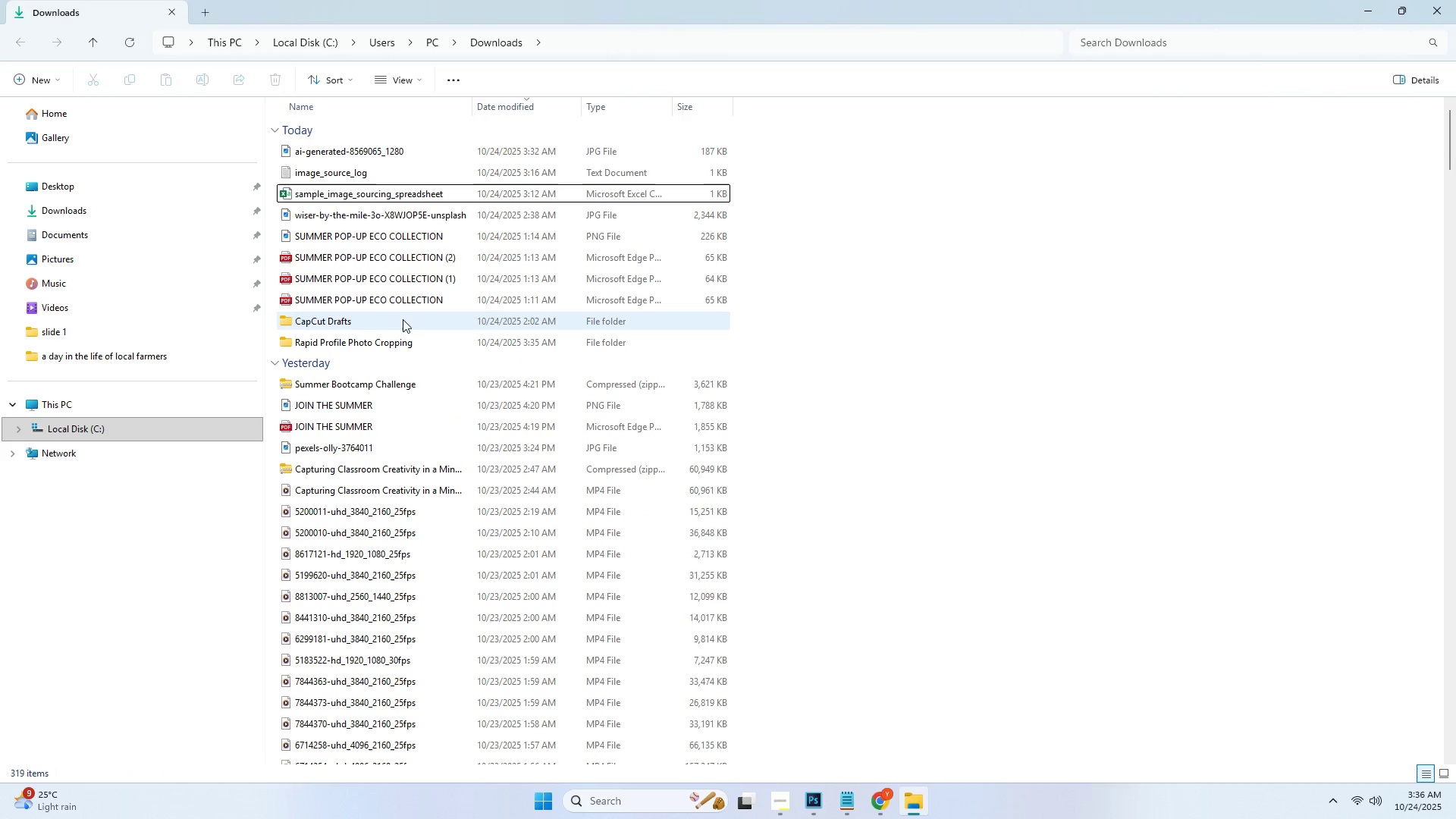 
right_click([868, 282])
 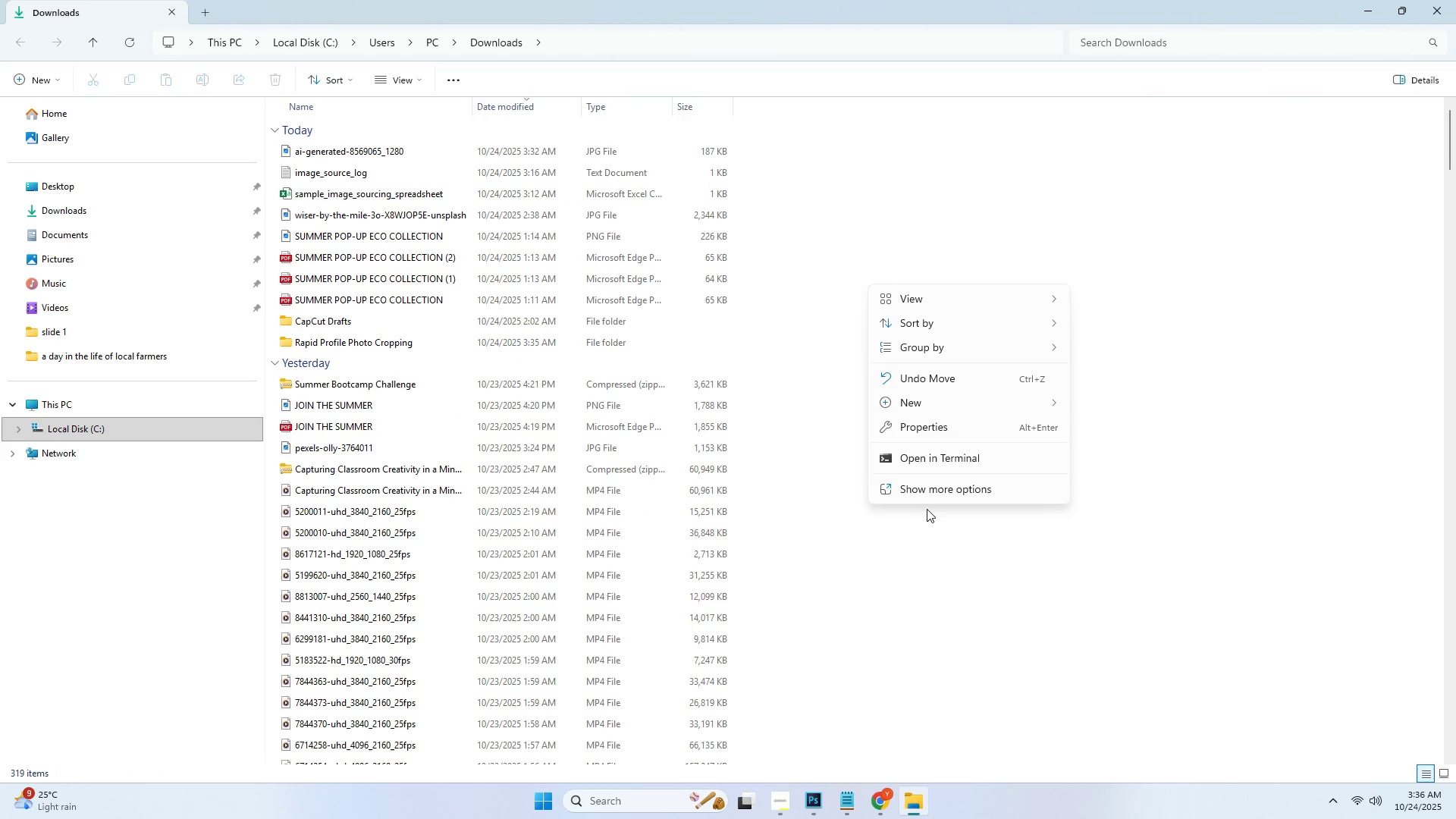 
left_click([926, 493])
 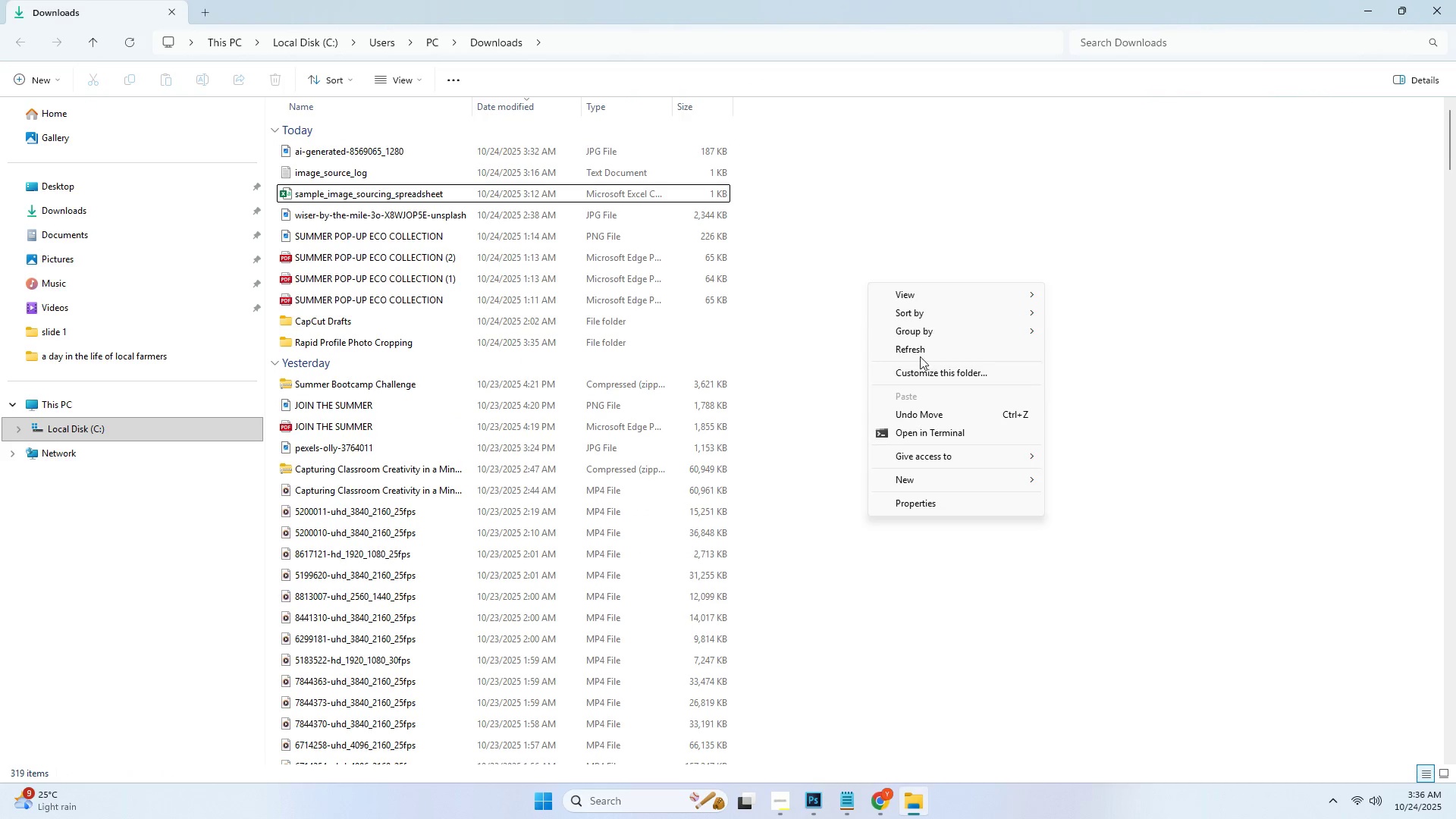 
left_click([920, 341])
 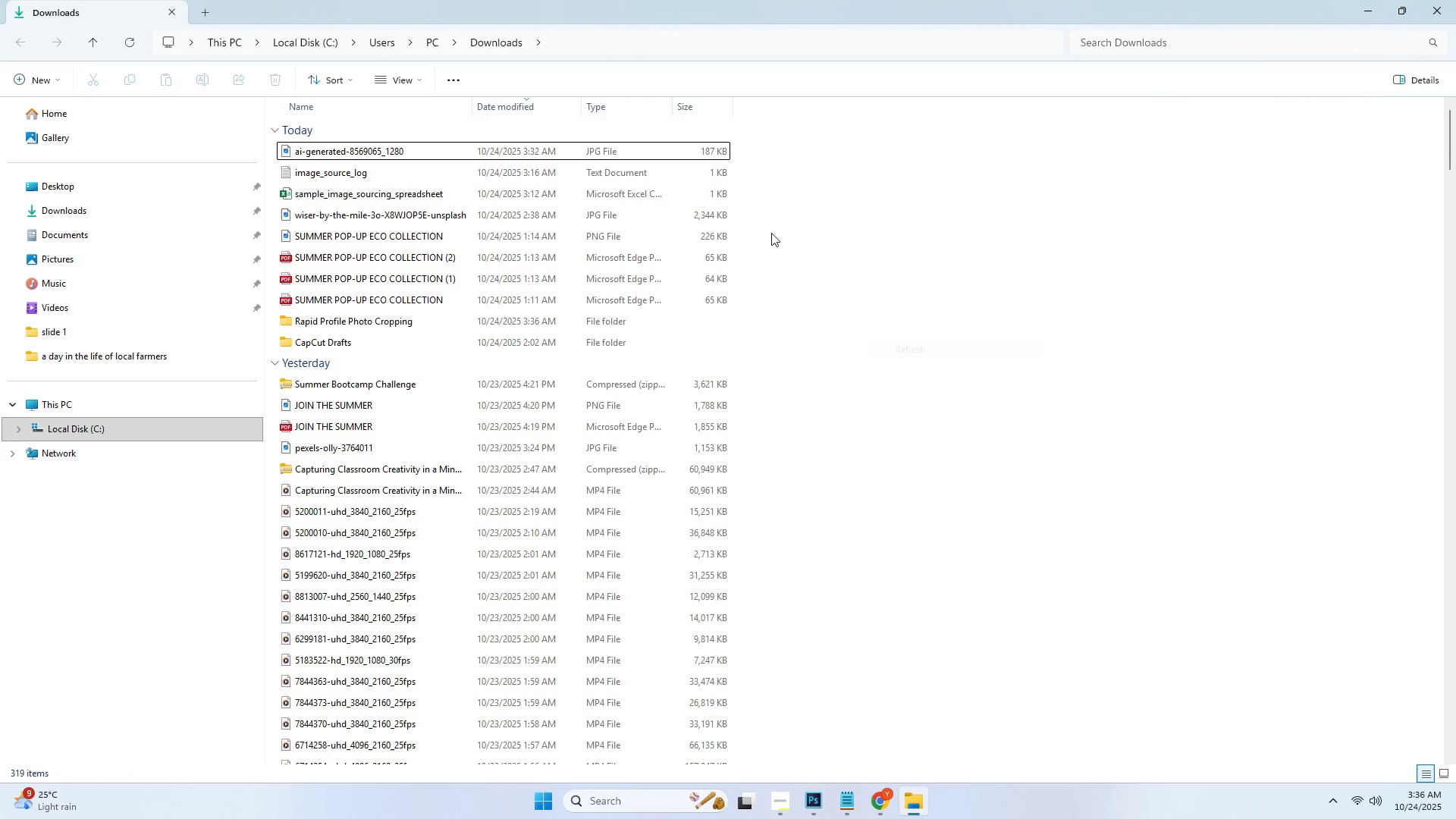 
left_click([835, 218])
 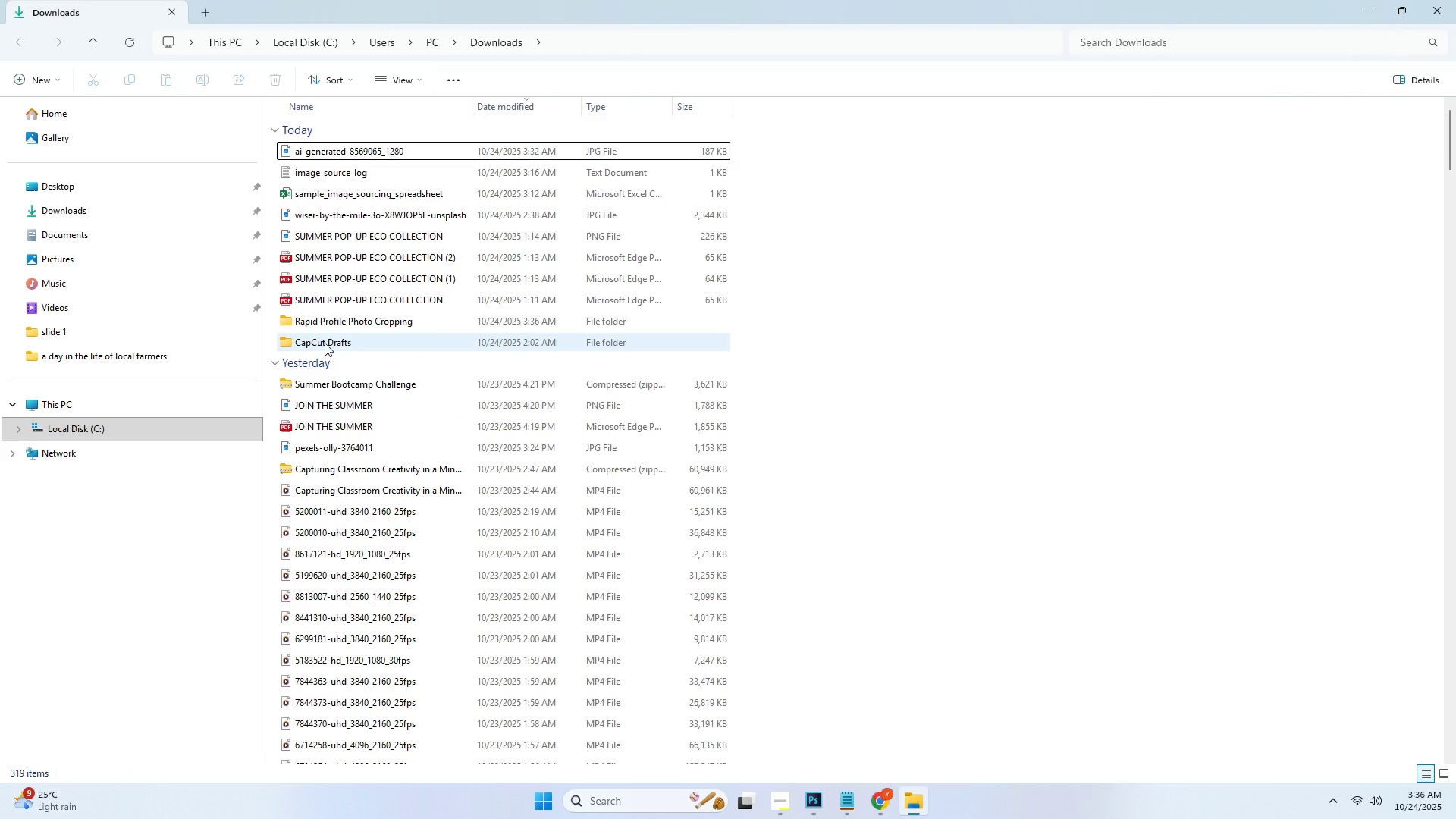 
left_click([342, 321])
 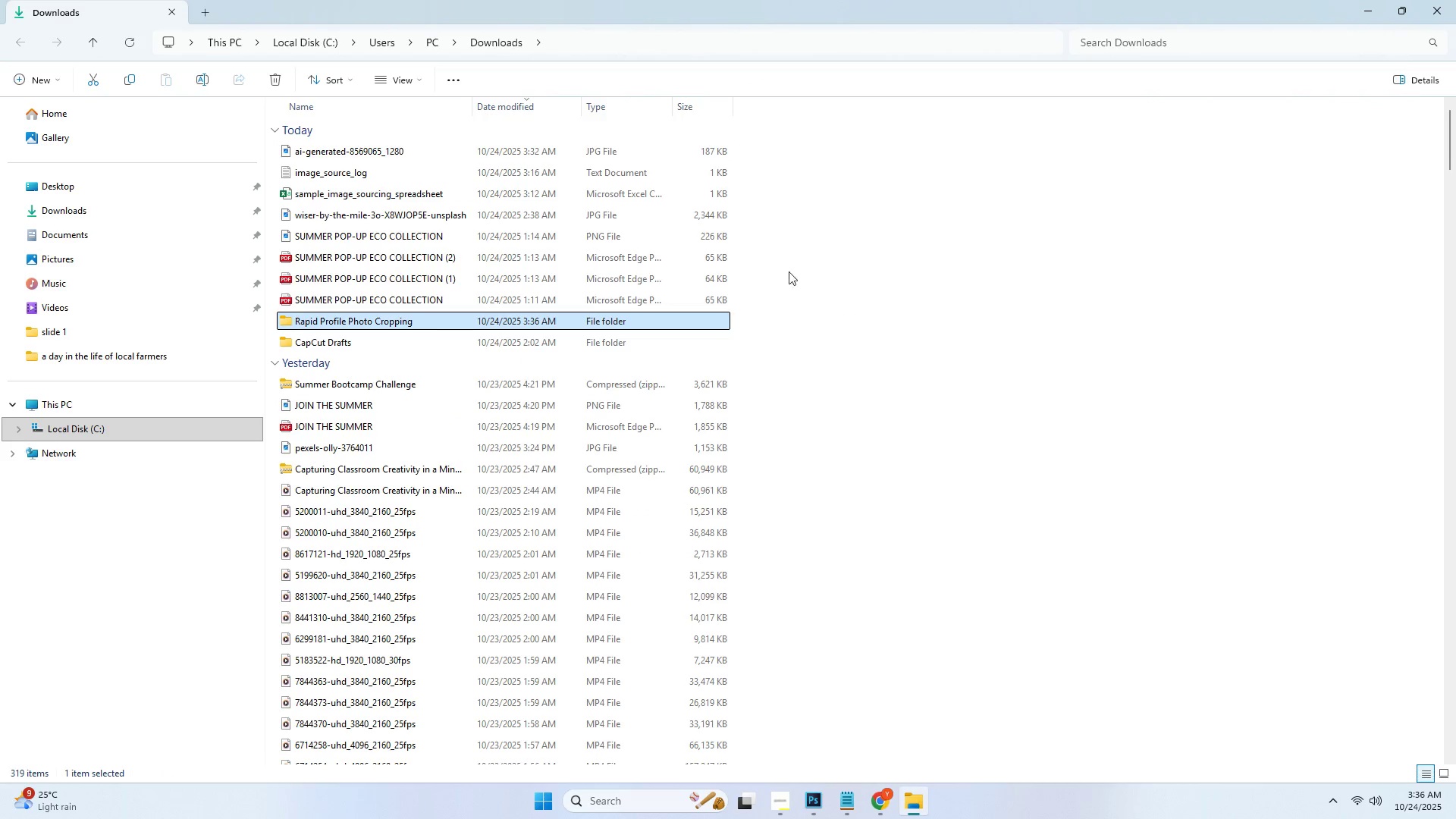 
right_click([896, 254])
 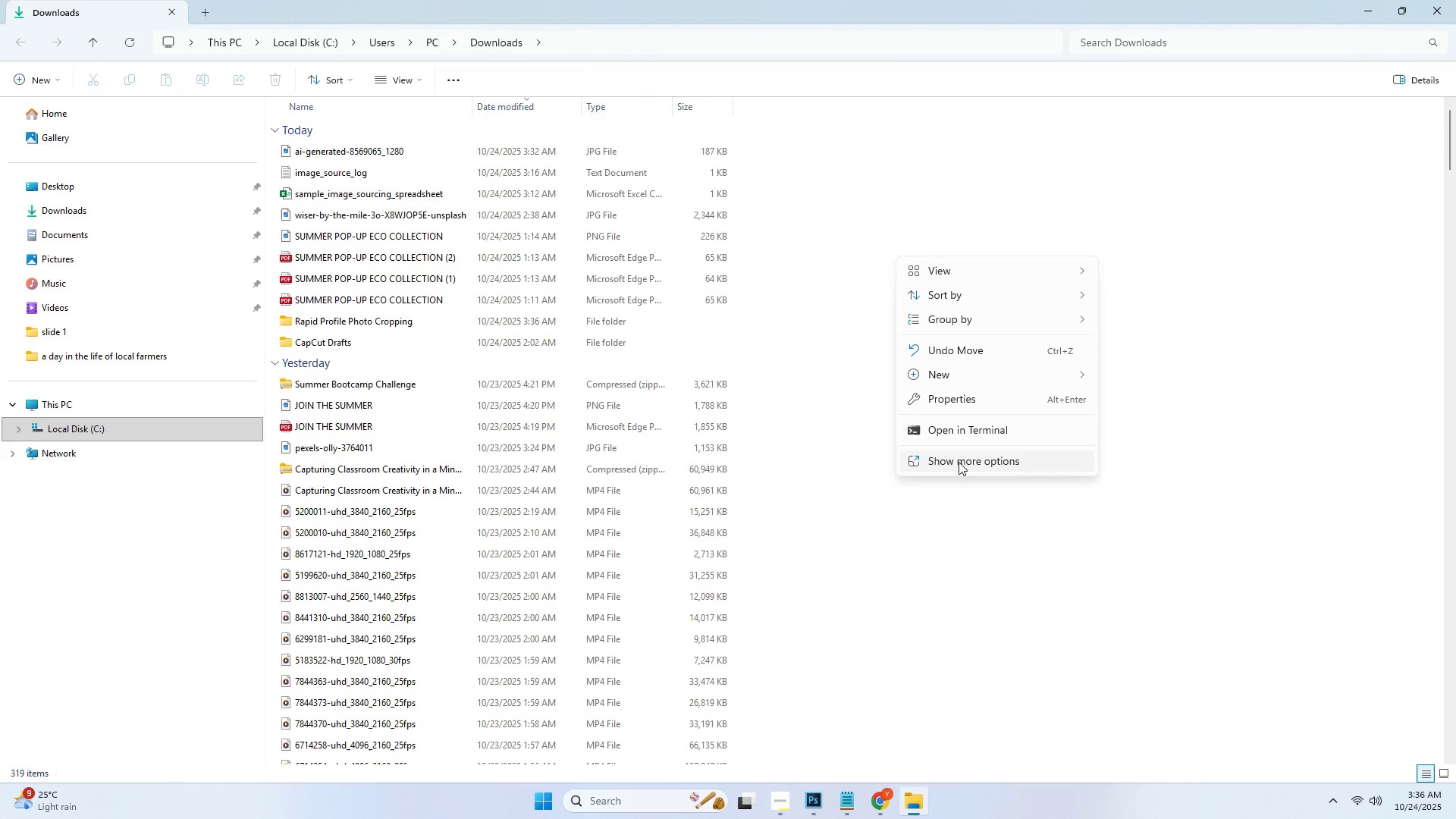 
left_click([970, 461])
 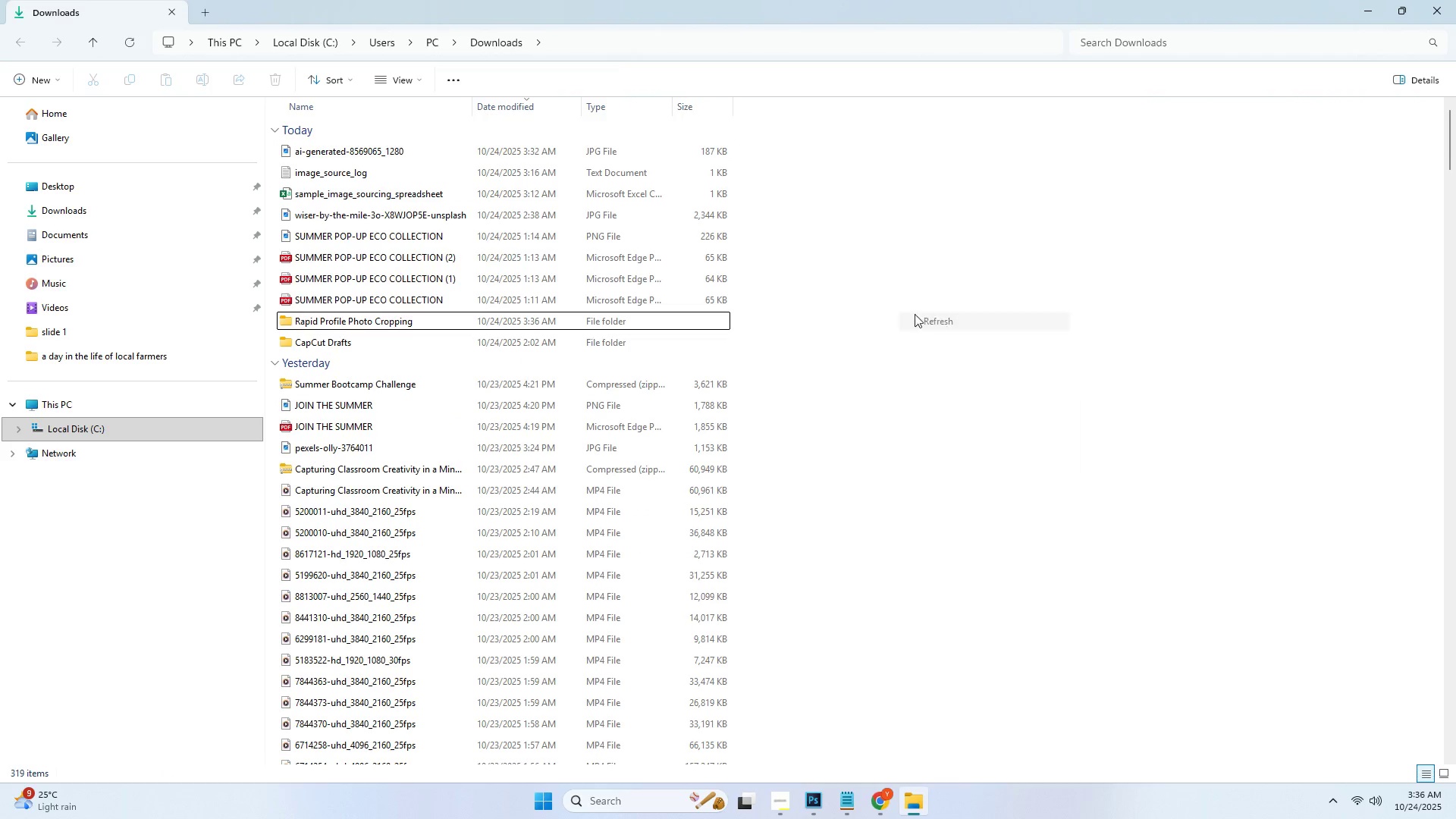 
double_click([853, 275])
 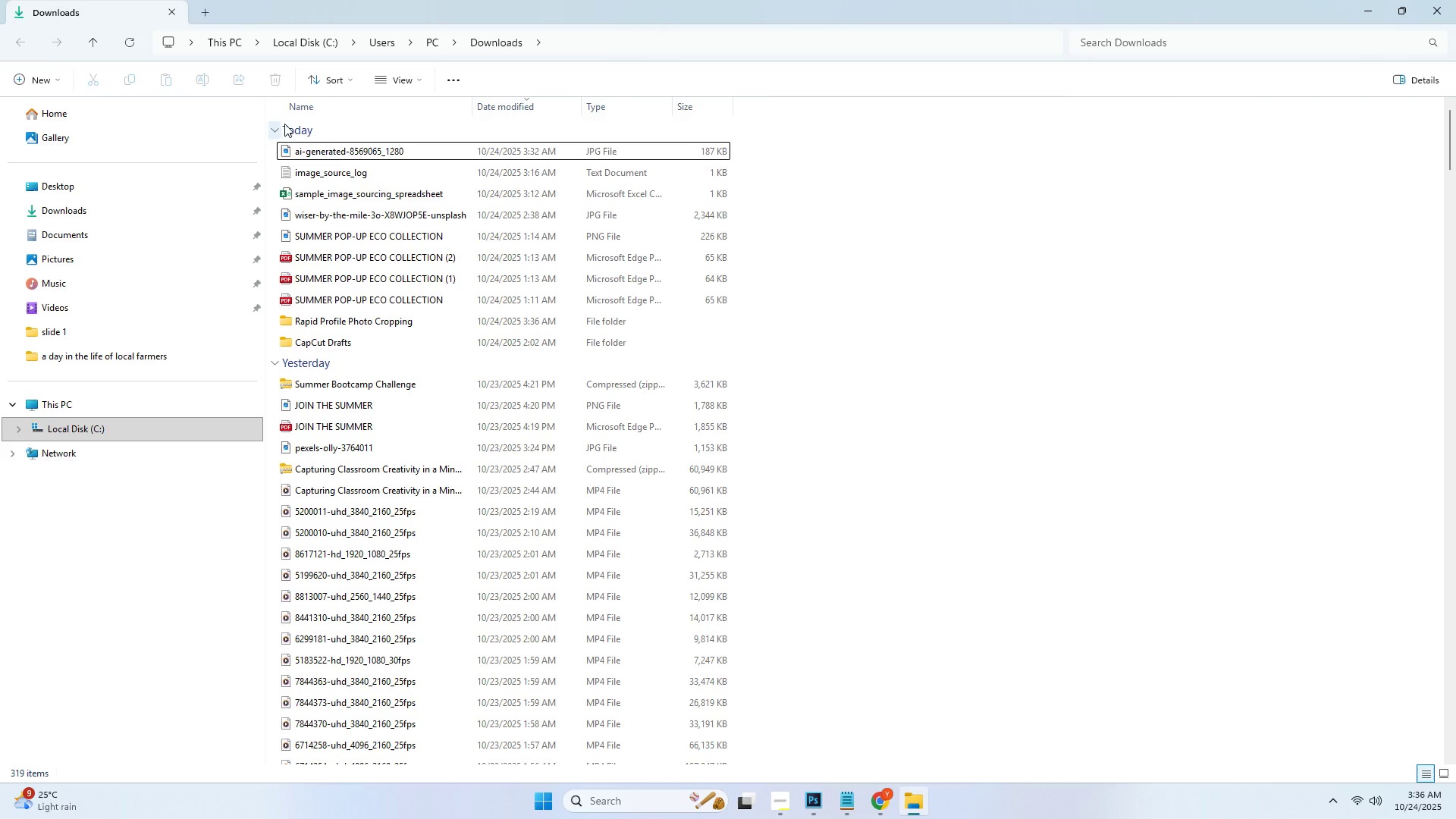 
left_click([391, 318])
 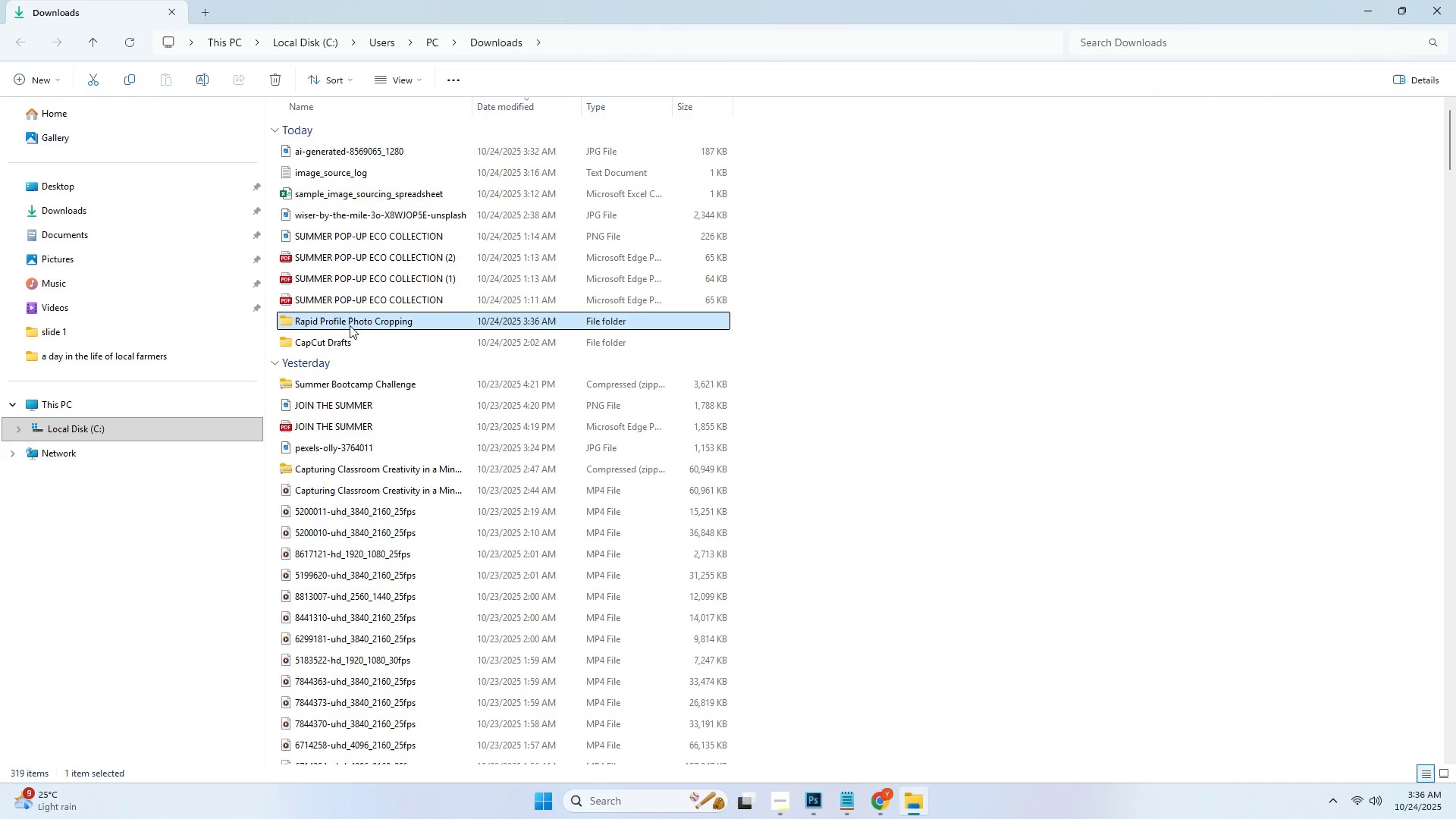 
double_click([350, 325])
 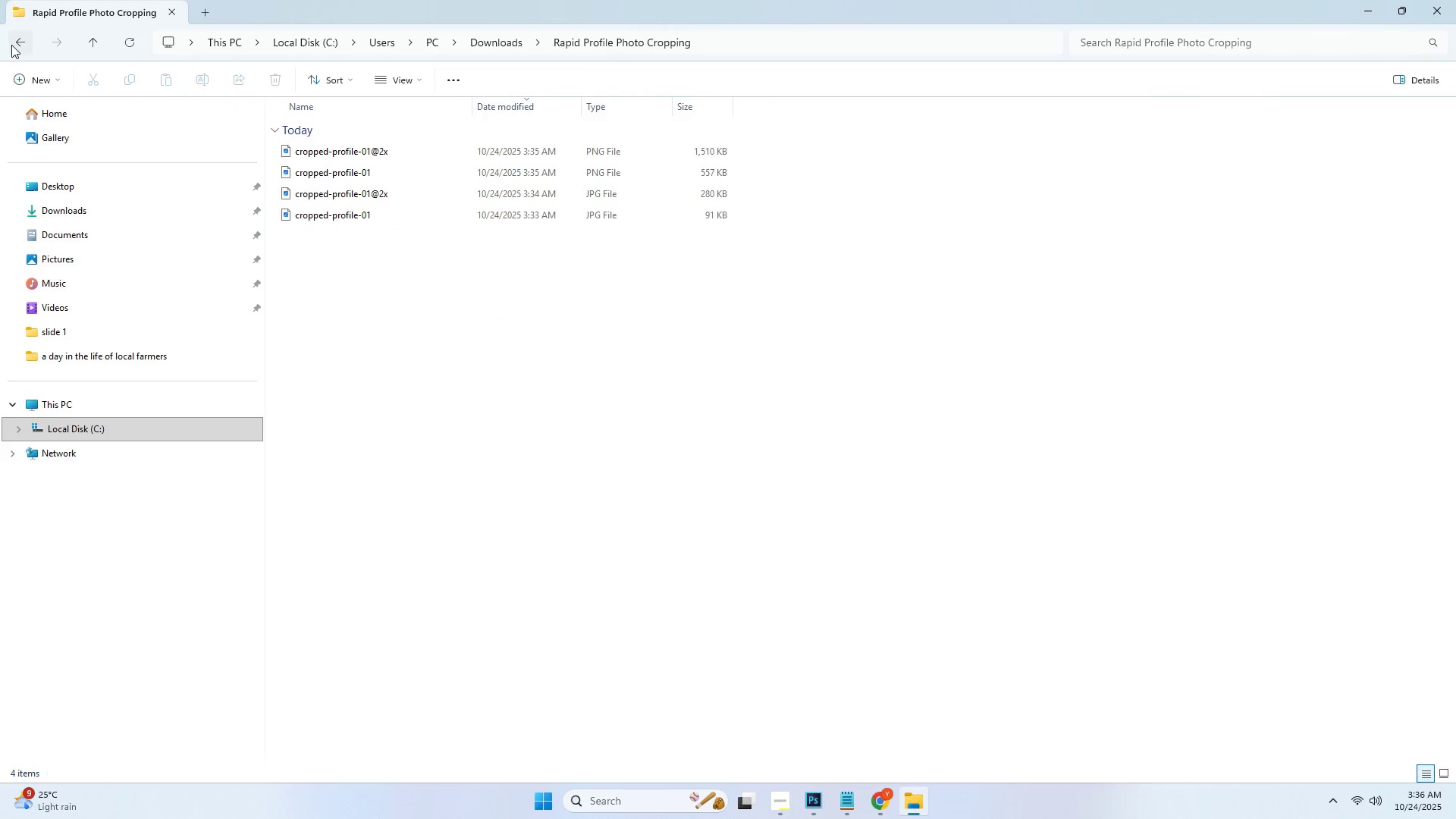 
double_click([19, 46])
 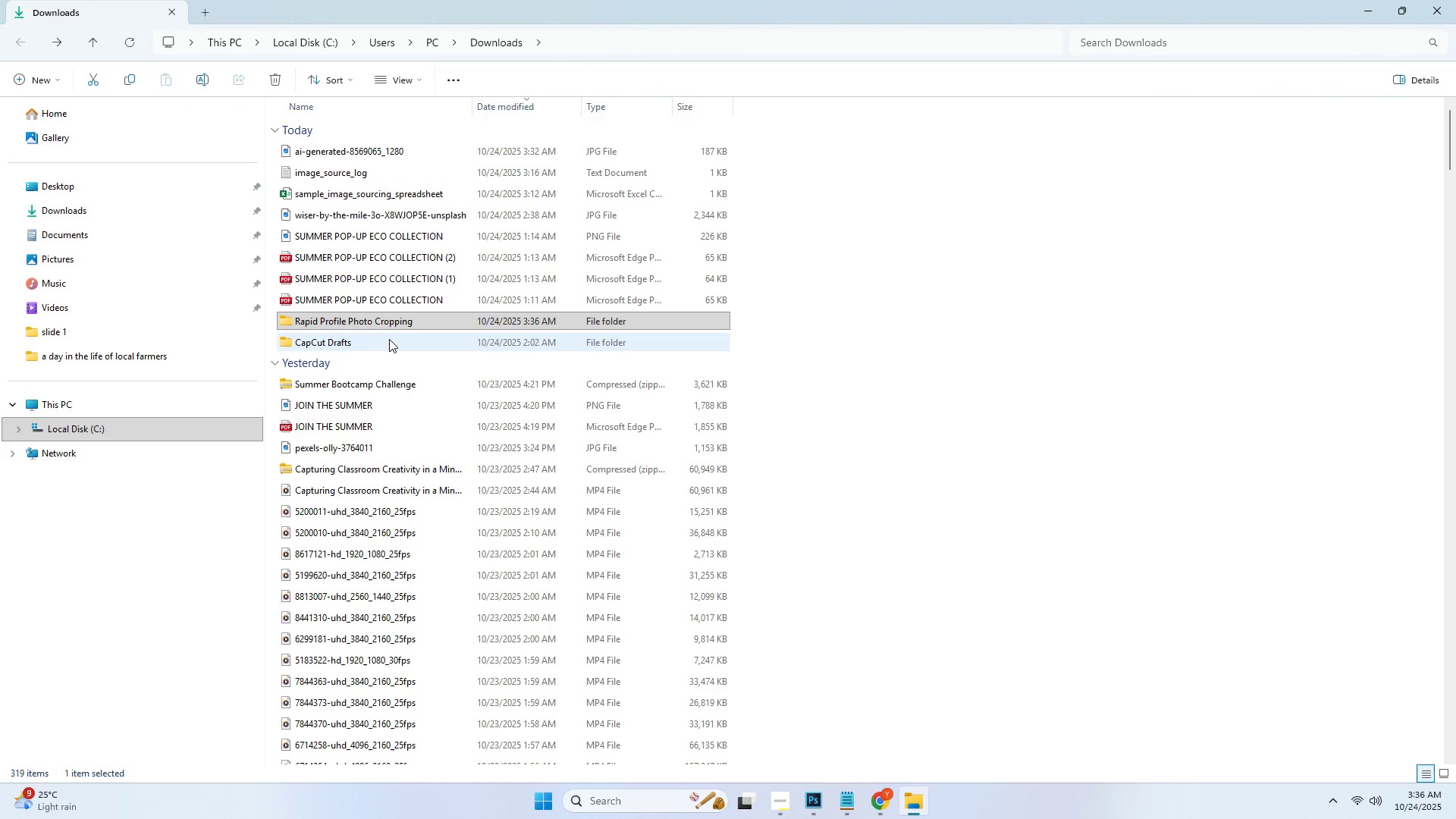 
left_click([358, 322])
 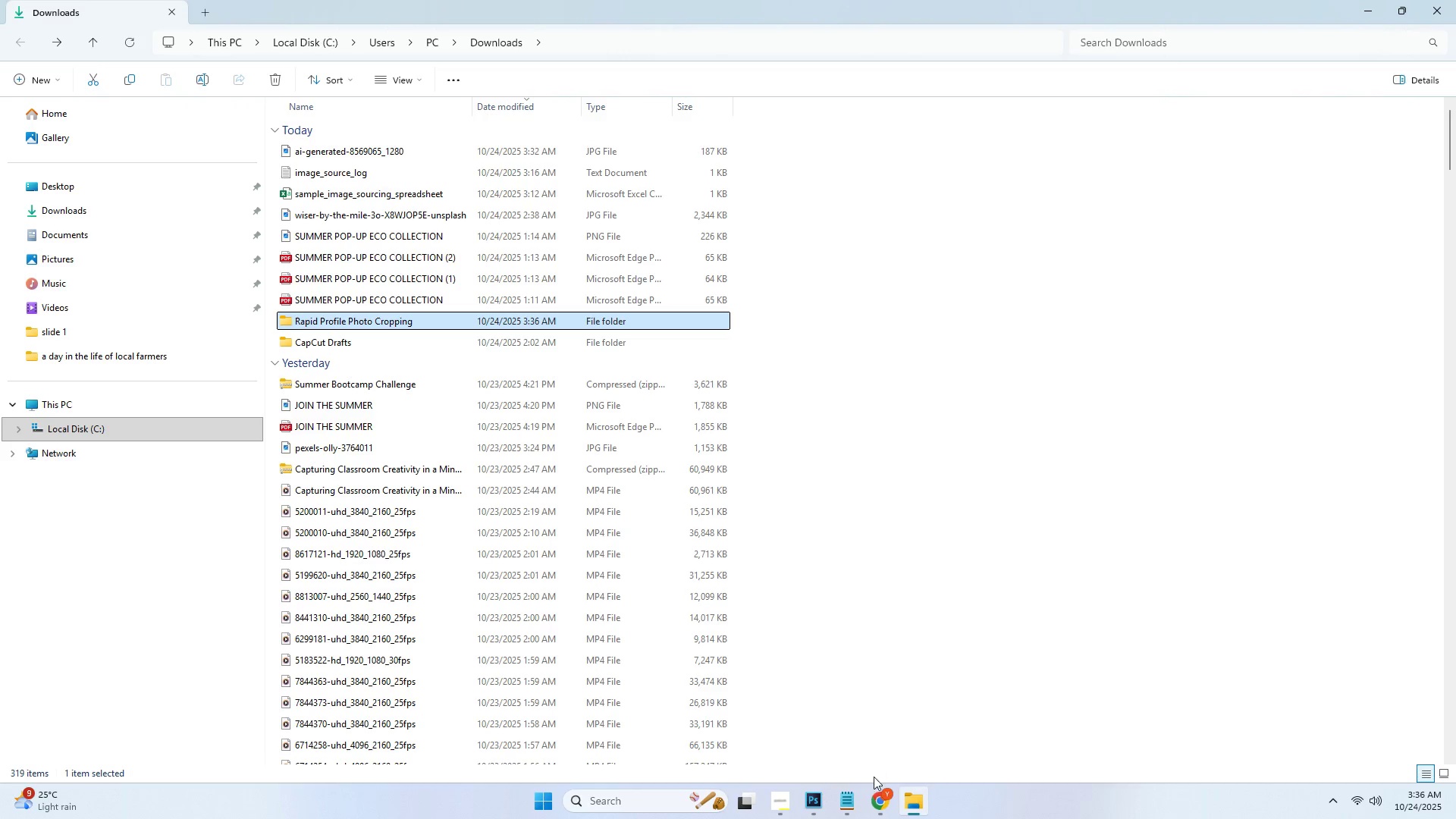 
key(Alt+AltLeft)
 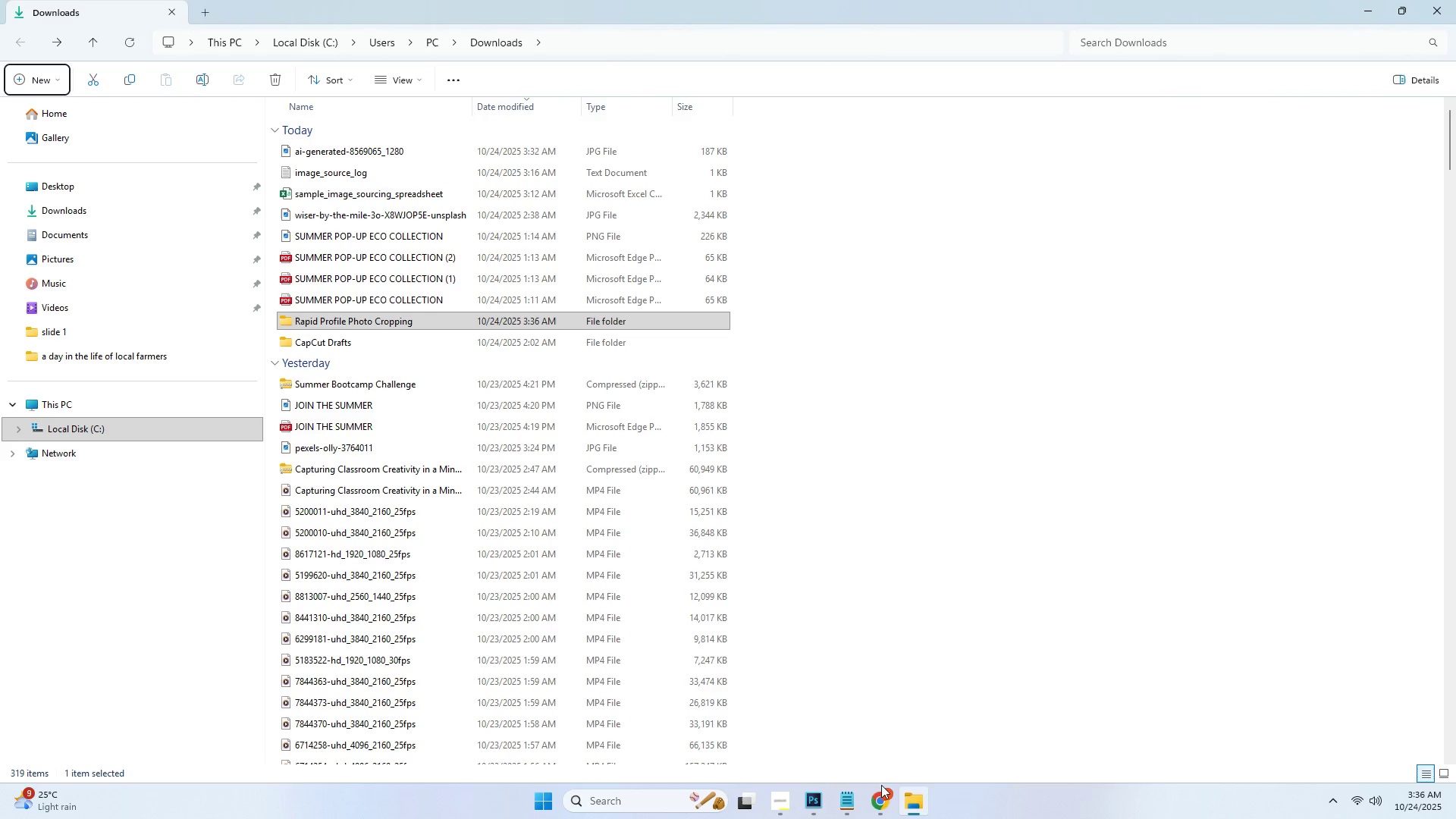 
left_click([880, 790])
 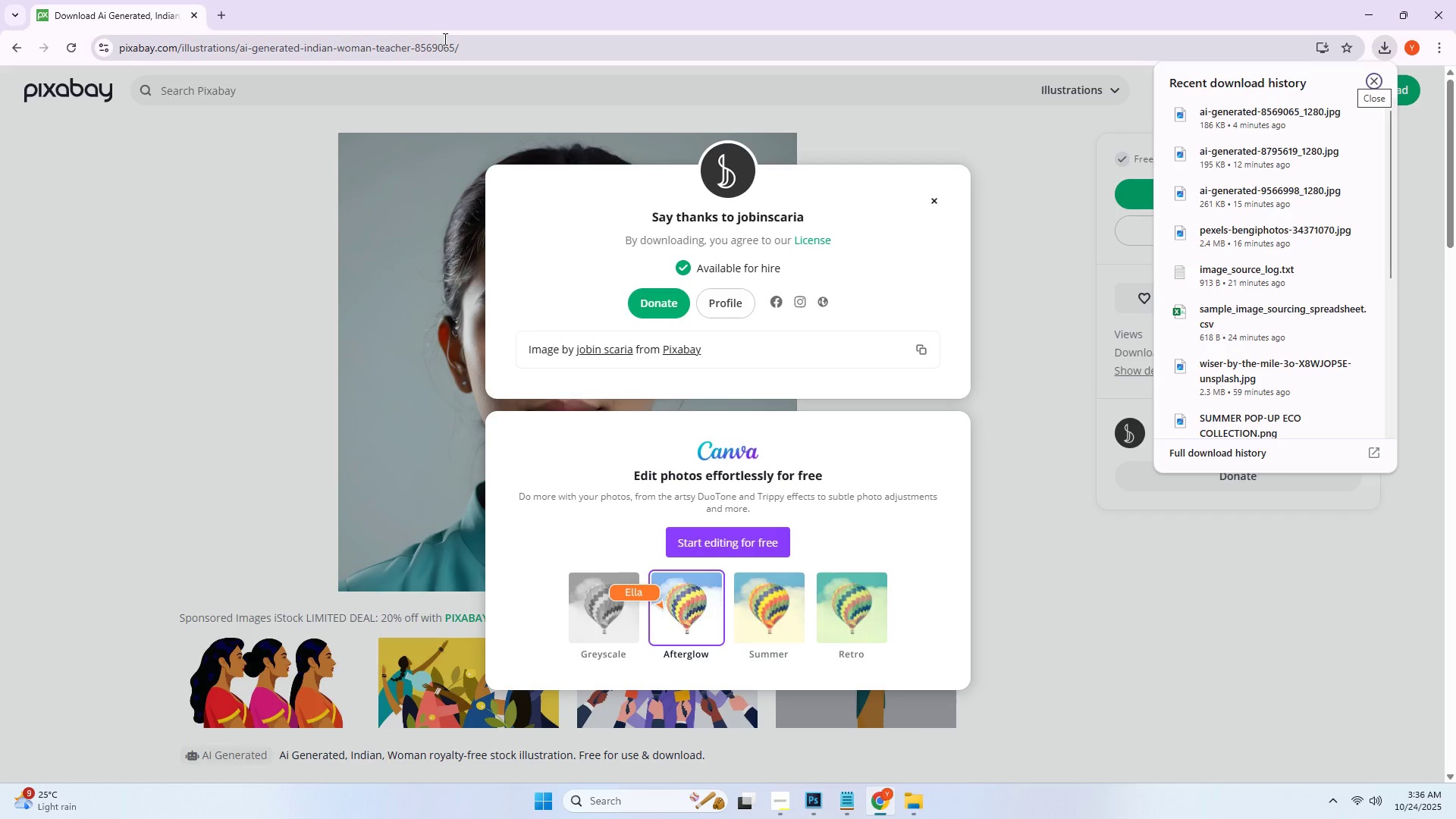 
left_click_drag(start_coordinate=[482, 45], to_coordinate=[73, 46])
 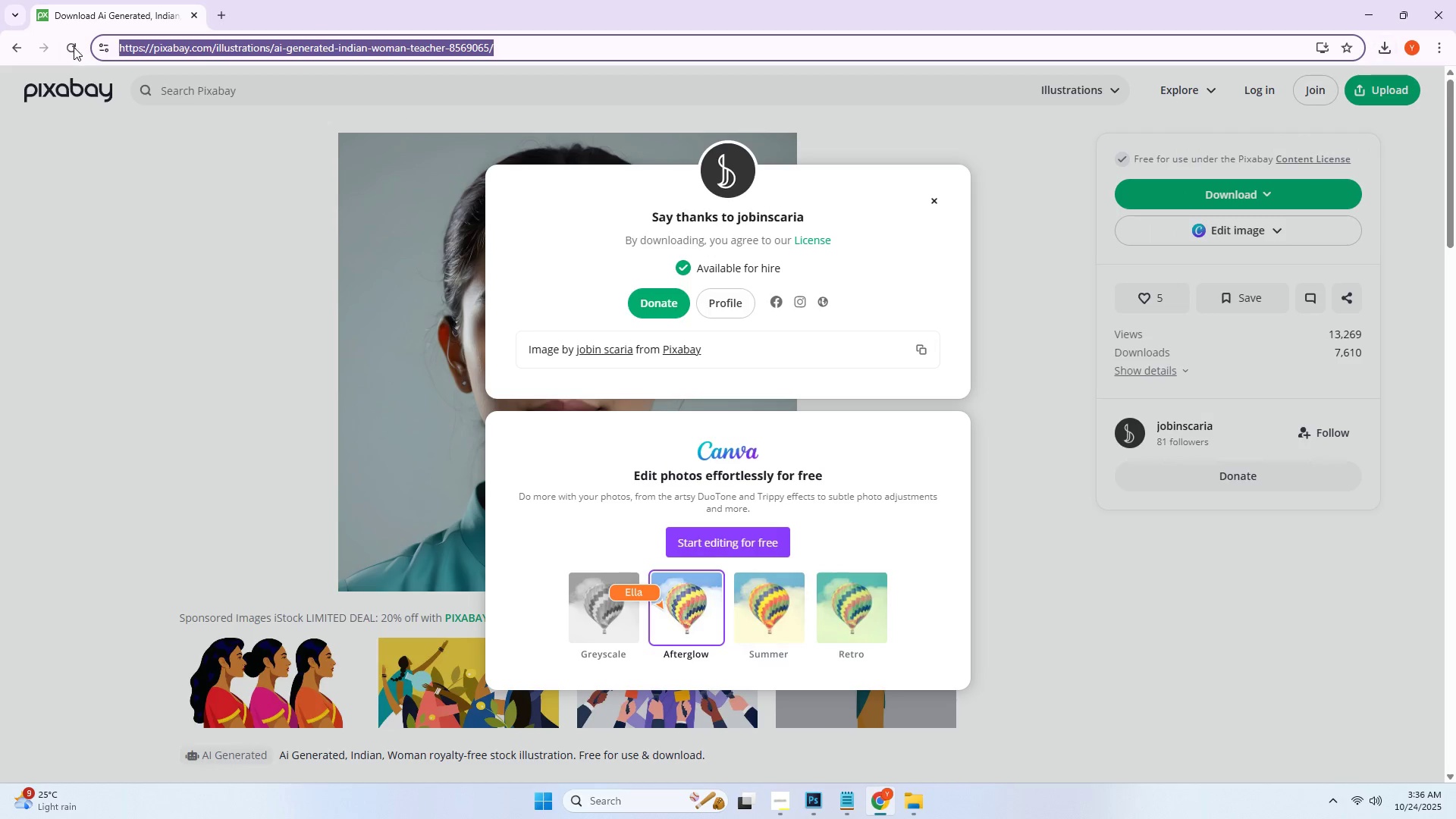 
key(Control+C)
 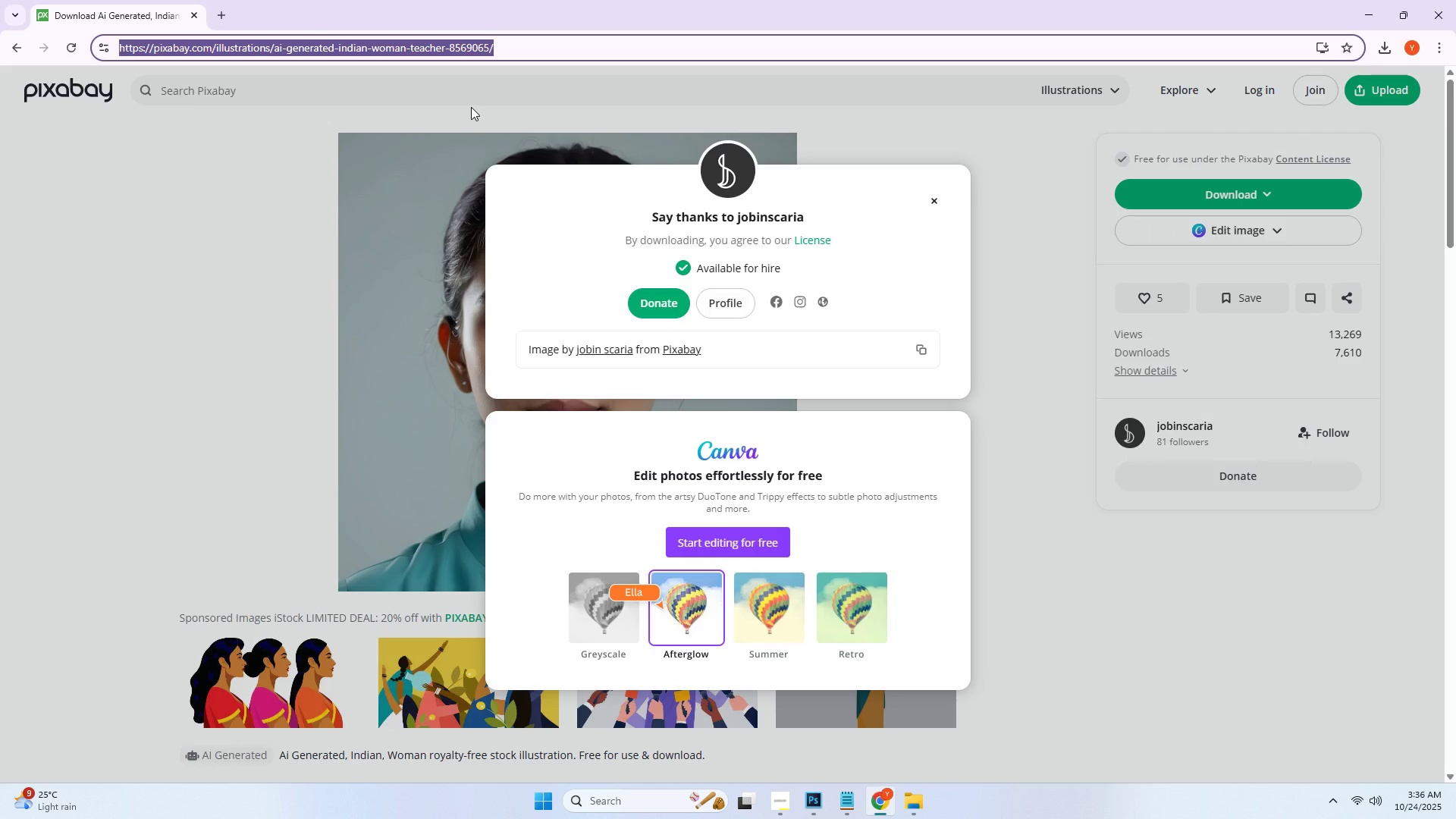 
key(Alt+Tab)
 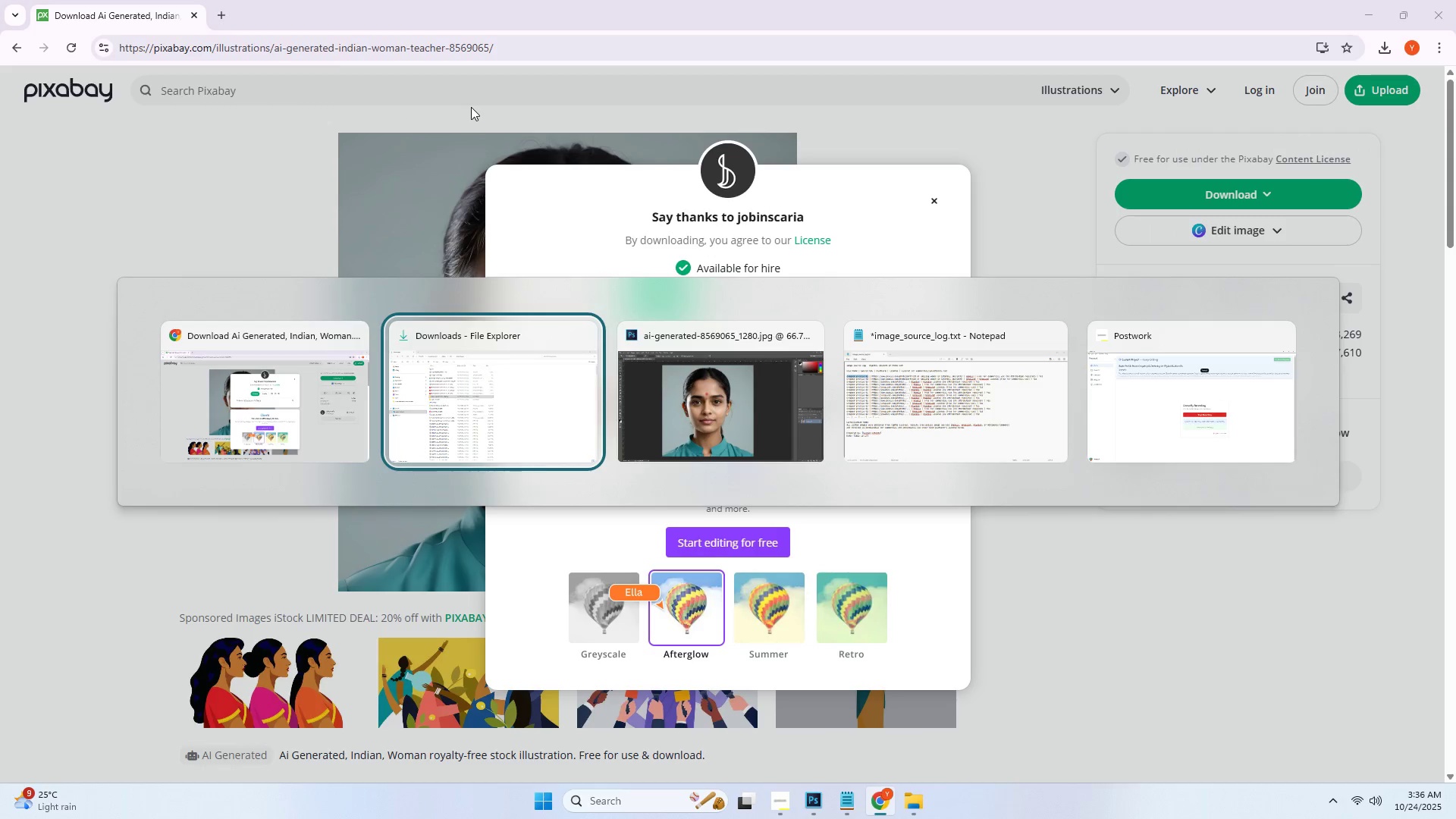 
key(Alt+Tab)
 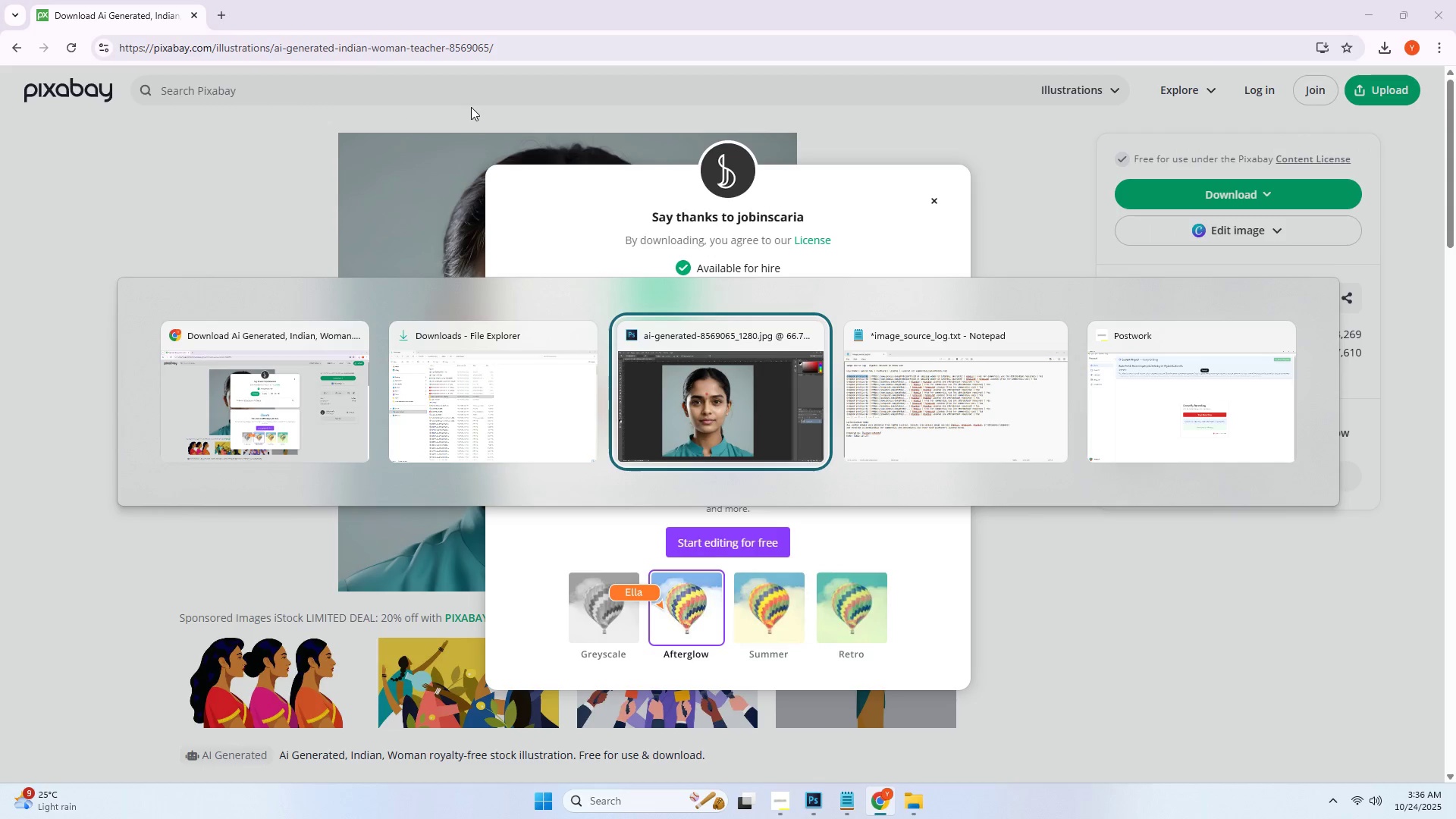 
key(Alt+Tab)
 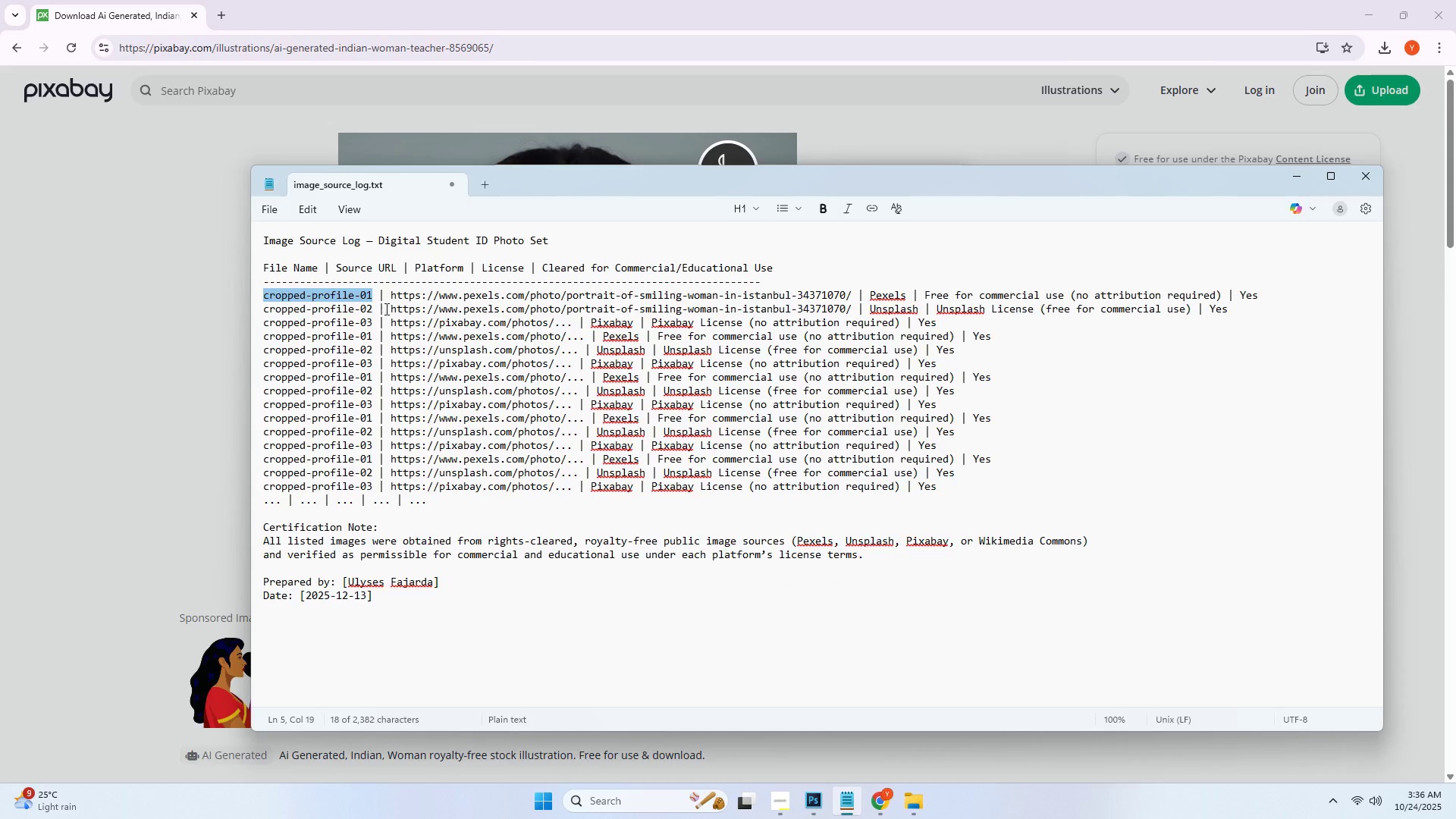 
left_click([419, 300])
 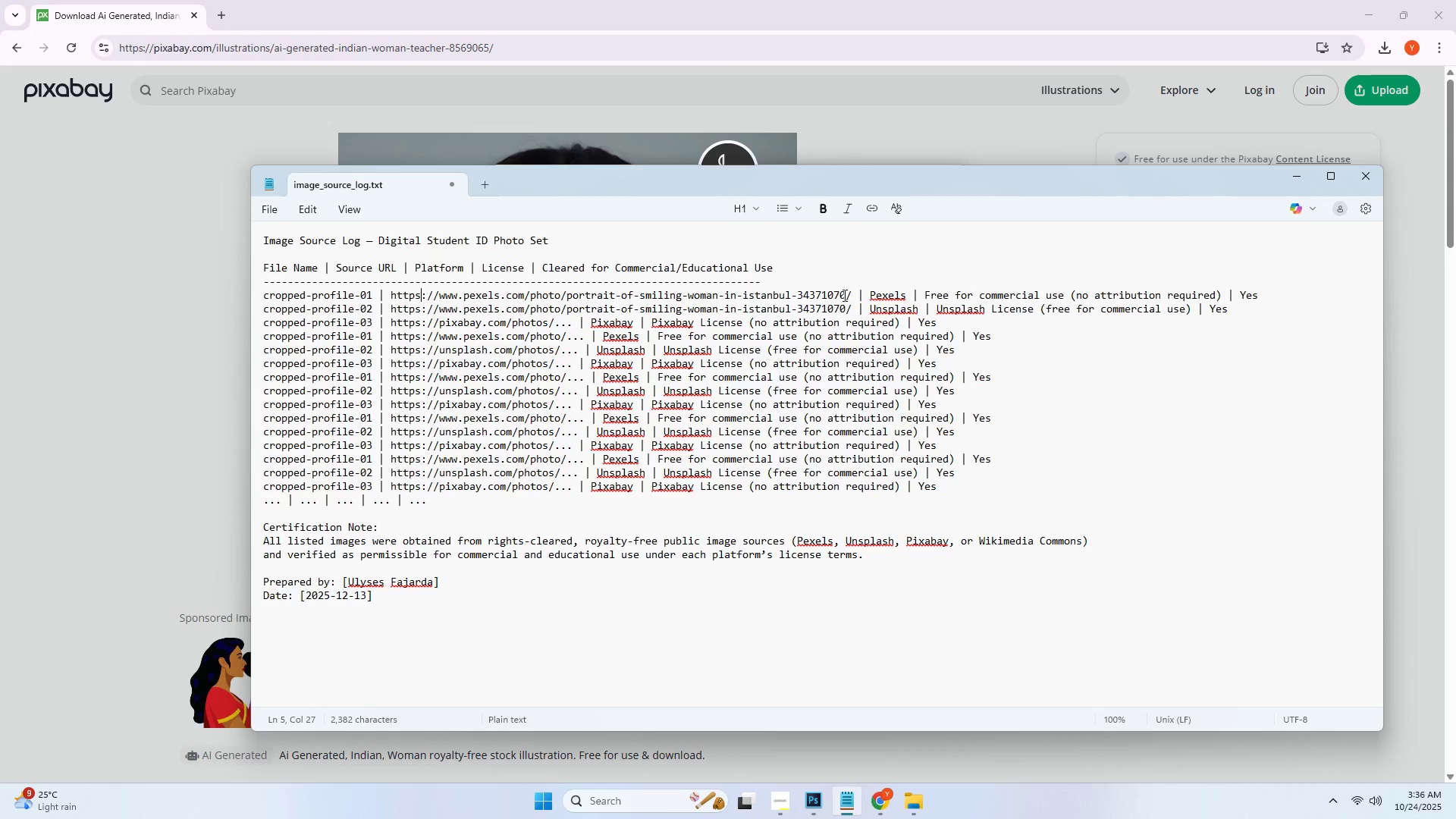 
left_click_drag(start_coordinate=[849, 293], to_coordinate=[392, 297])
 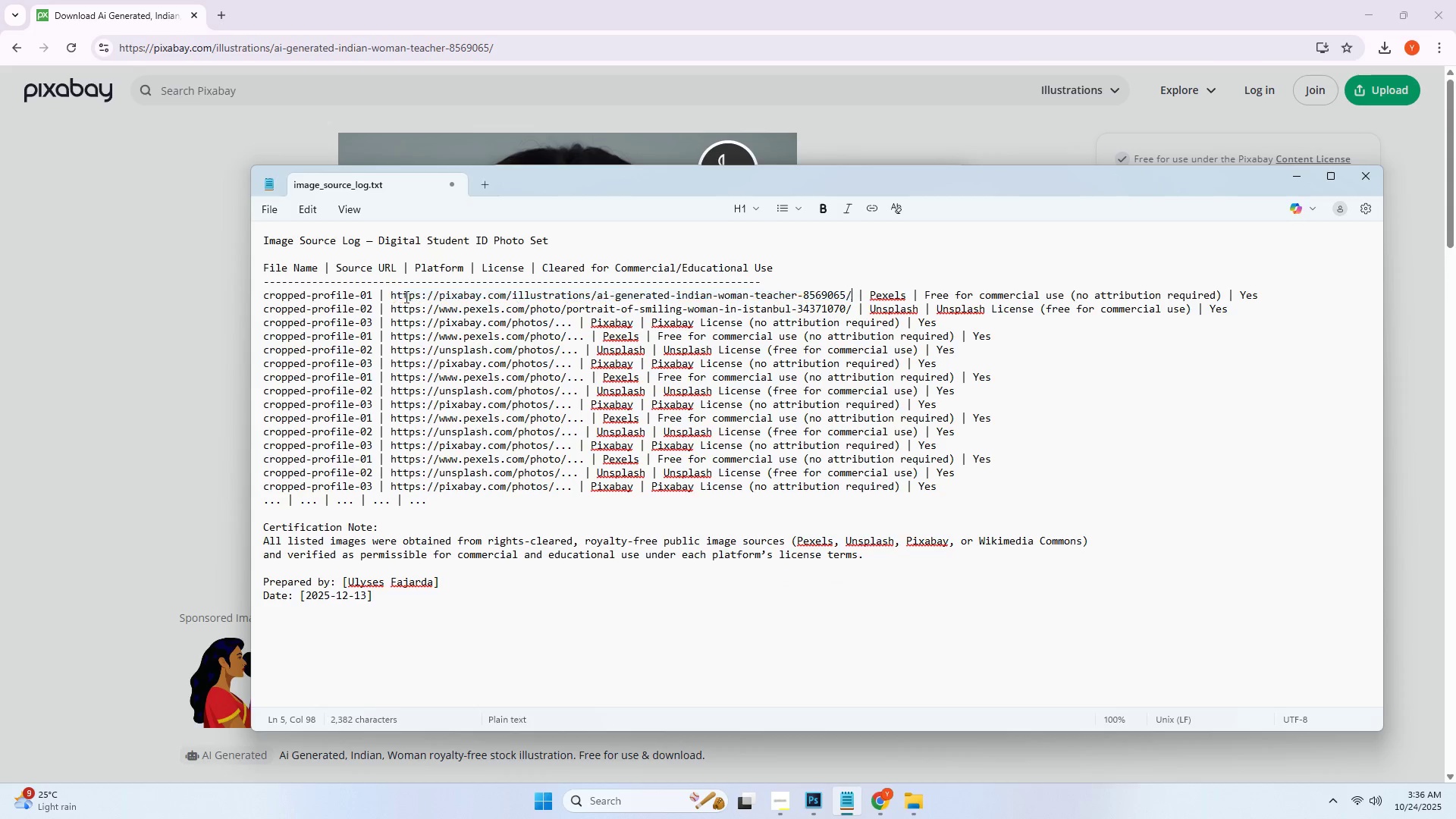 
key(Control+ControlLeft)
 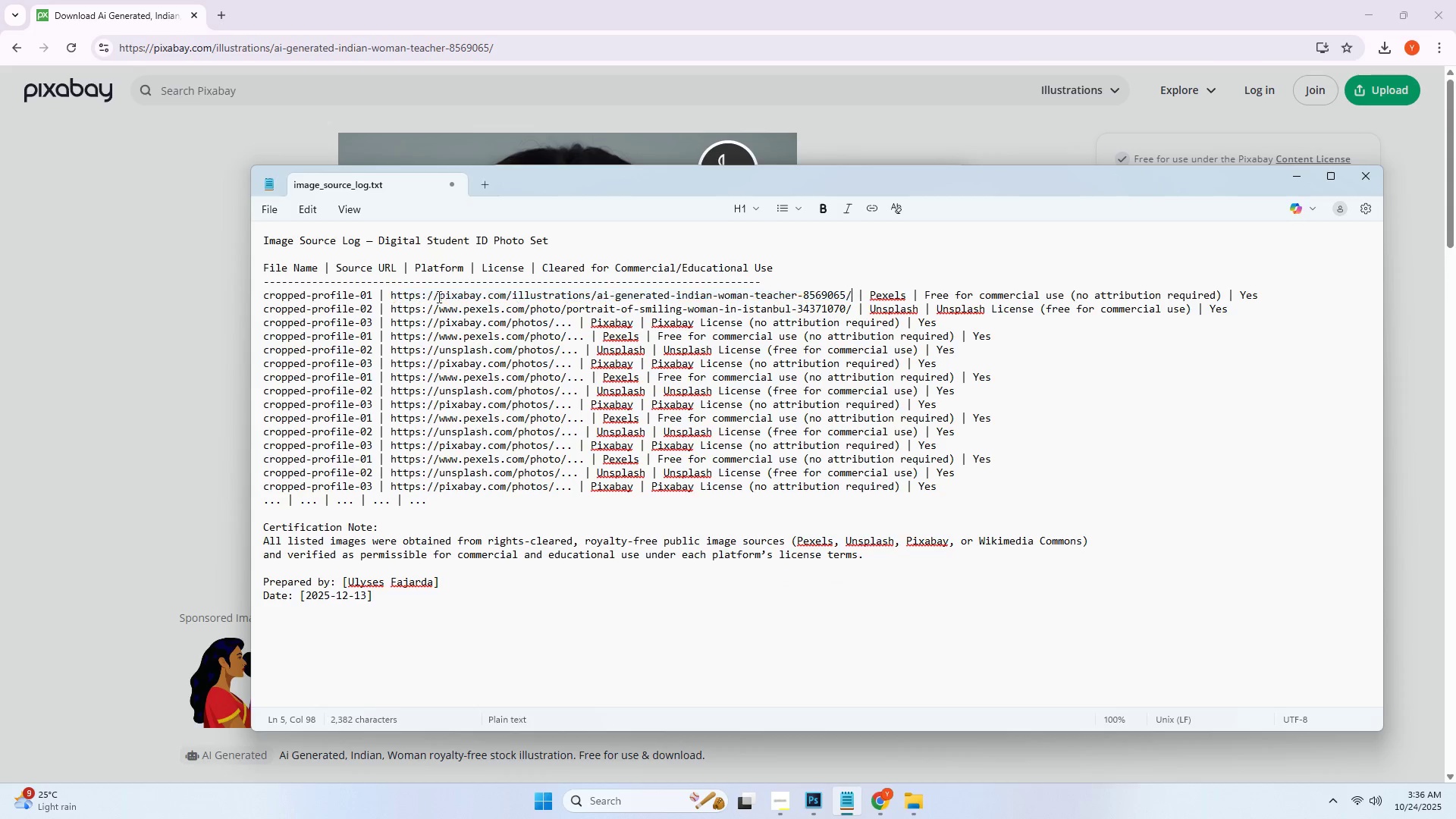 
key(Control+V)
 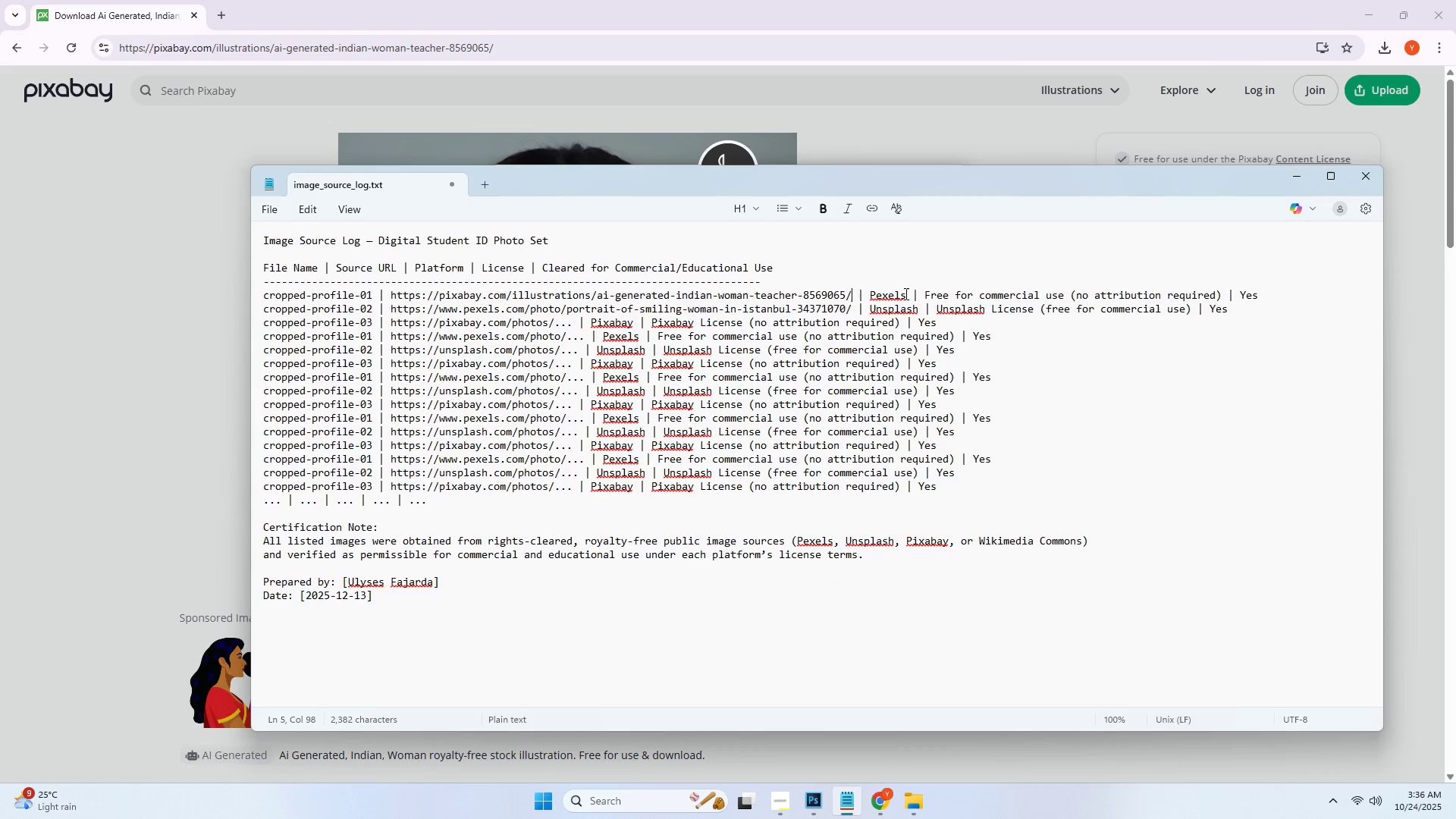 
left_click_drag(start_coordinate=[907, 293], to_coordinate=[871, 299])
 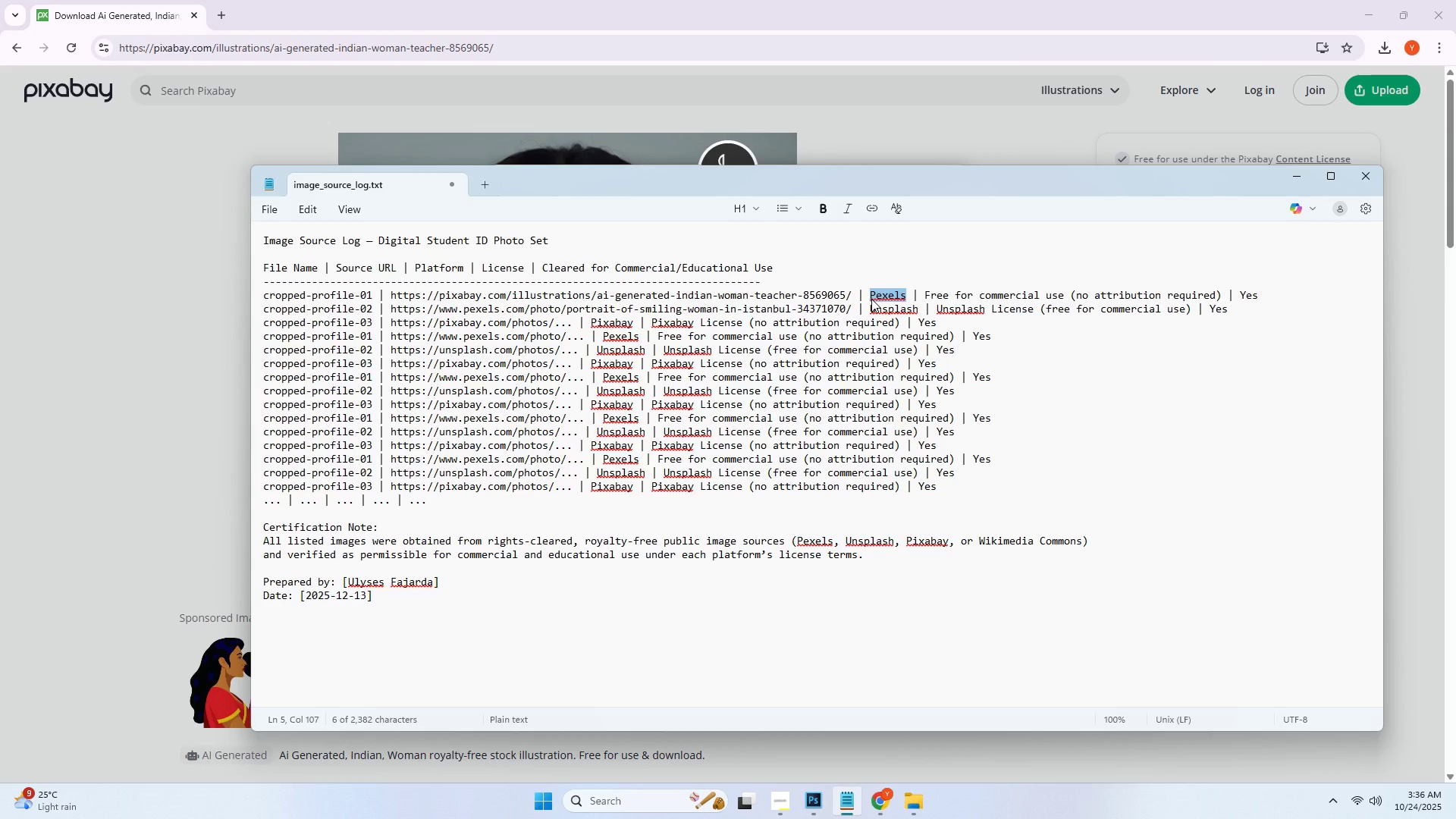 
type(Pixabay)
 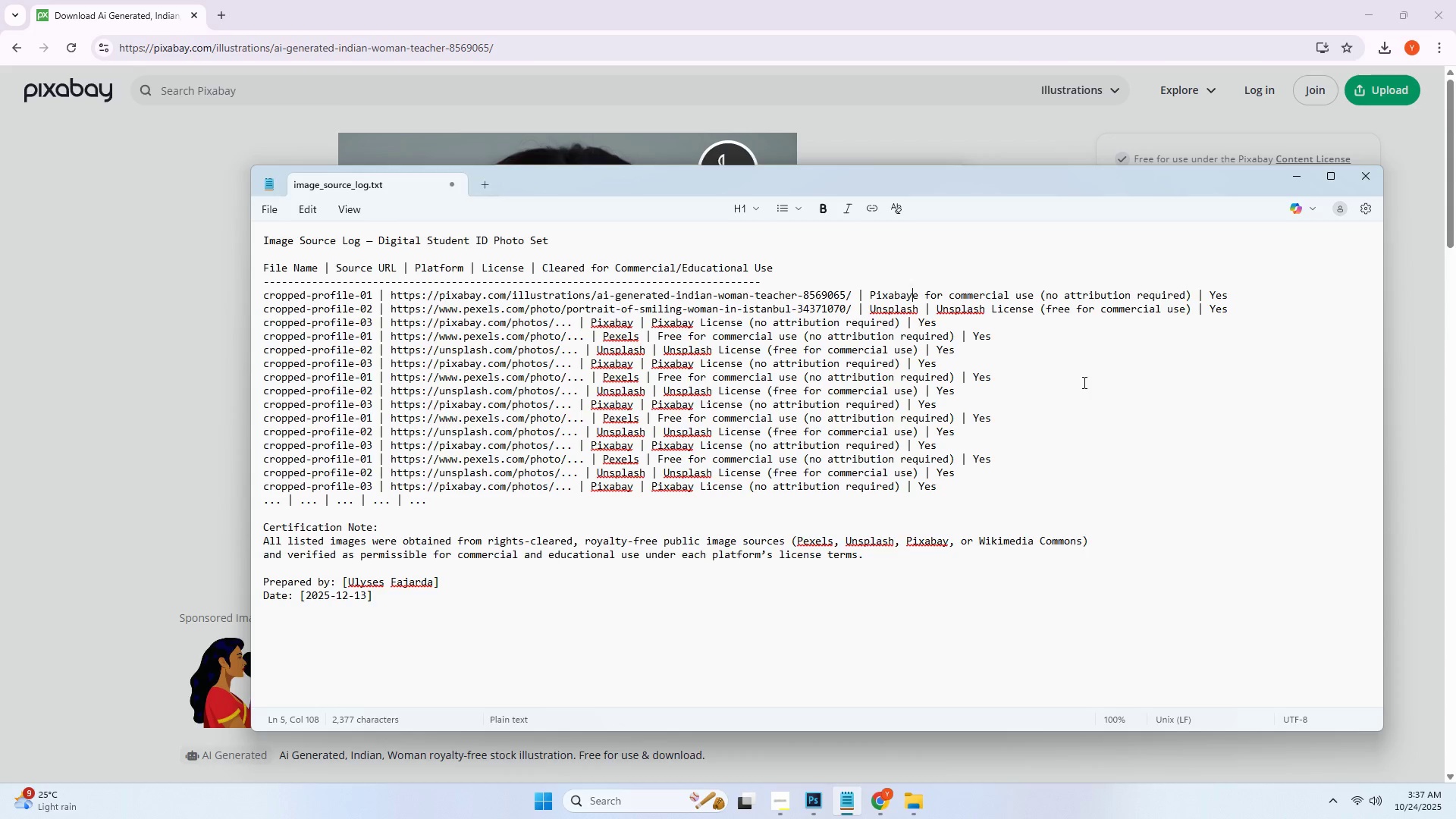 
wait(5.74)
 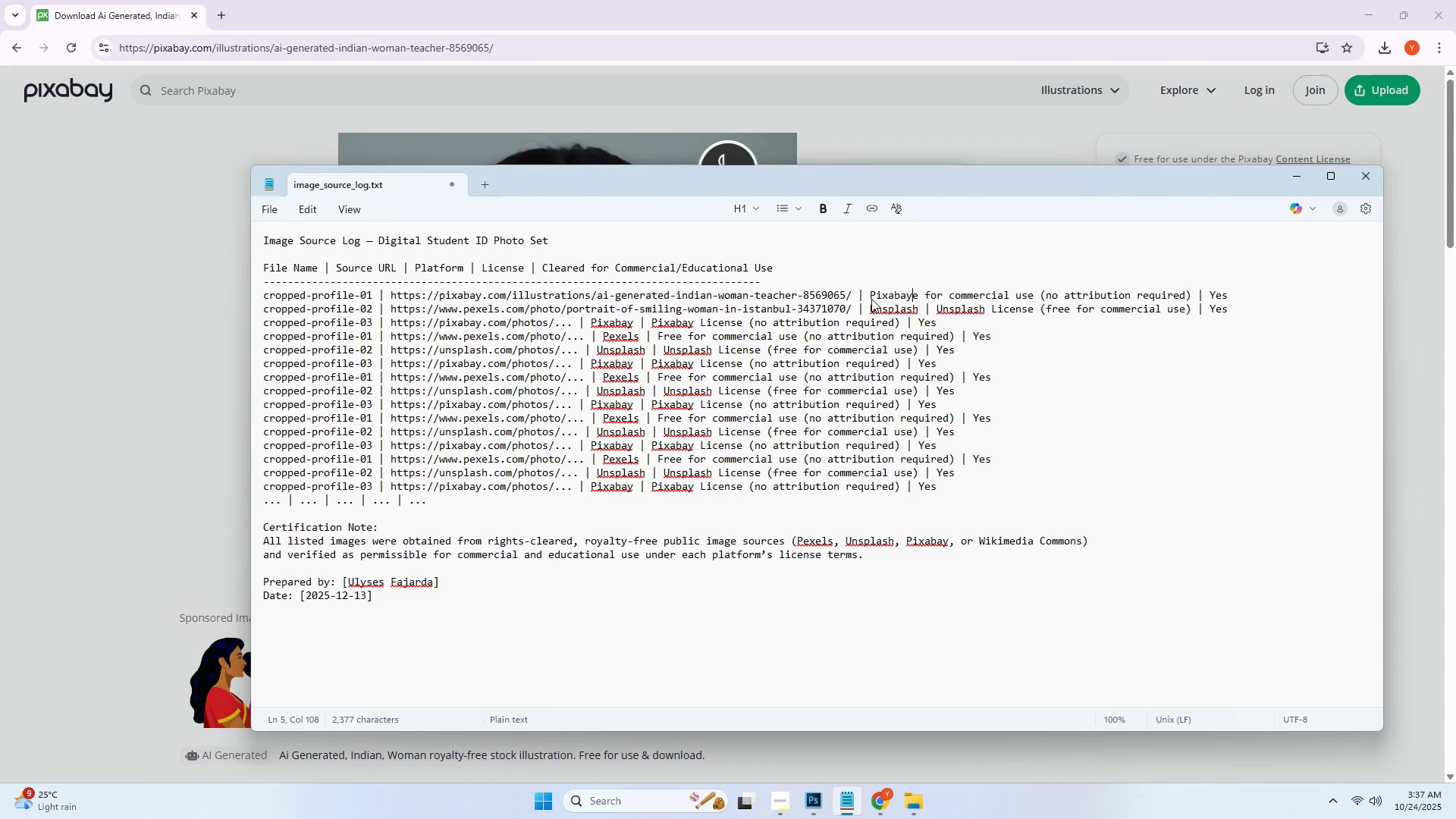 
key(Control+Z)
 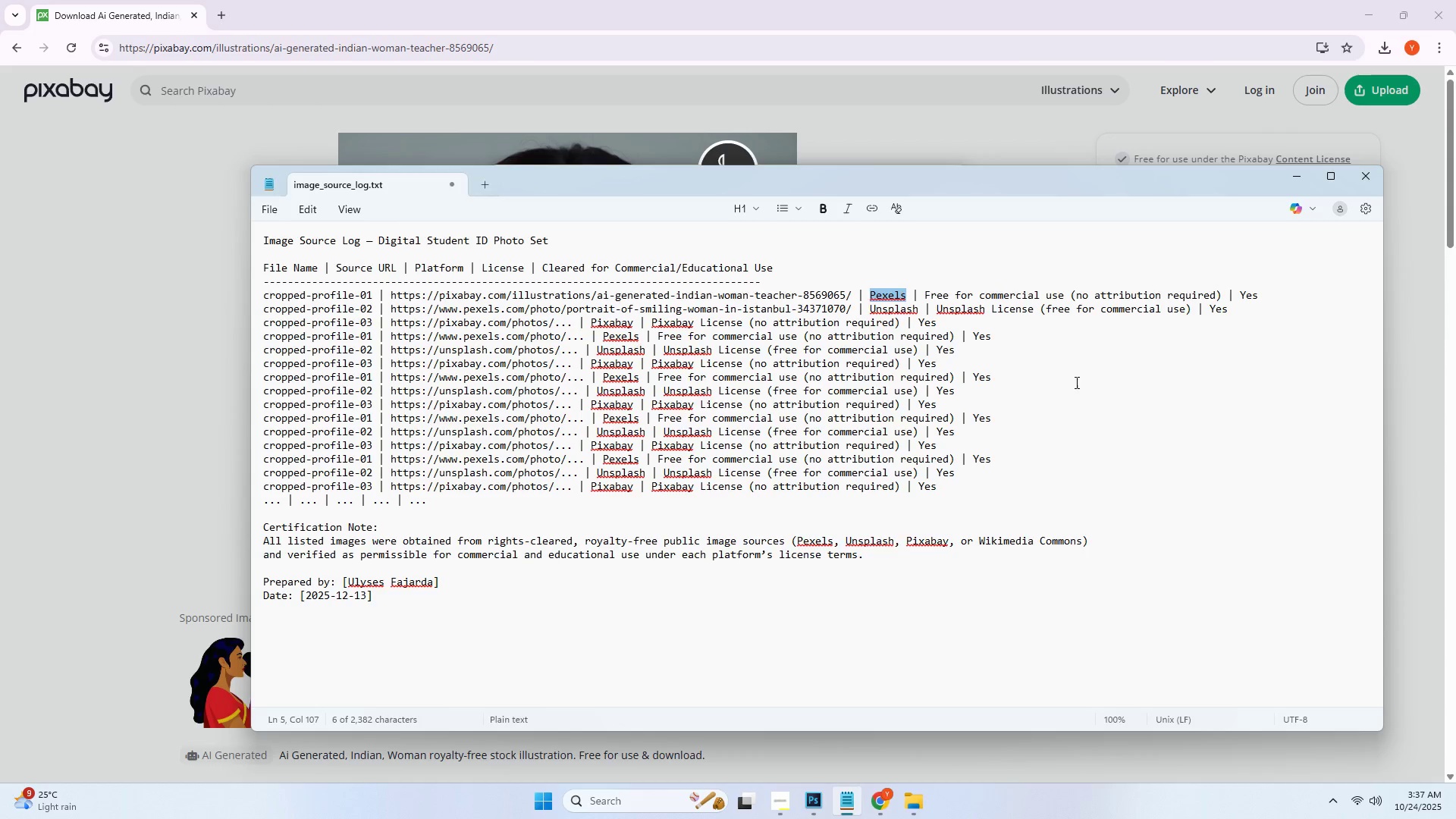 
left_click([1062, 381])
 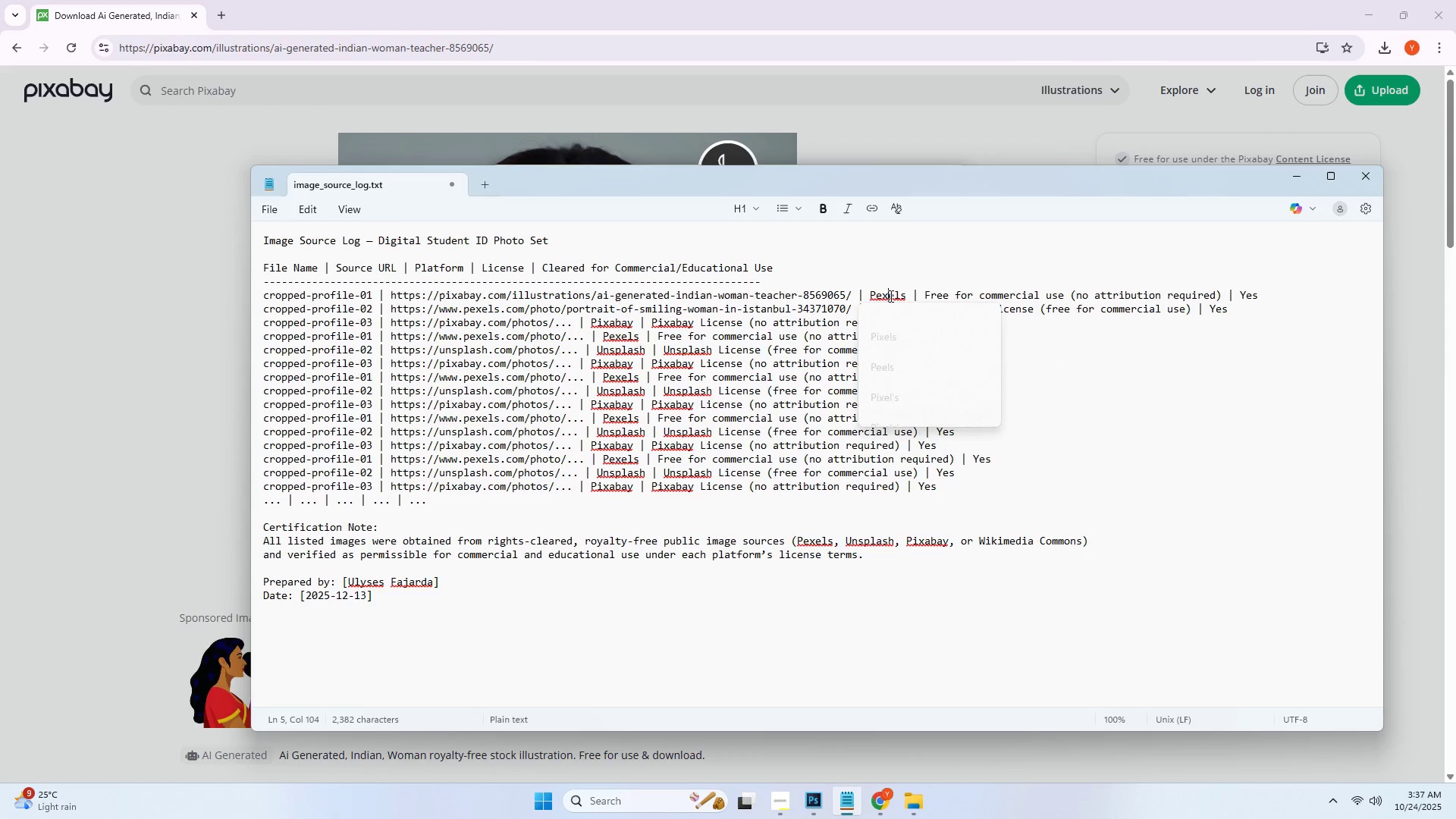 
double_click([890, 296])
 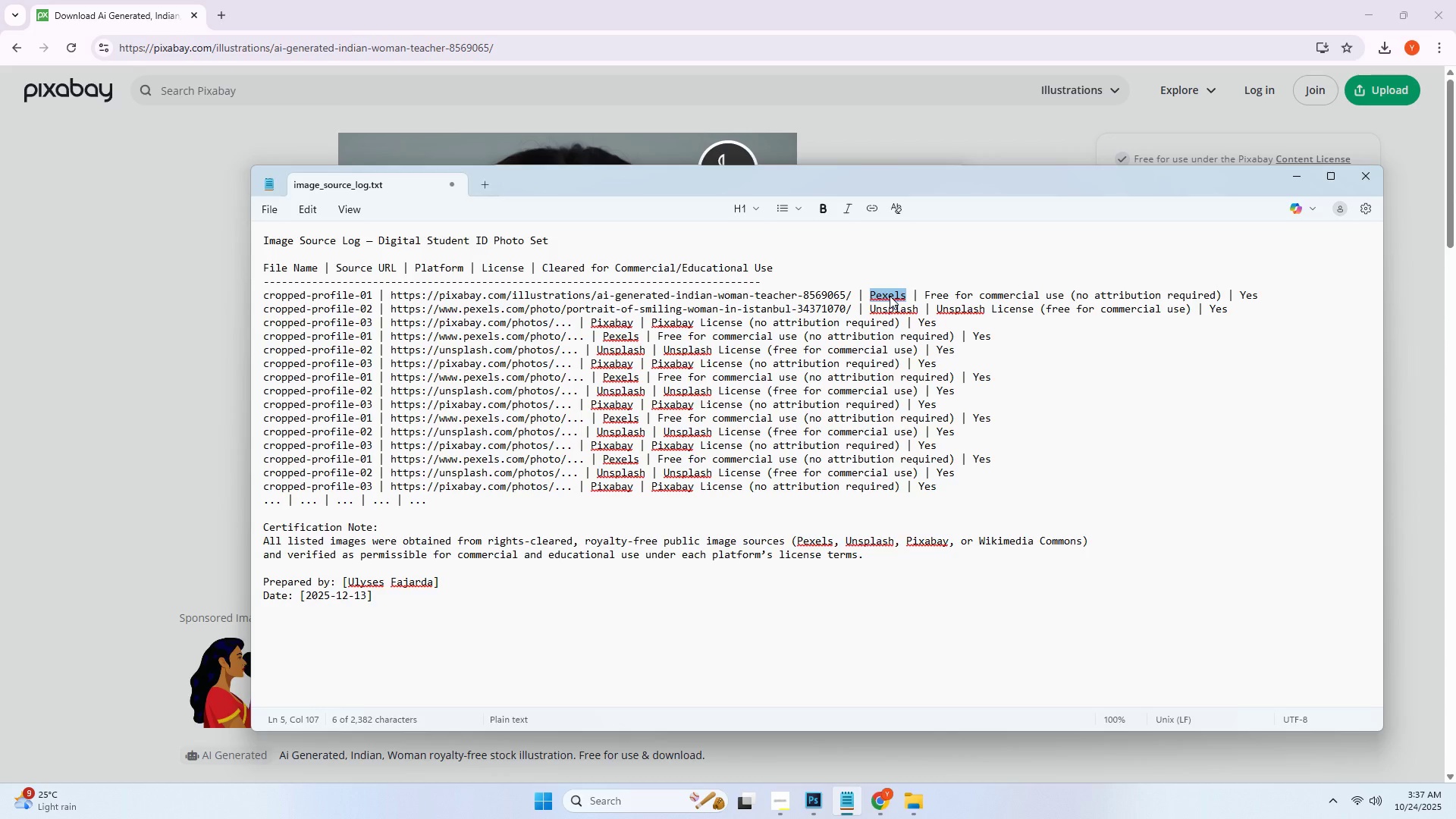 
type(Pixax)
key(Backspace)
type(bay)
 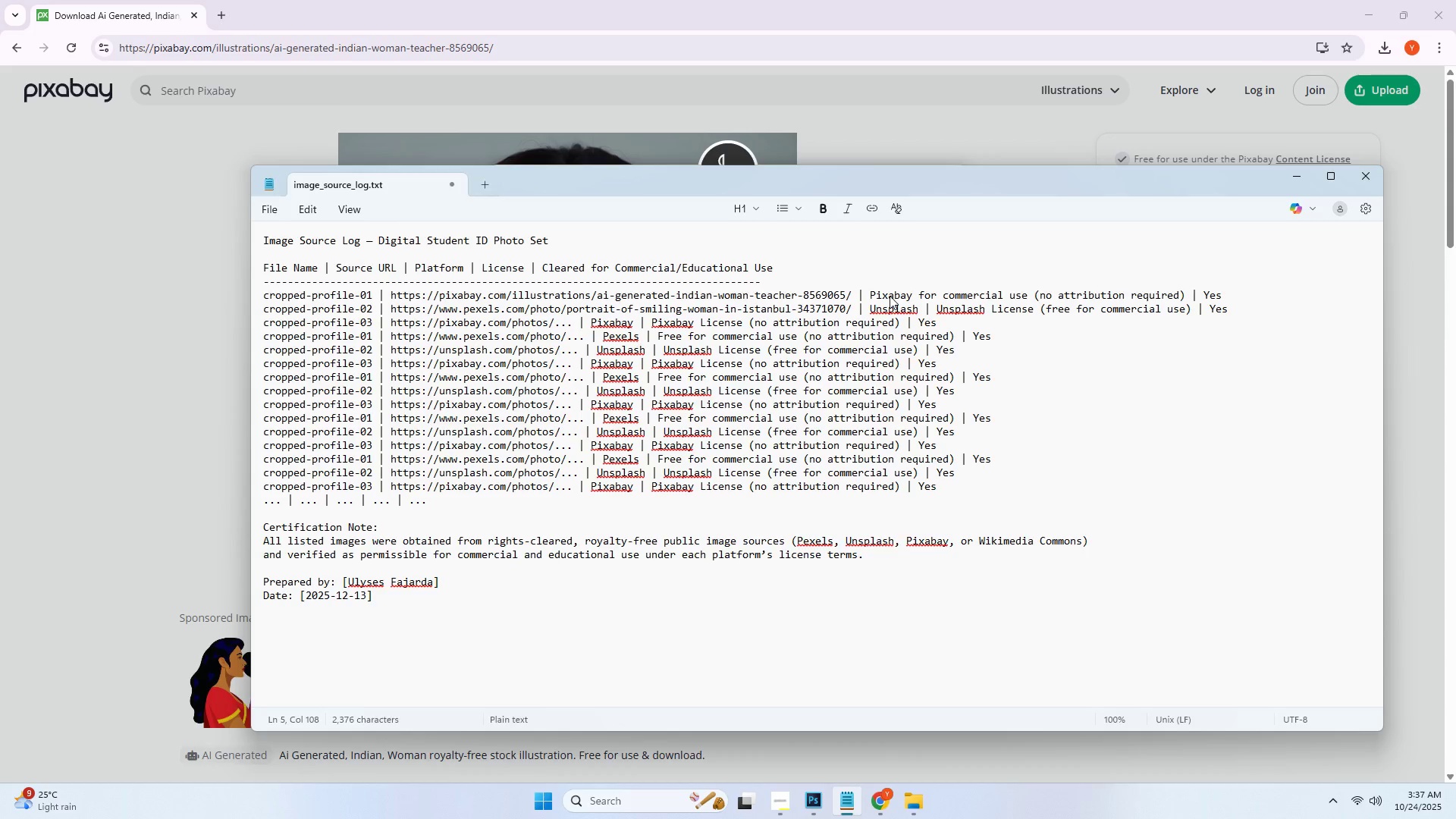 
key(Enter)
 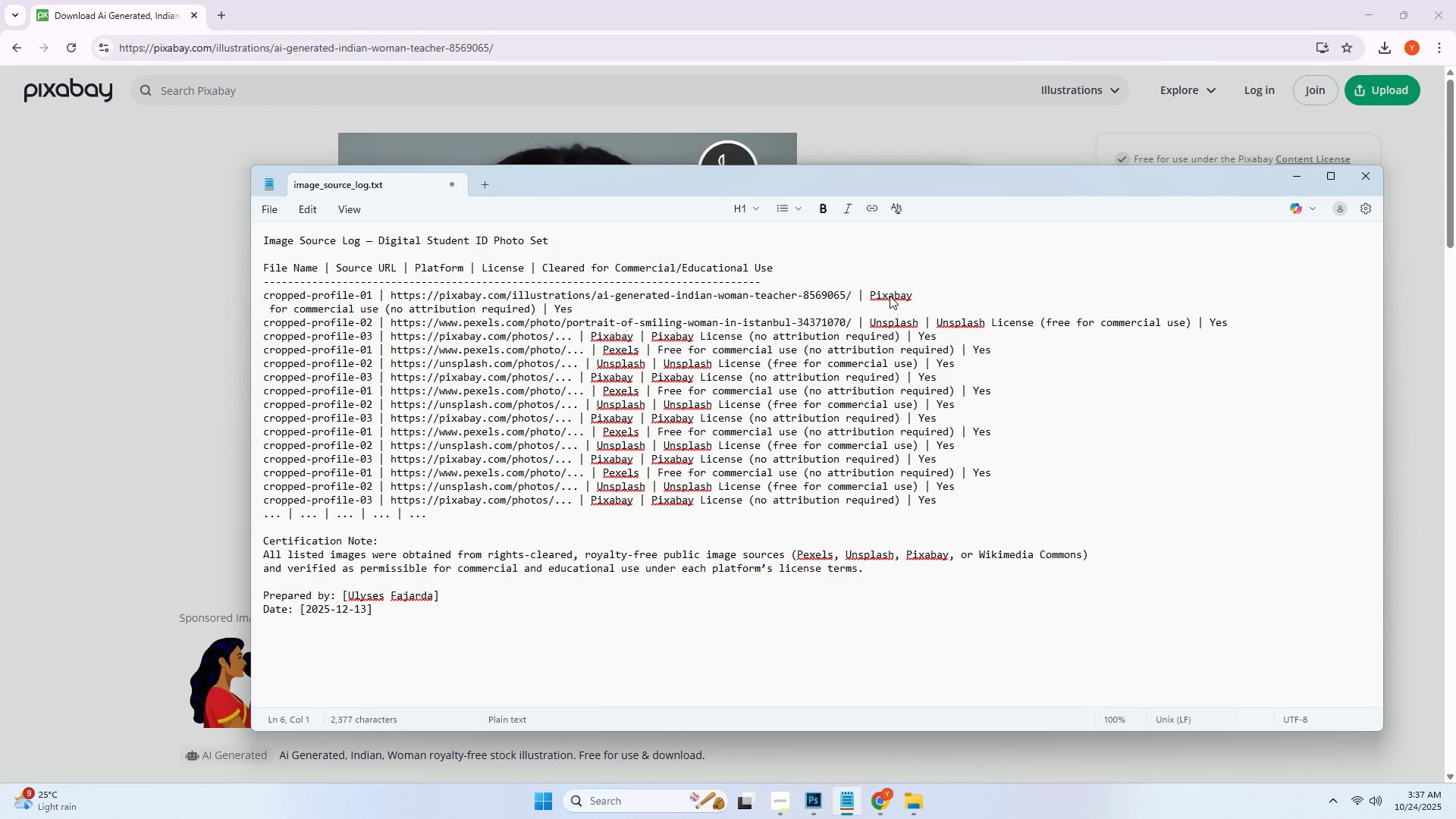 
key(Control+Z)
 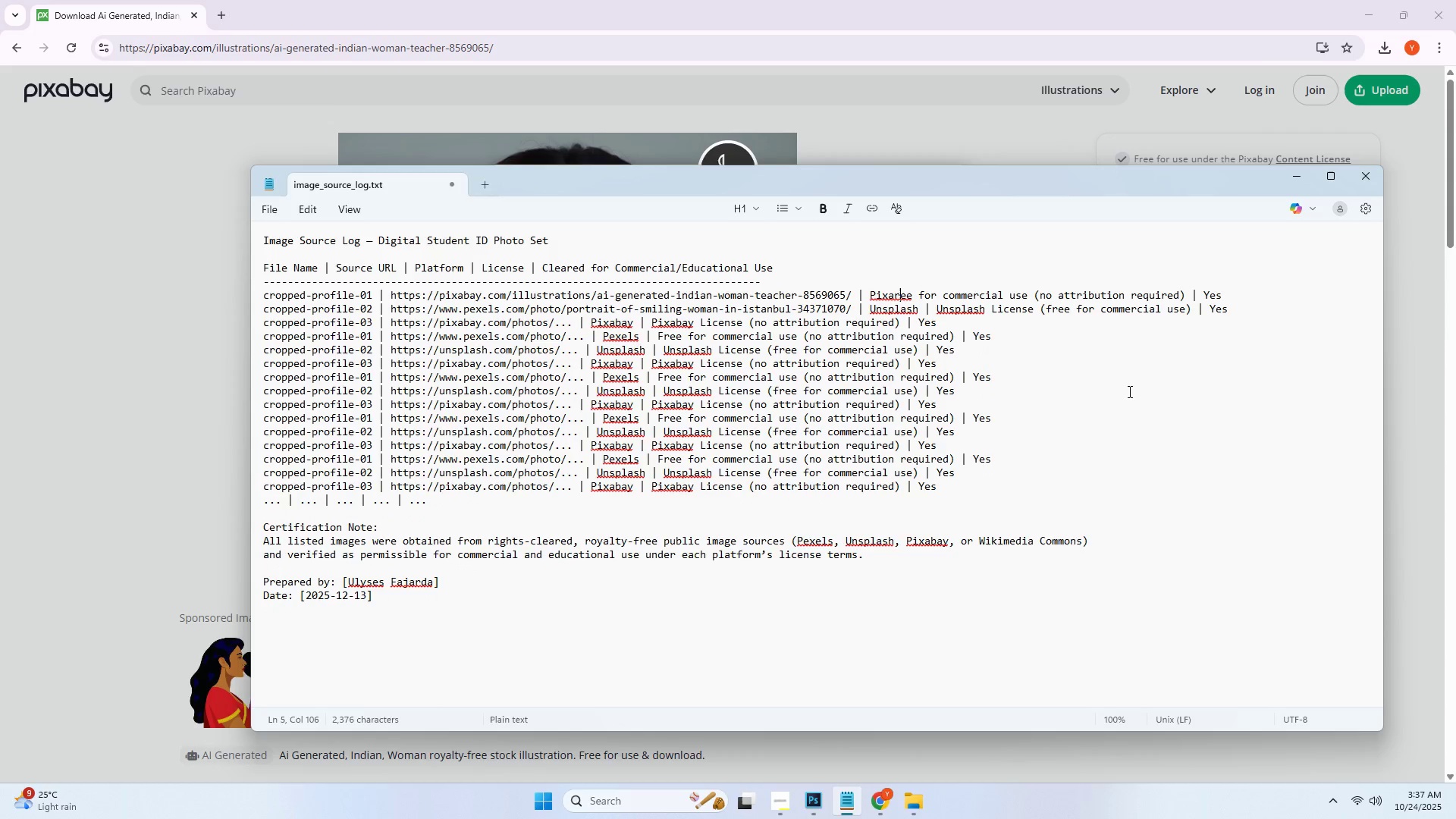 
left_click([1124, 391])
 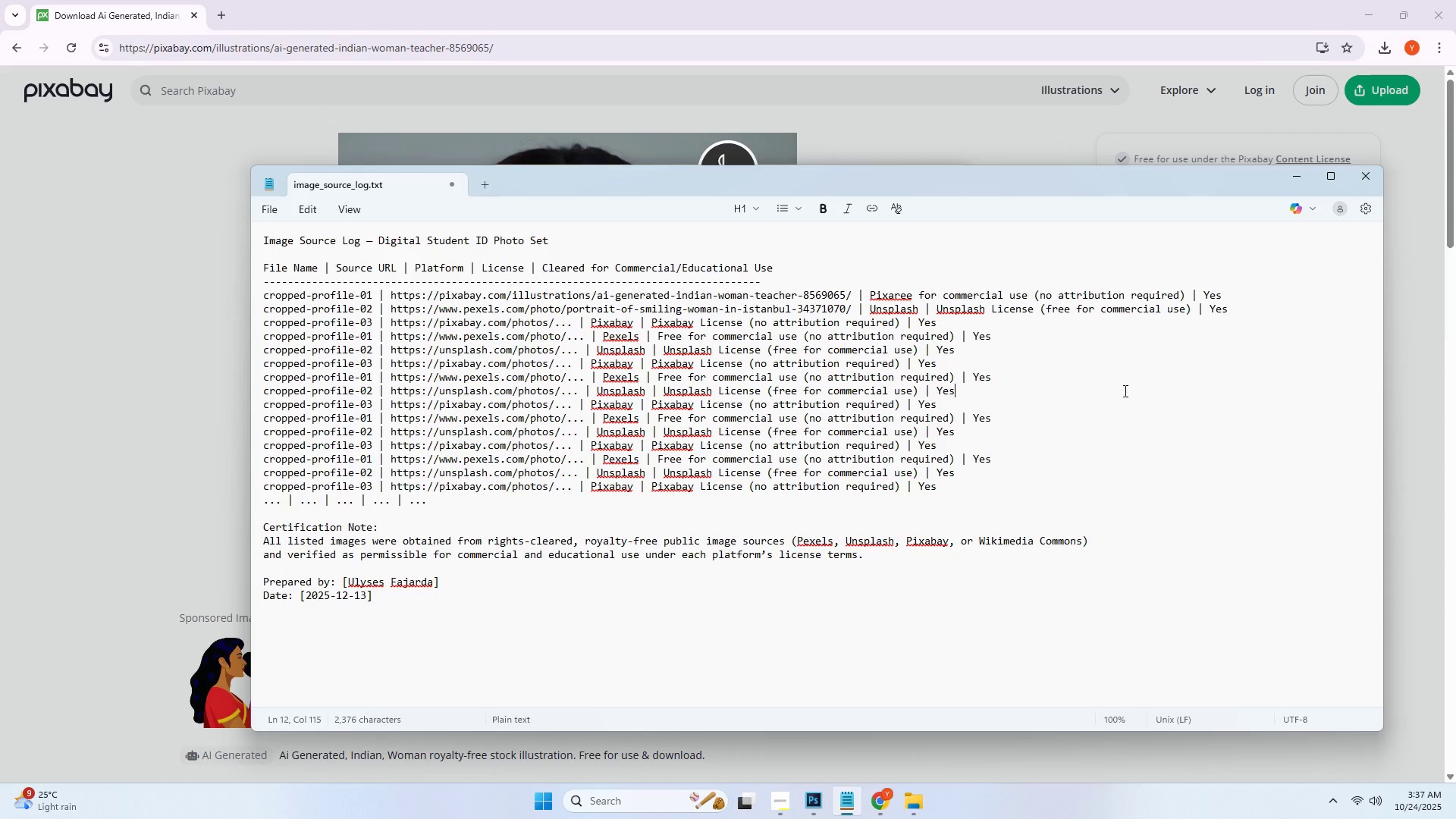 
key(Control+ControlLeft)
 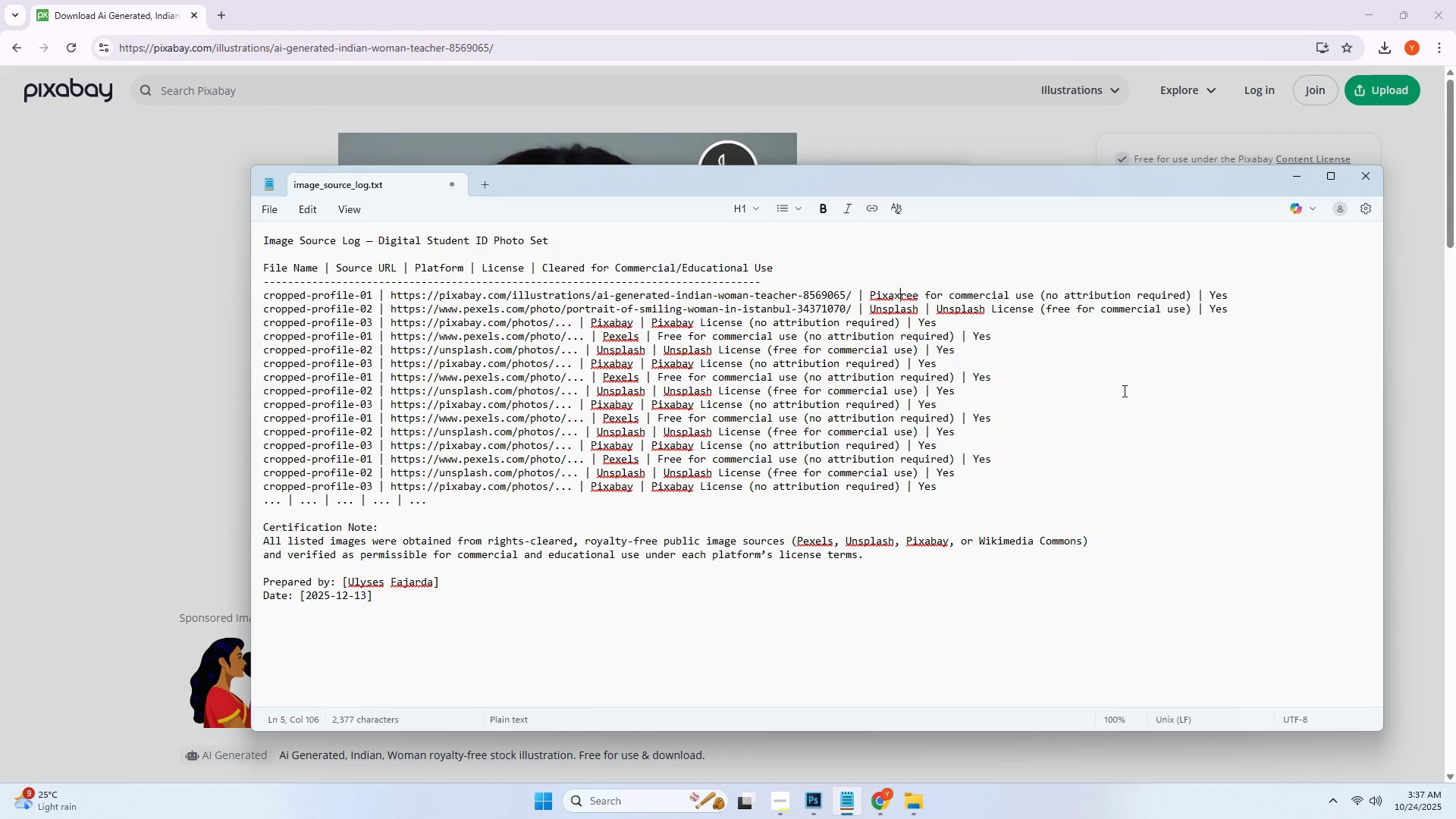 
key(Control+Z)
 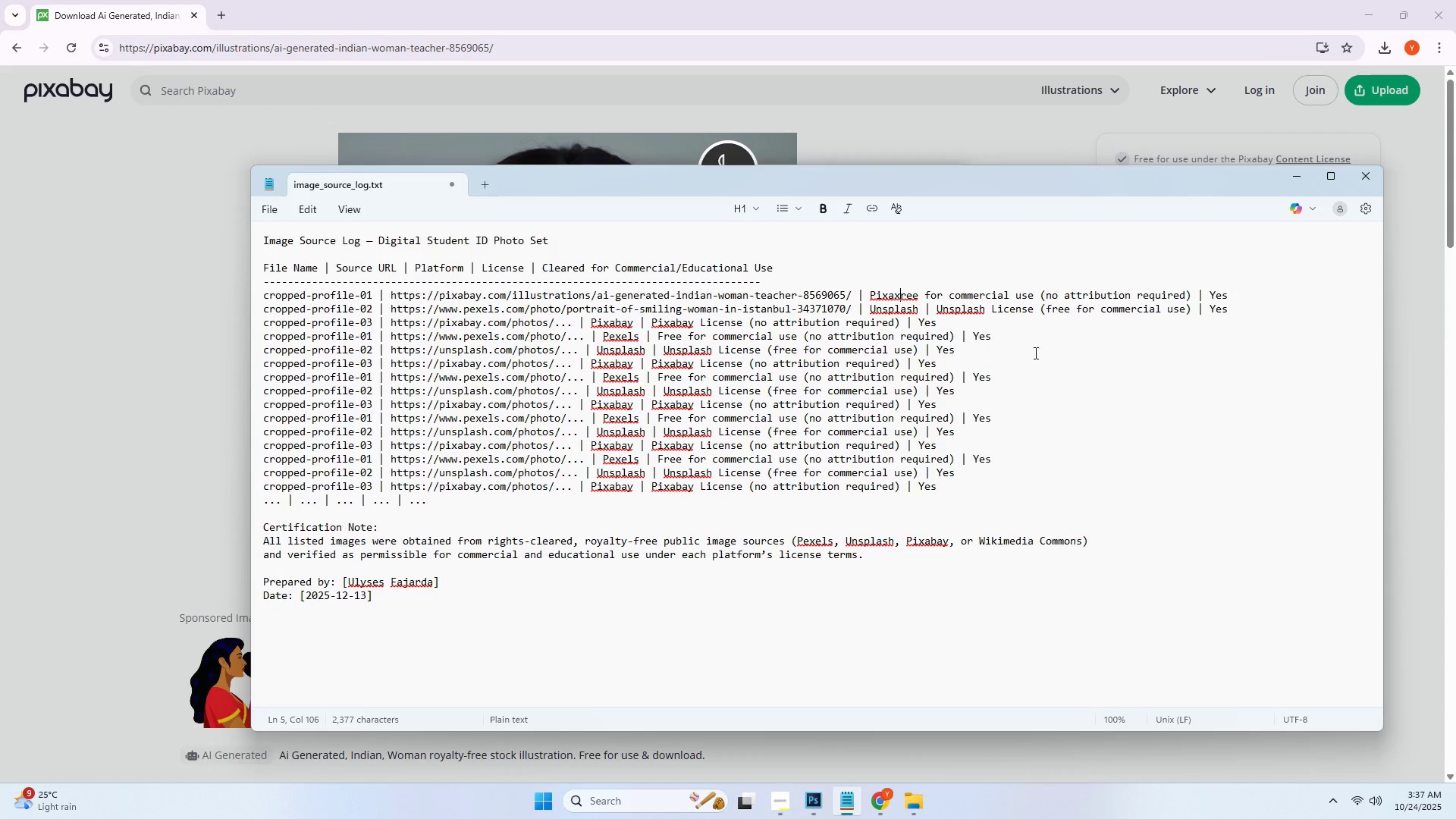 
key(Control+Z)
 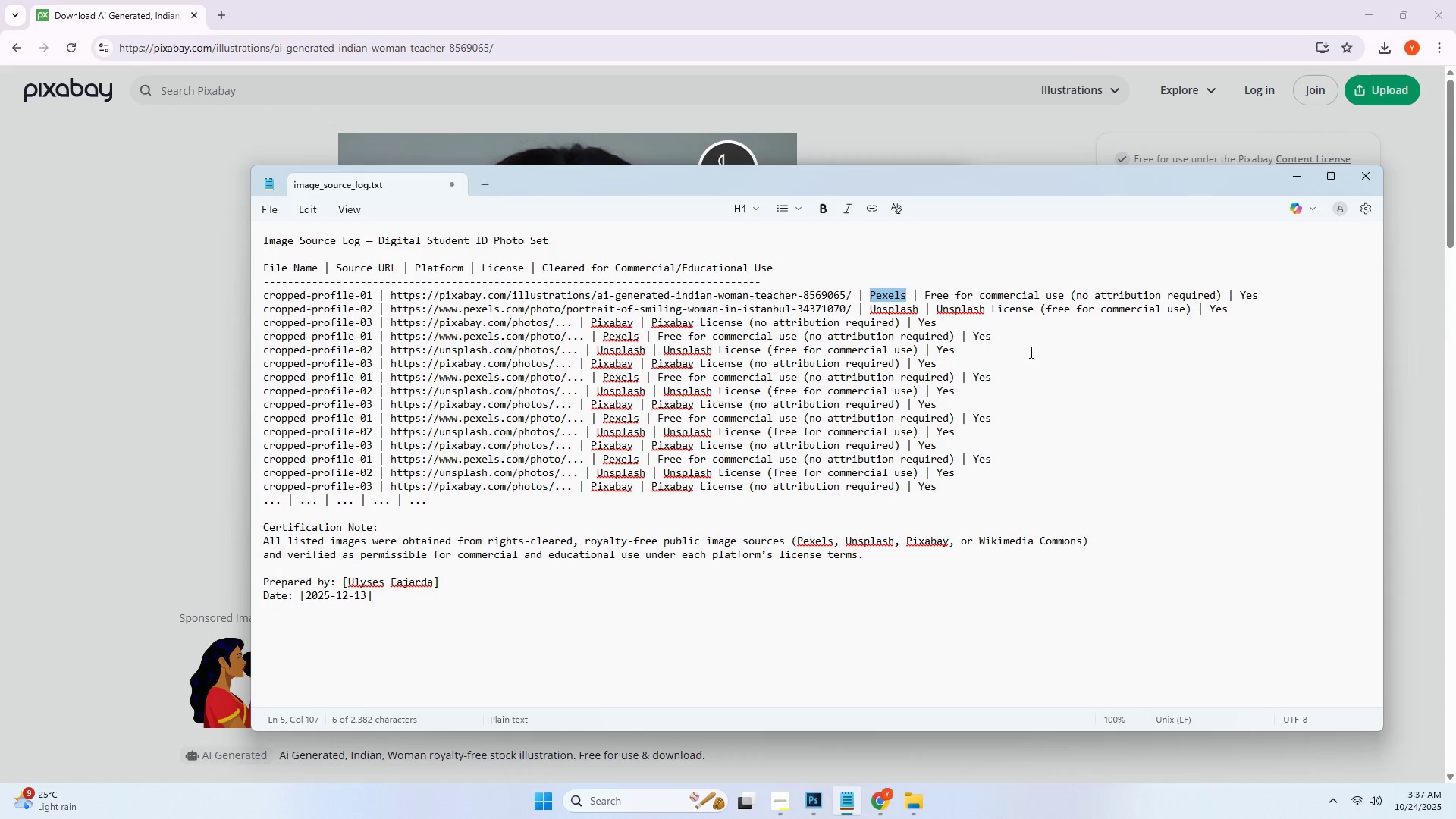 
left_click([1030, 352])
 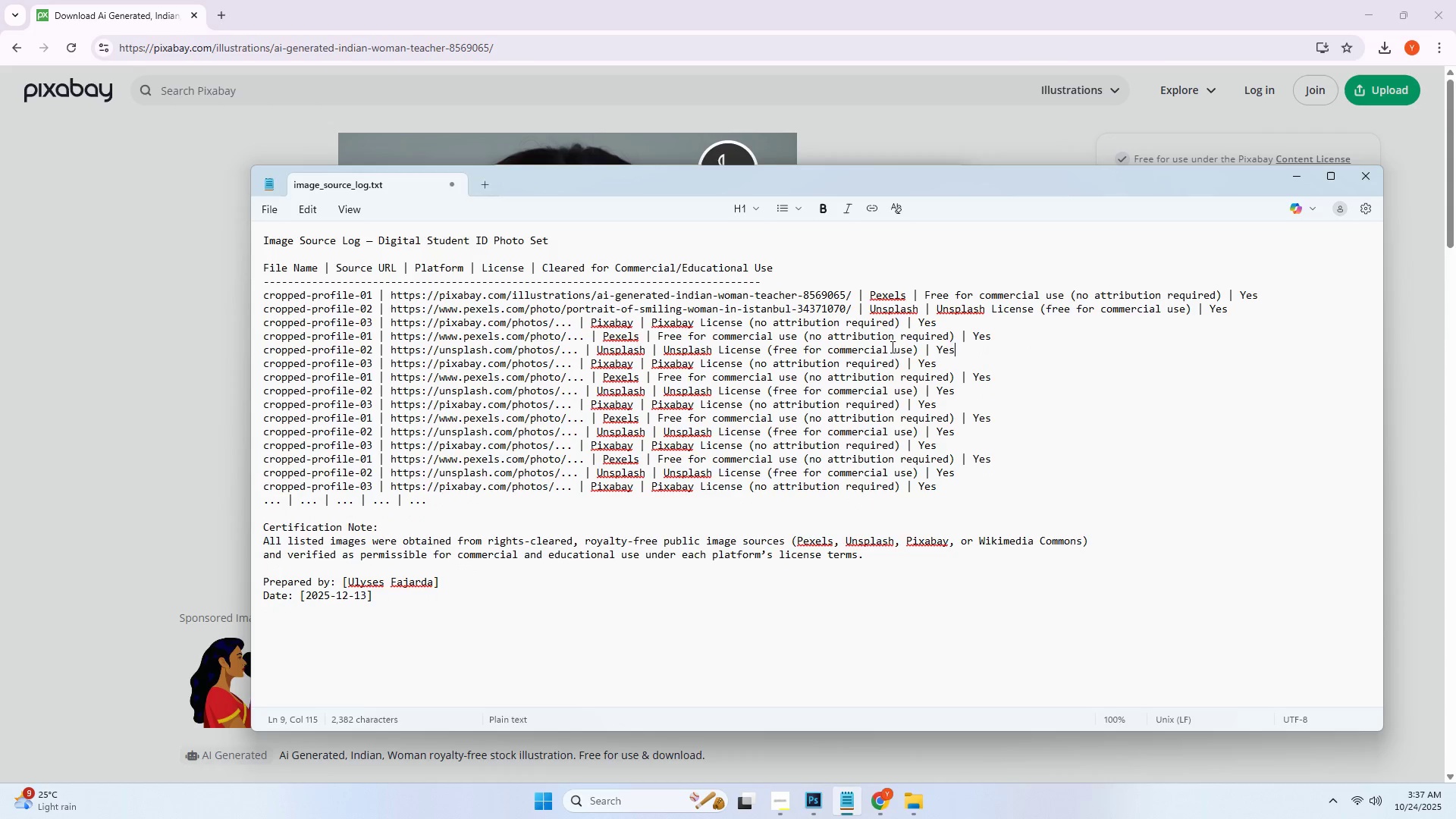 
left_click([890, 346])
 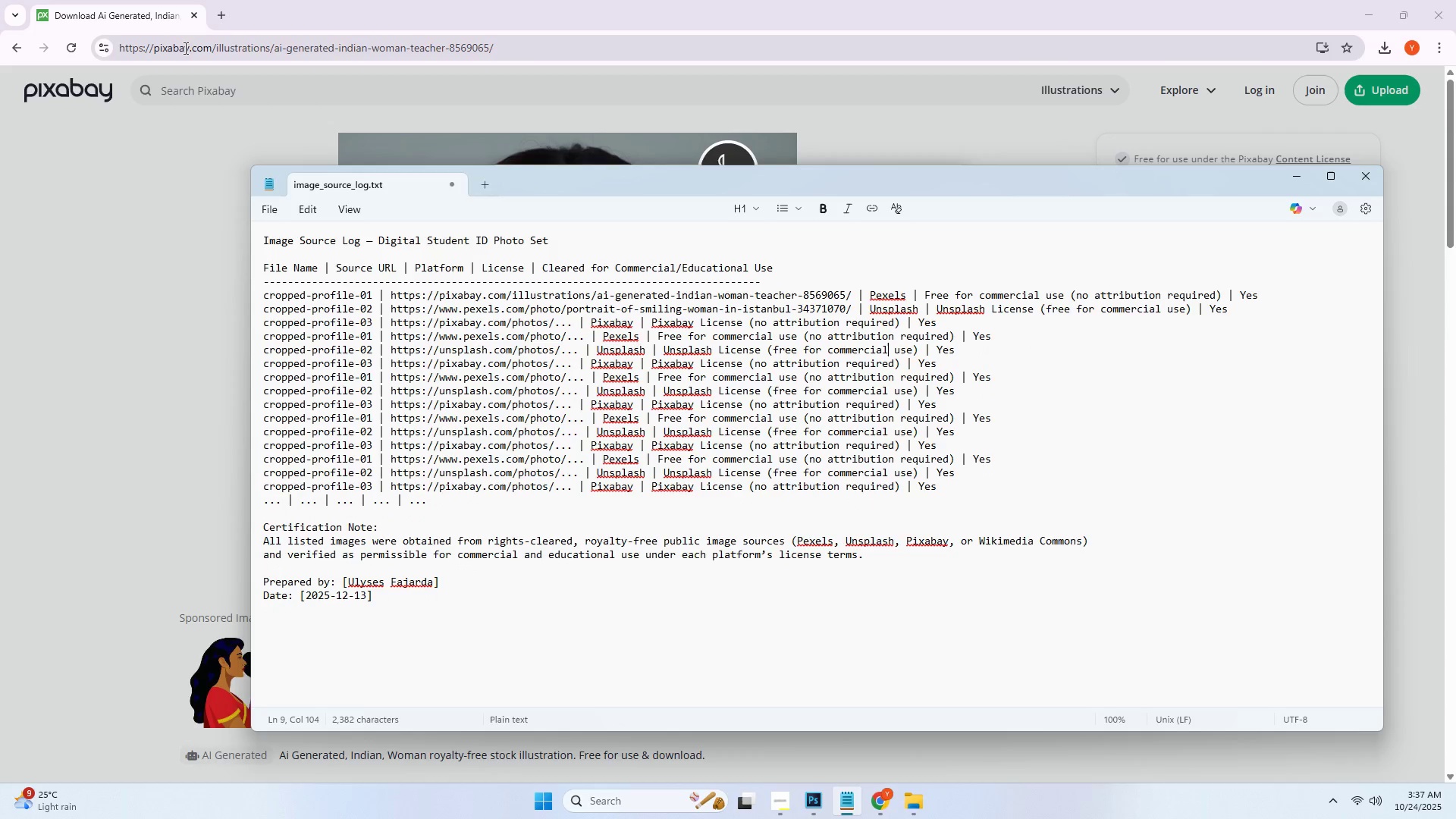 
left_click_drag(start_coordinate=[189, 49], to_coordinate=[169, 55])
 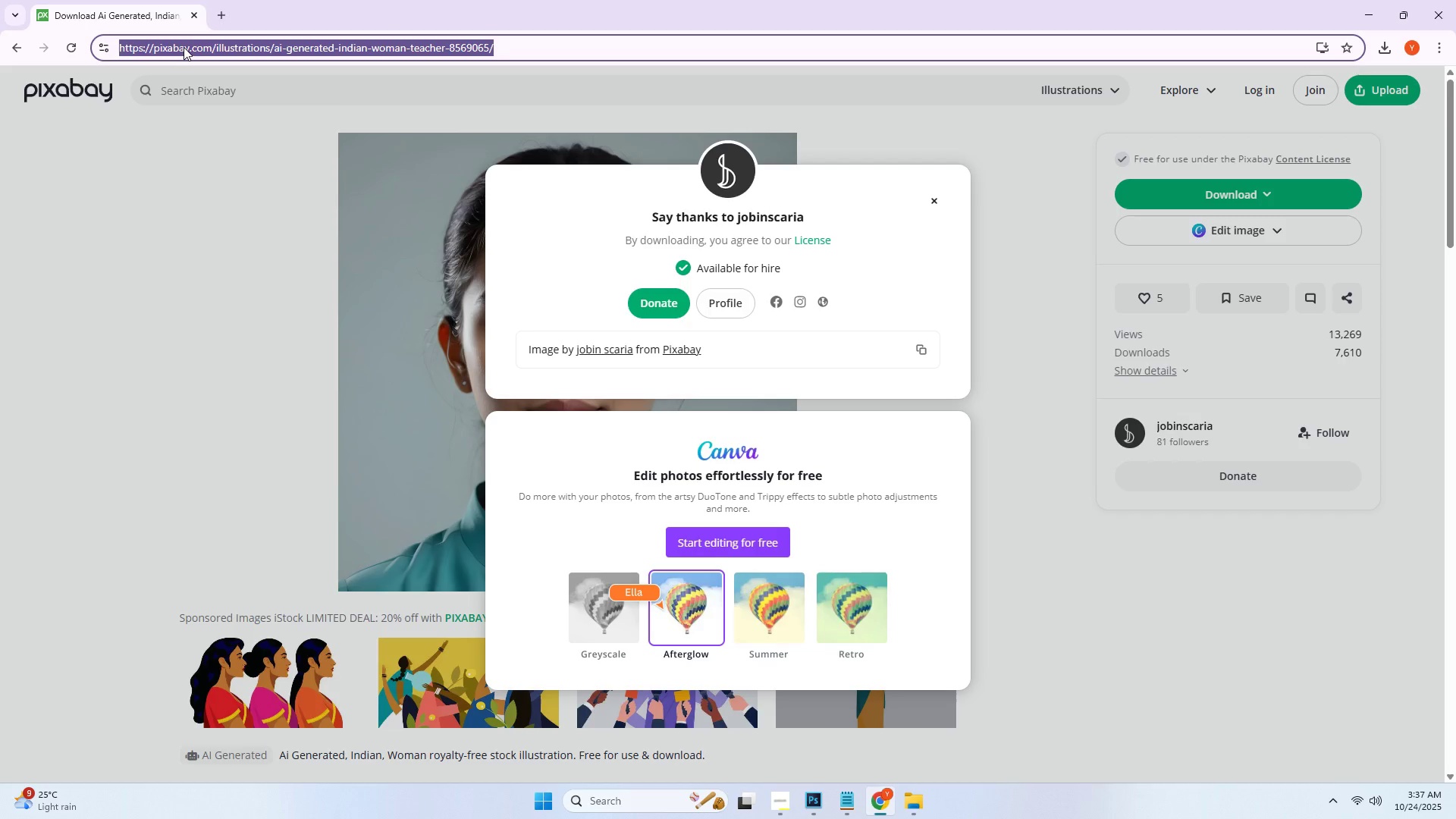 
left_click([184, 47])
 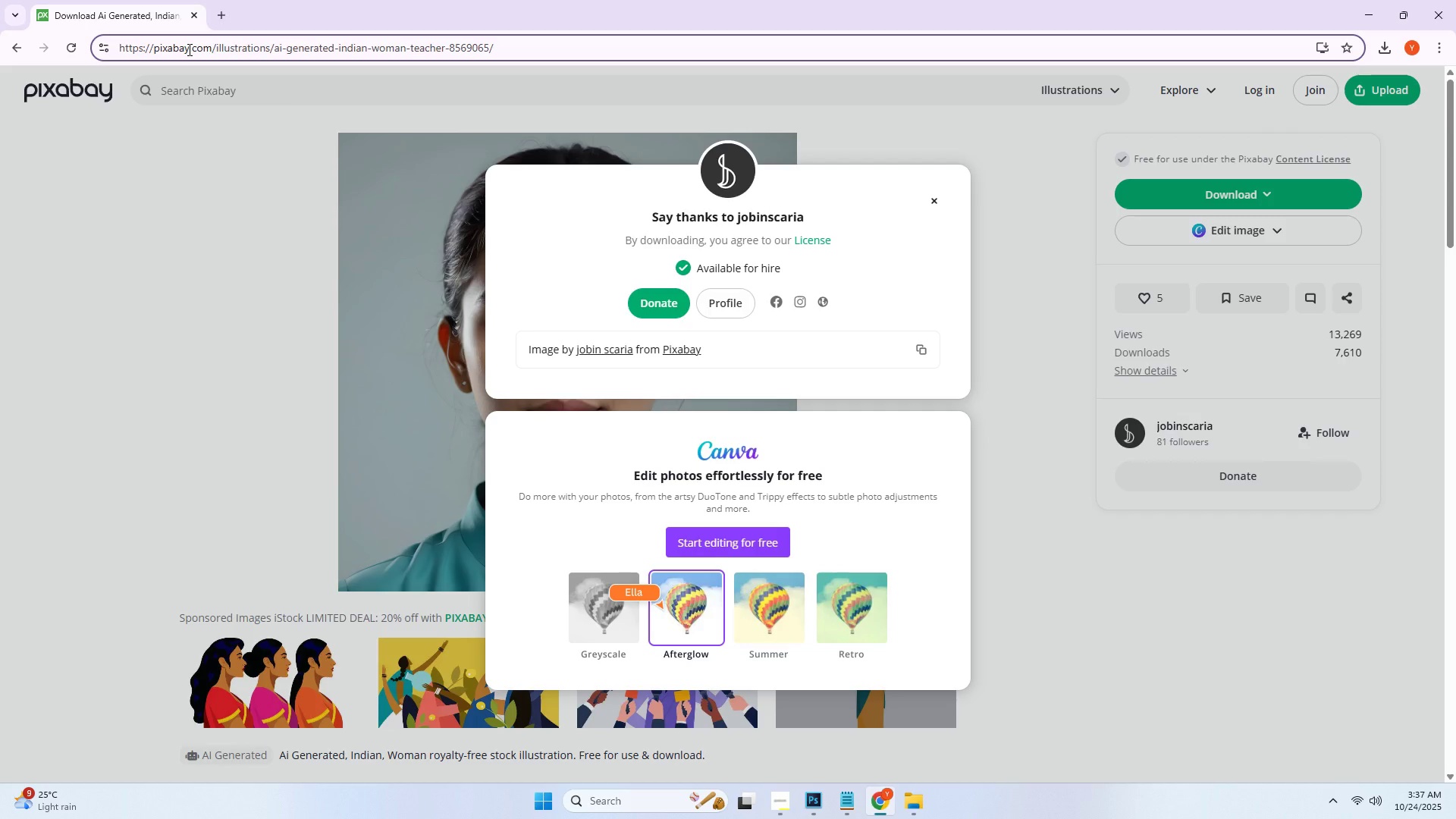 
left_click_drag(start_coordinate=[188, 49], to_coordinate=[154, 58])
 